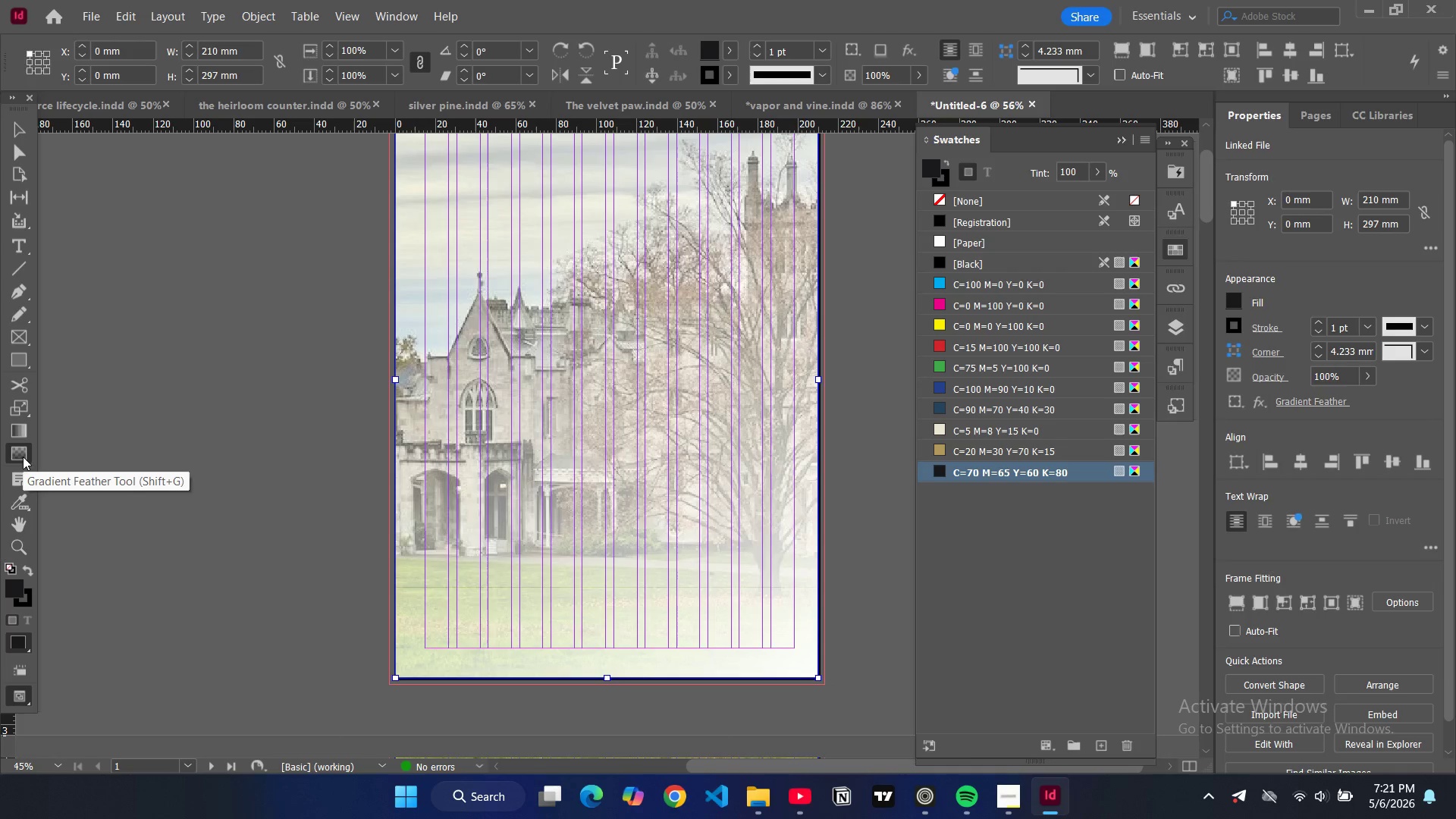 
right_click([23, 457])
 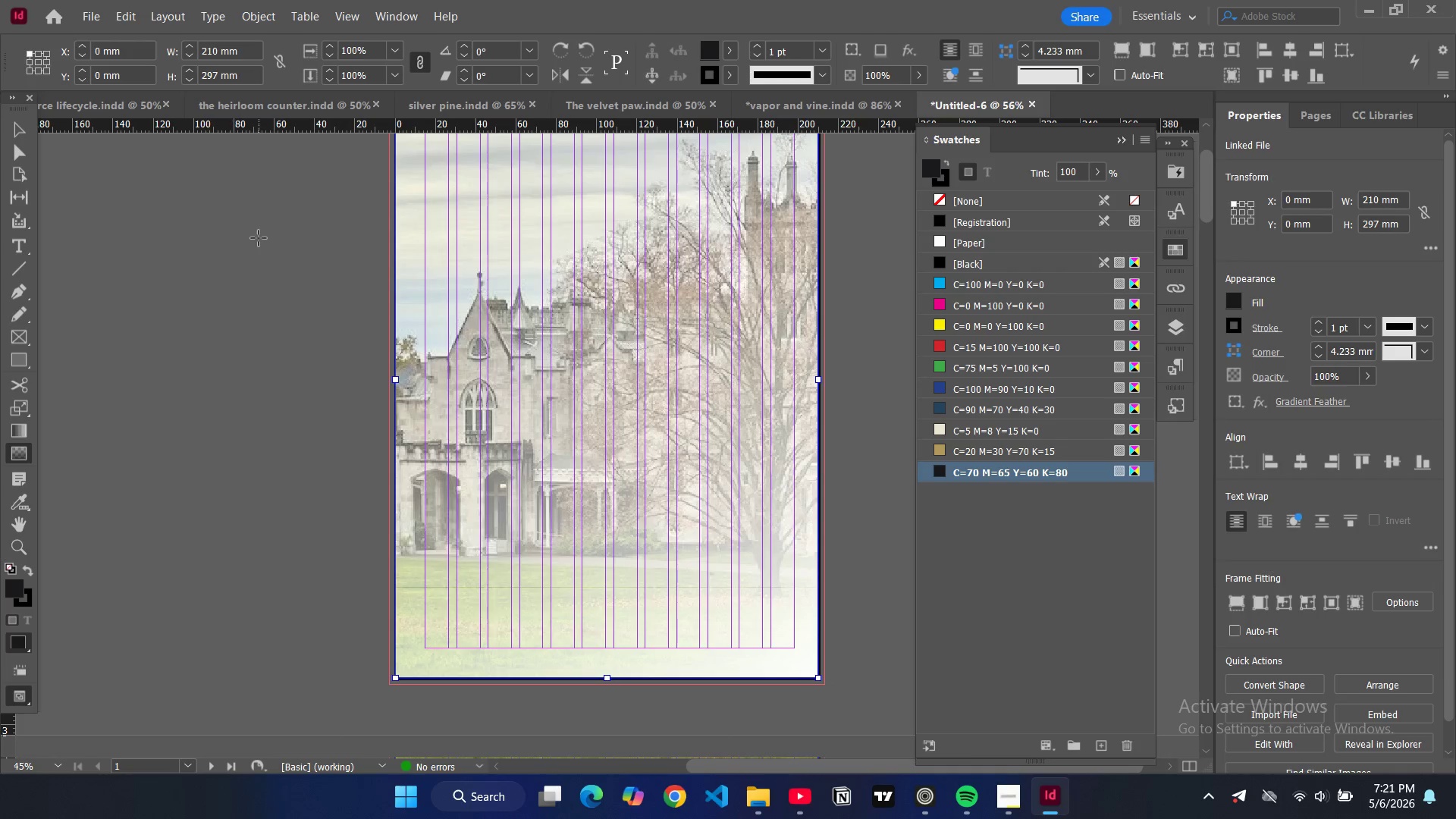 
key(Control+ControlLeft)
 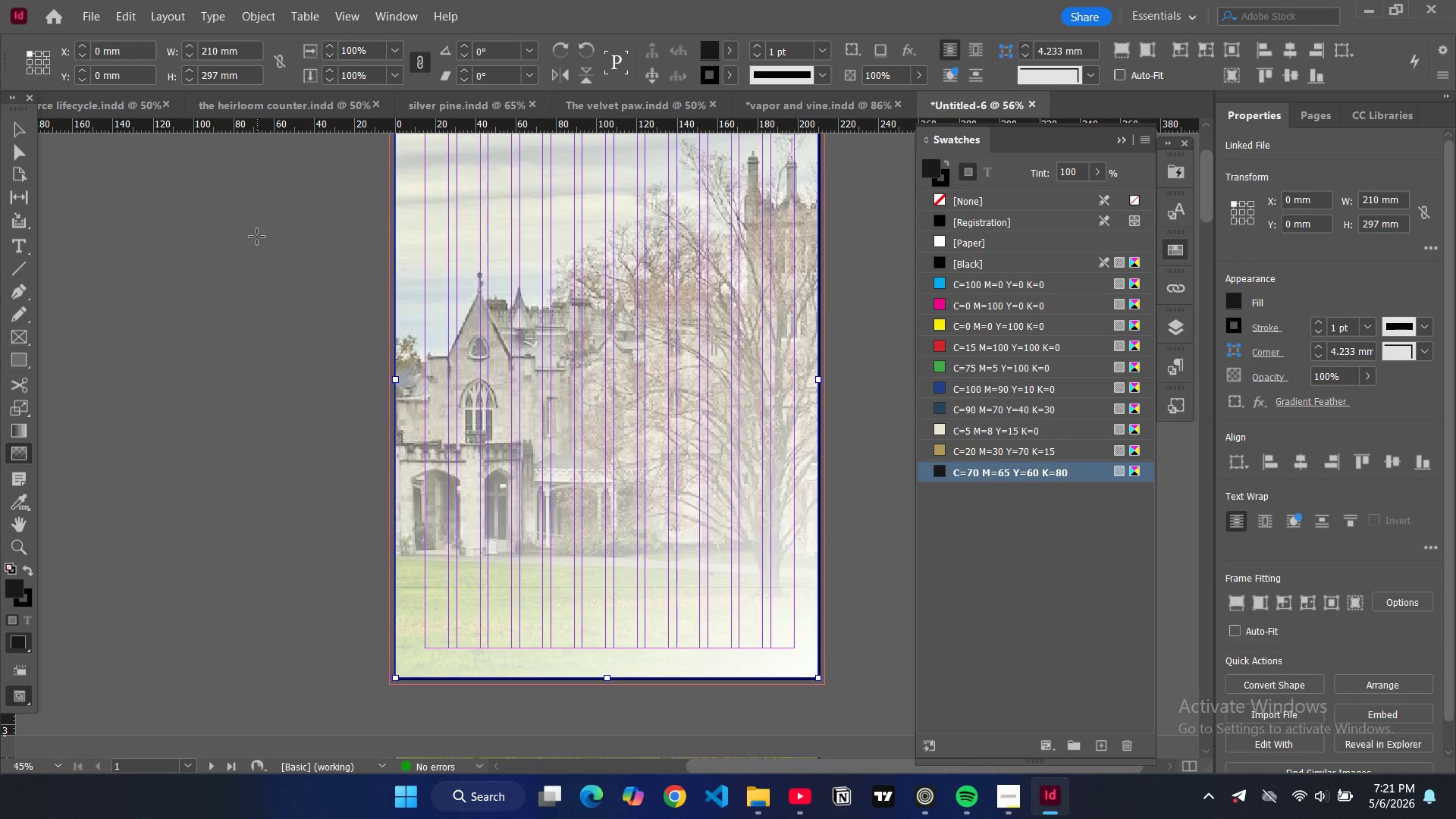 
key(Shift+G)
 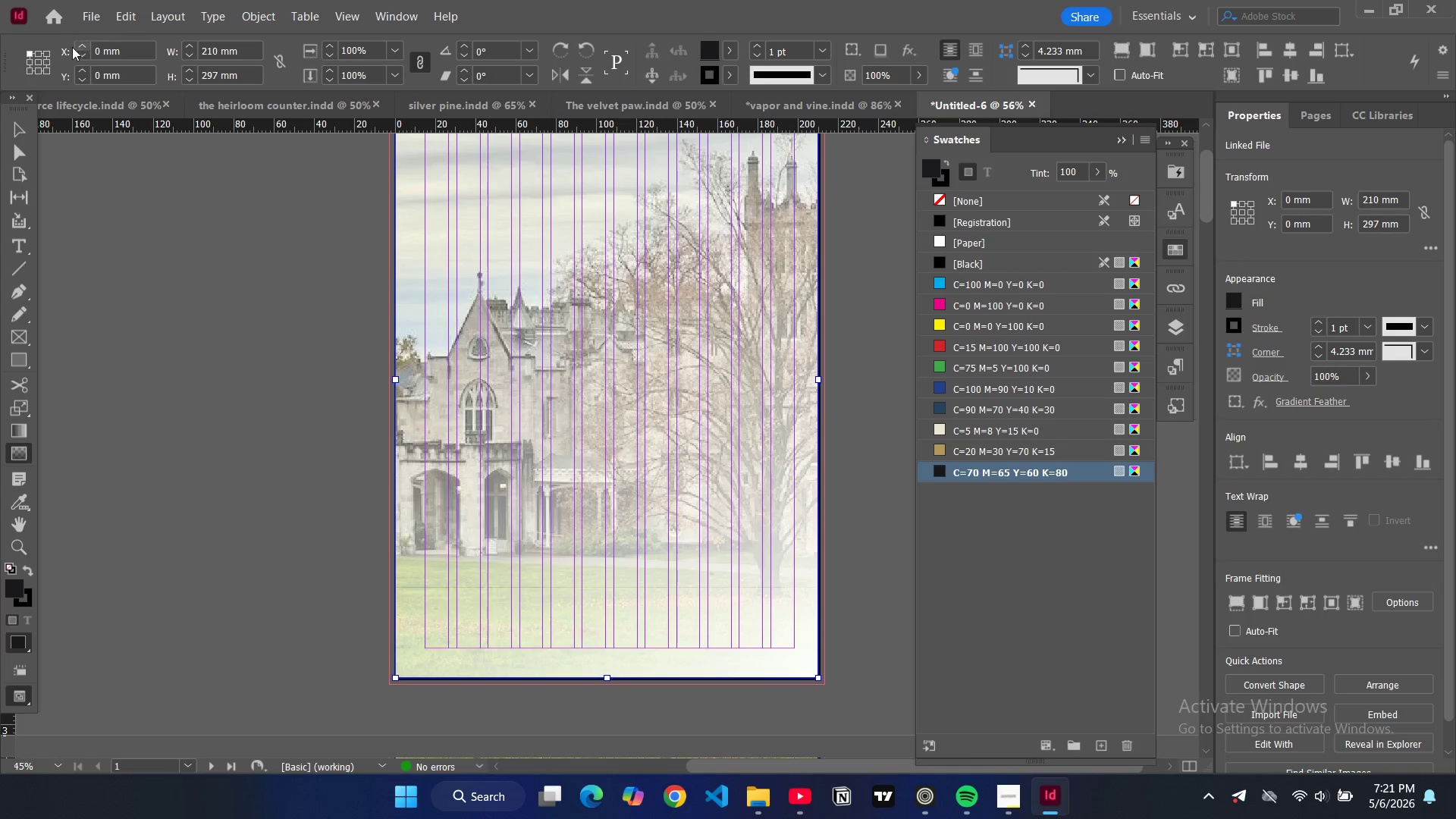 
left_click([14, 130])
 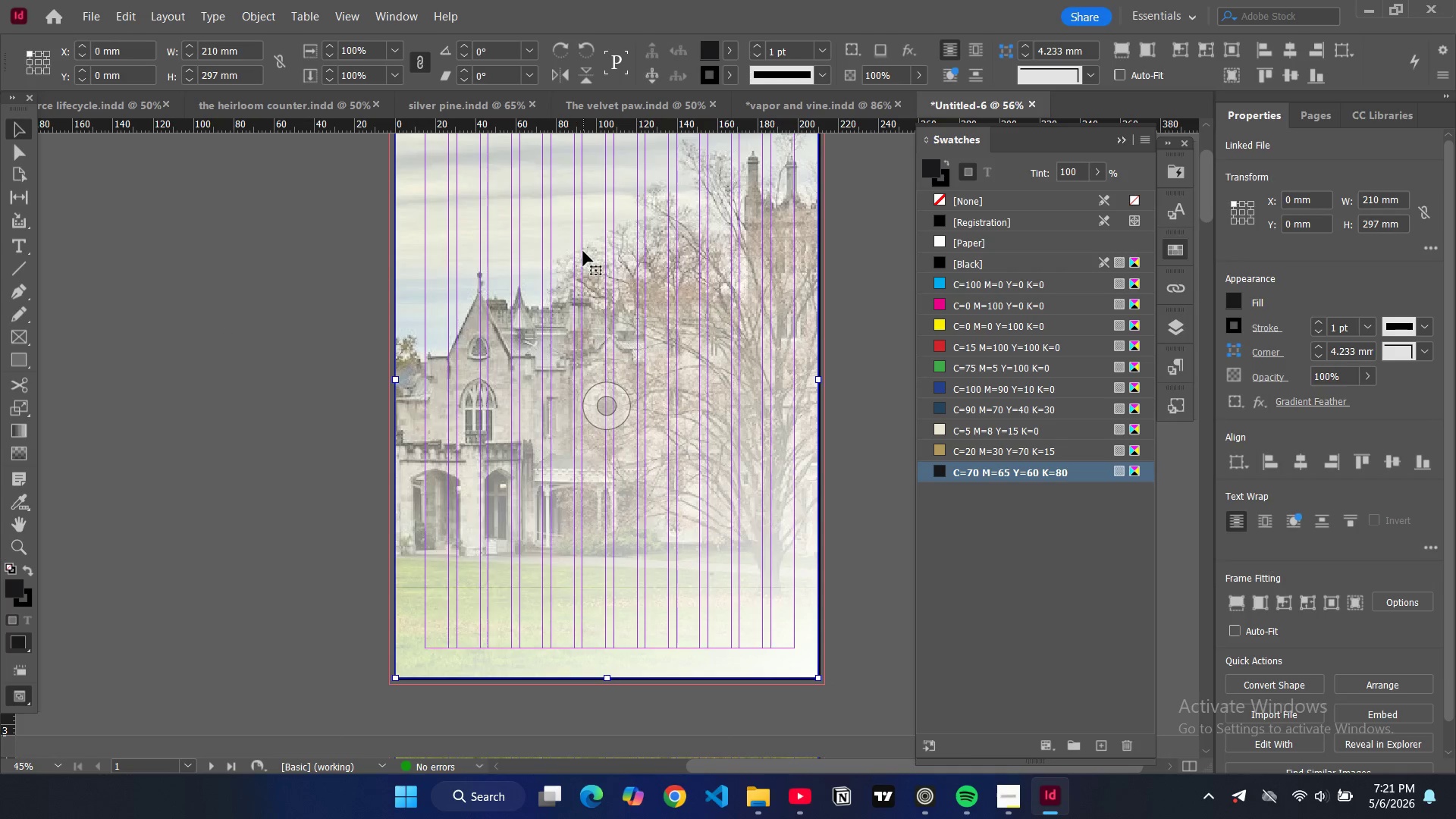 
left_click([584, 256])
 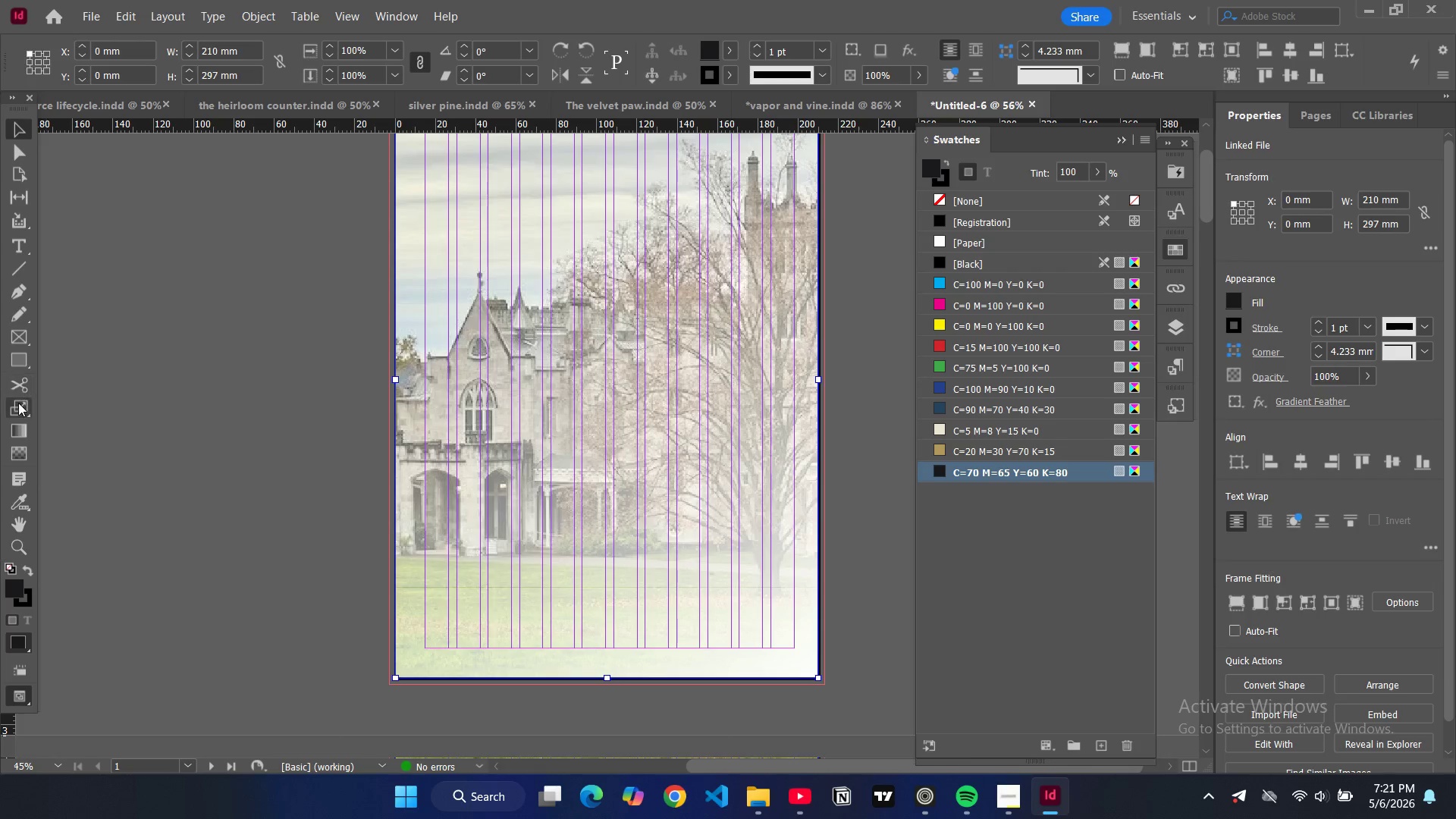 
wait(7.49)
 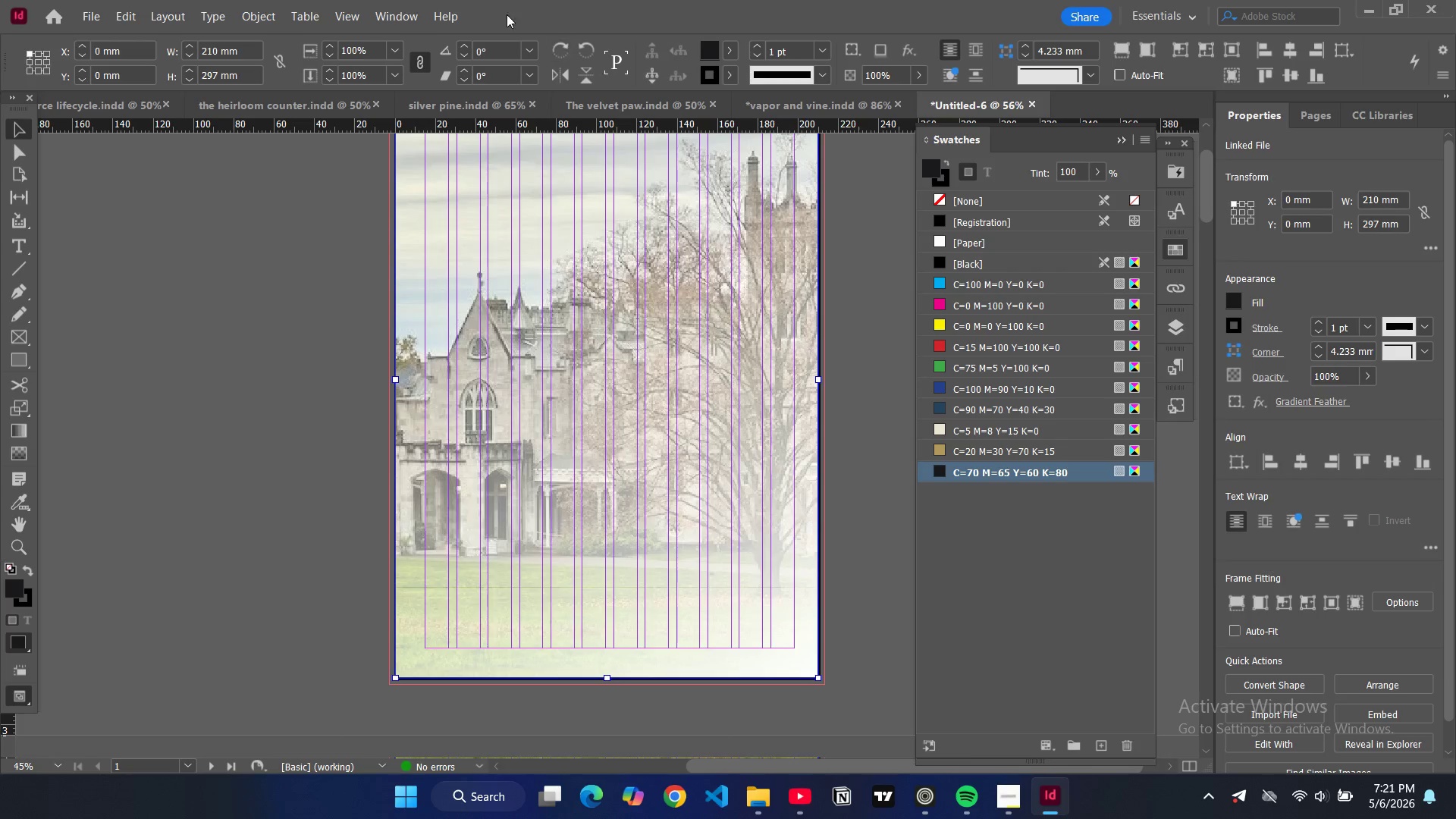 
key(Shift+G)
 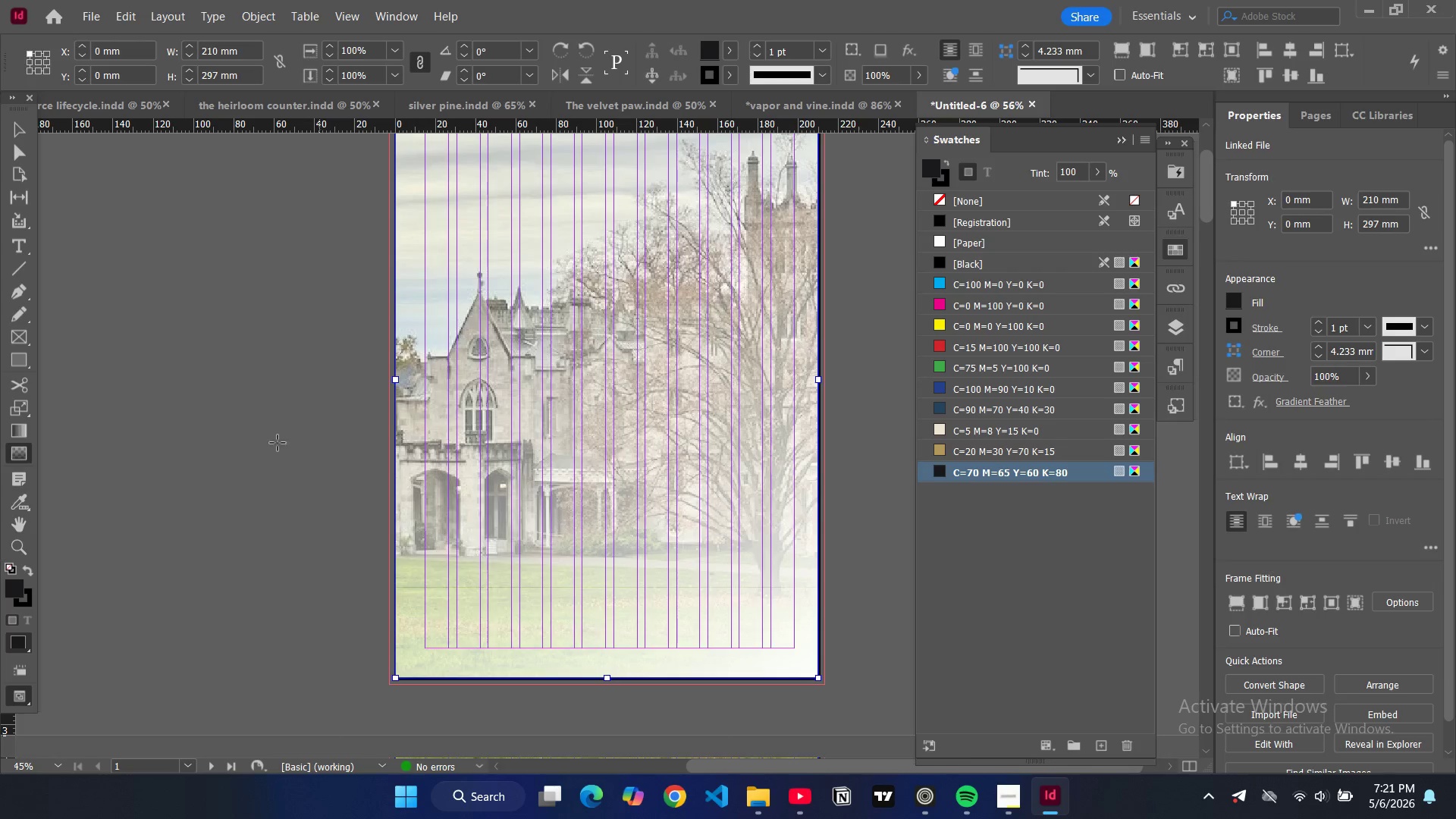 
key(Shift+G)
 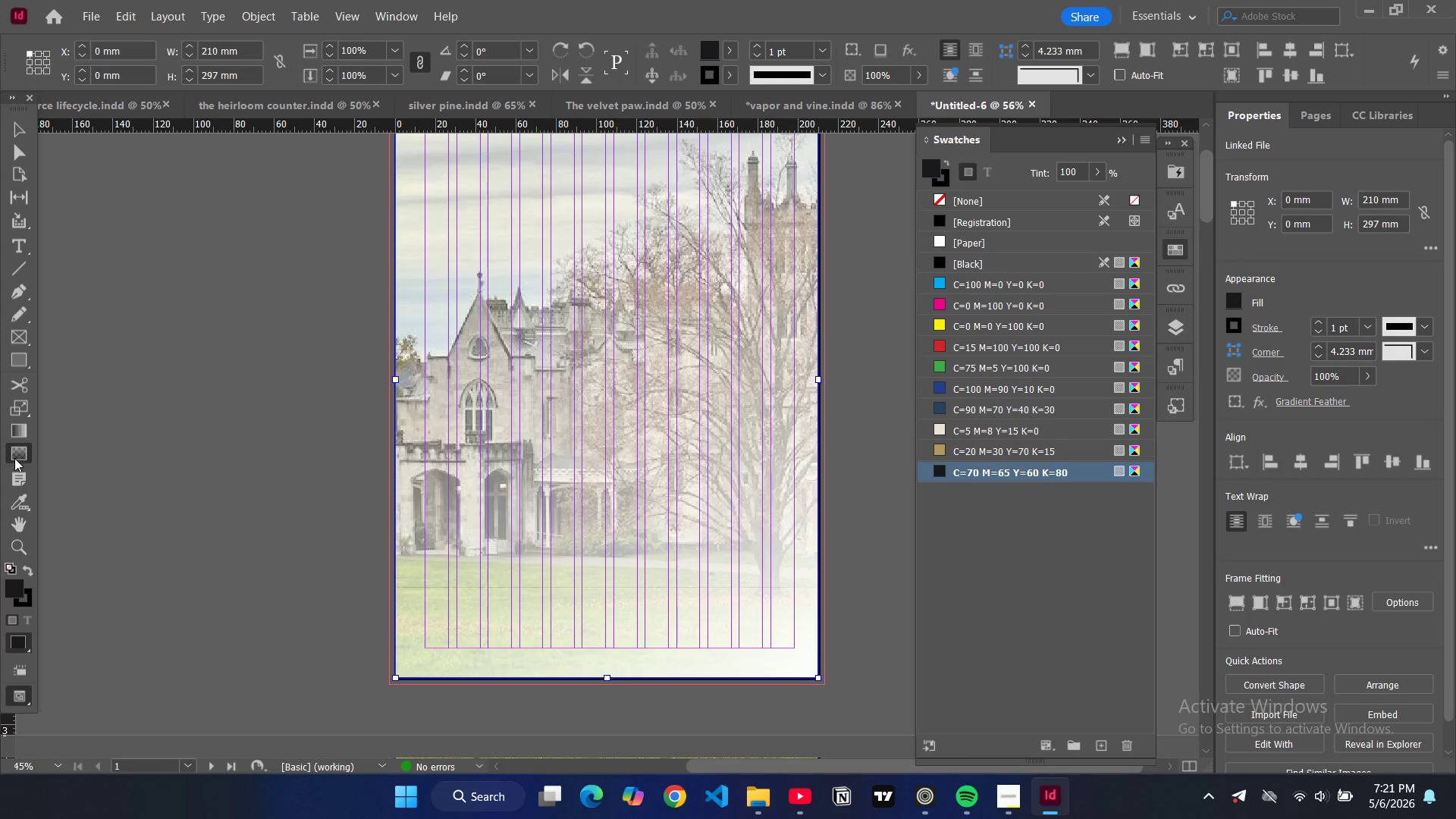 
key(Shift+ShiftLeft)
 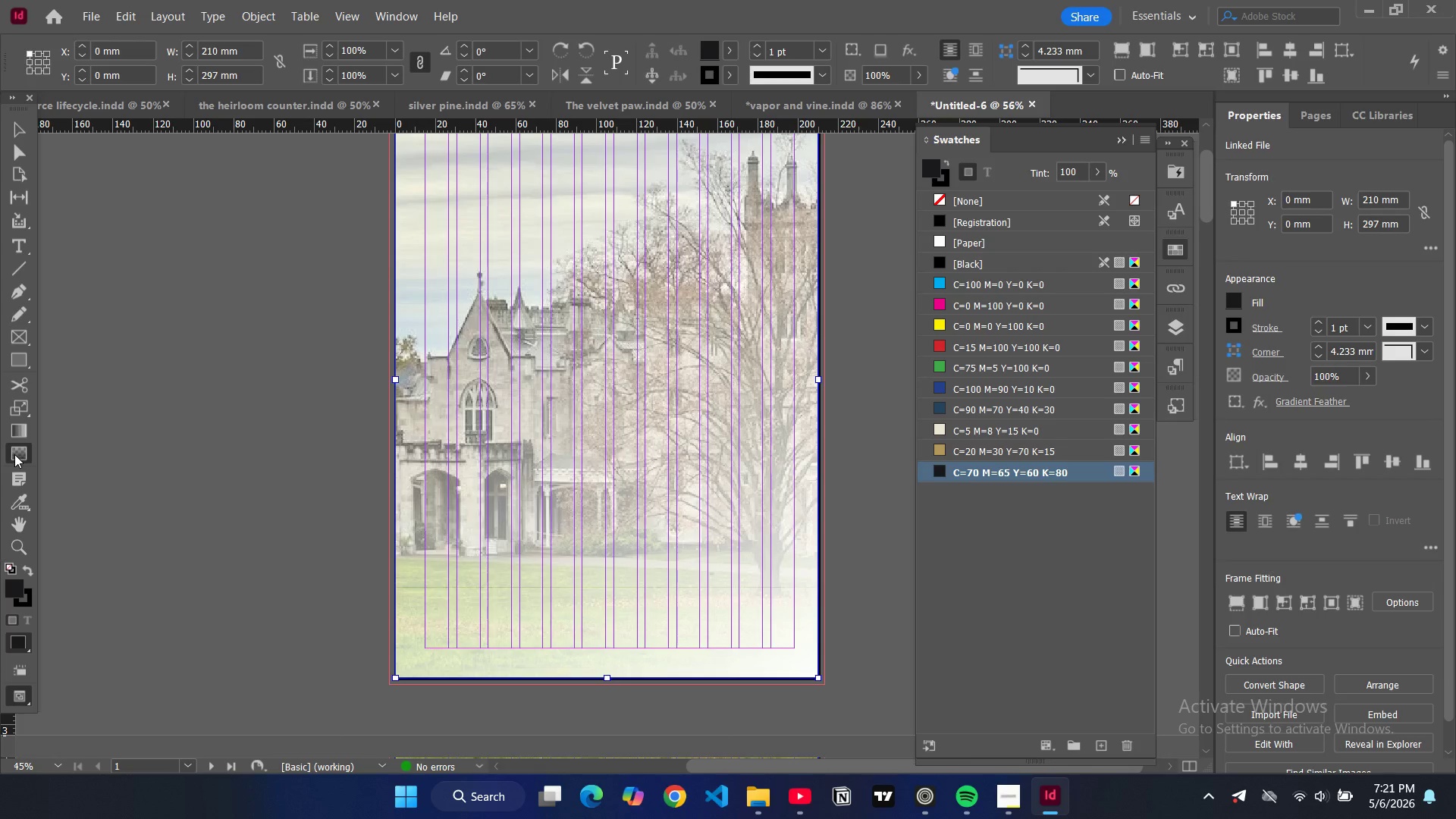 
right_click([14, 454])
 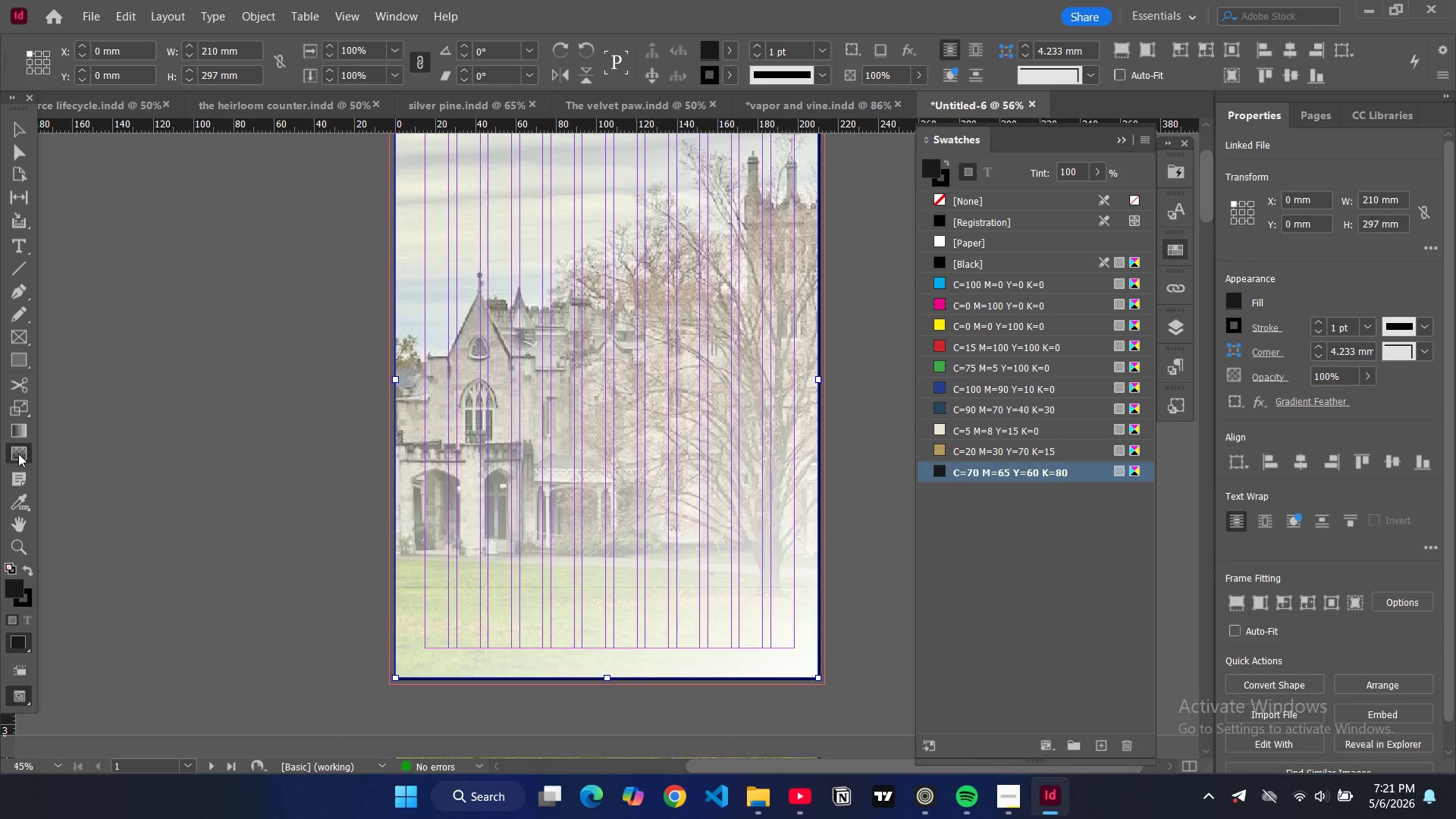 
double_click([18, 453])
 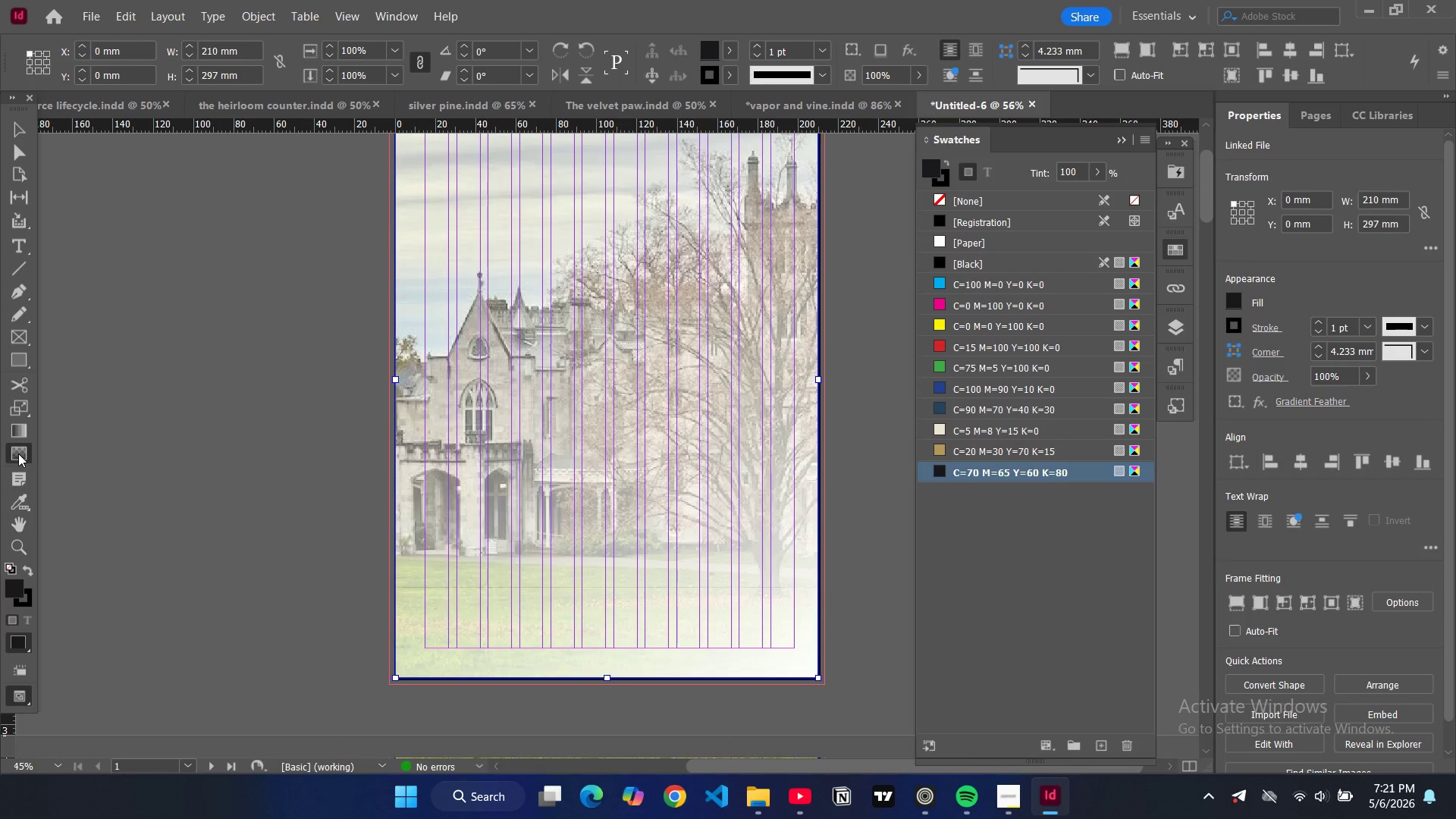 
left_click_drag(start_coordinate=[18, 453], to_coordinate=[189, 451])
 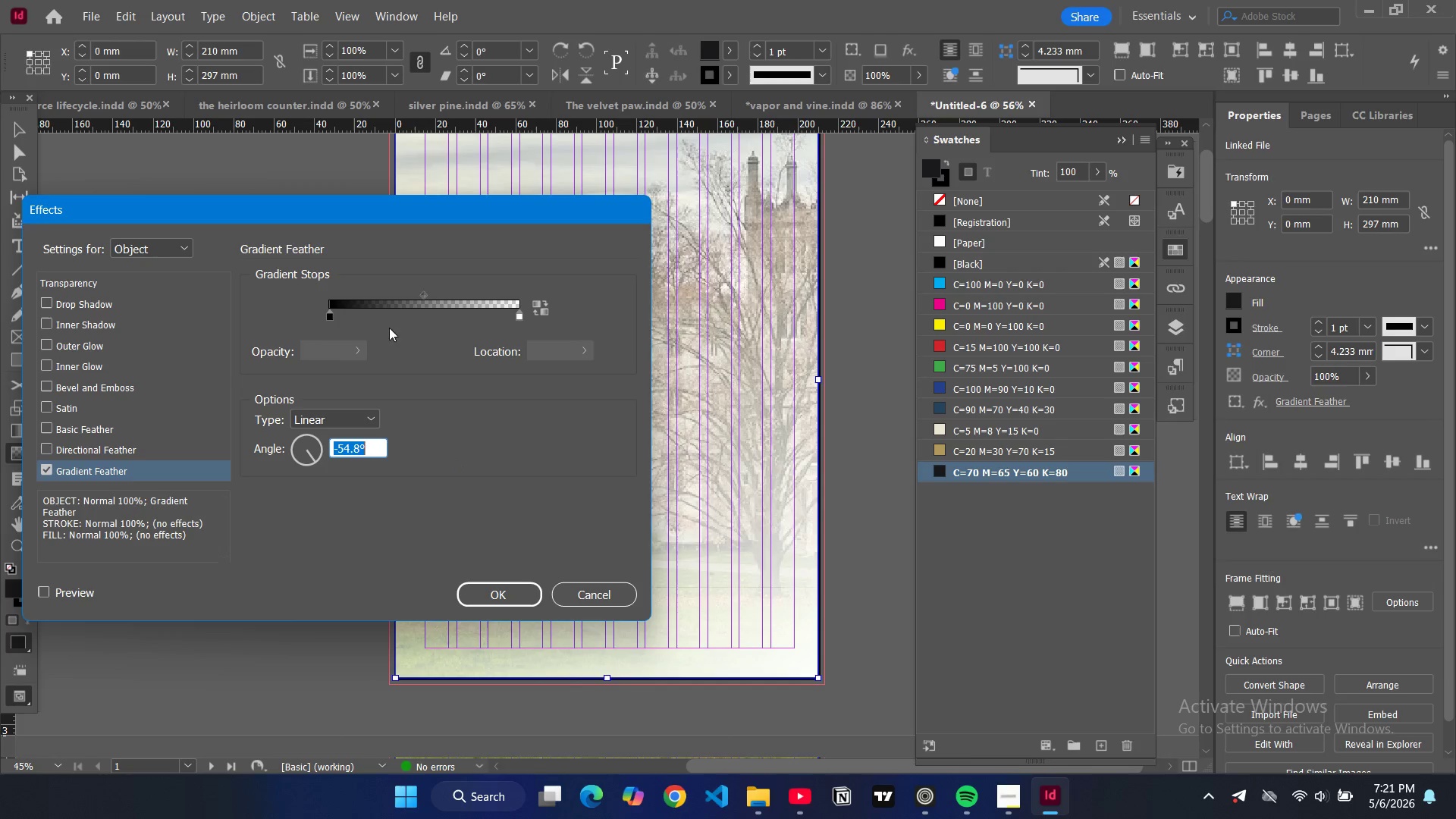 
left_click([792, 351])
 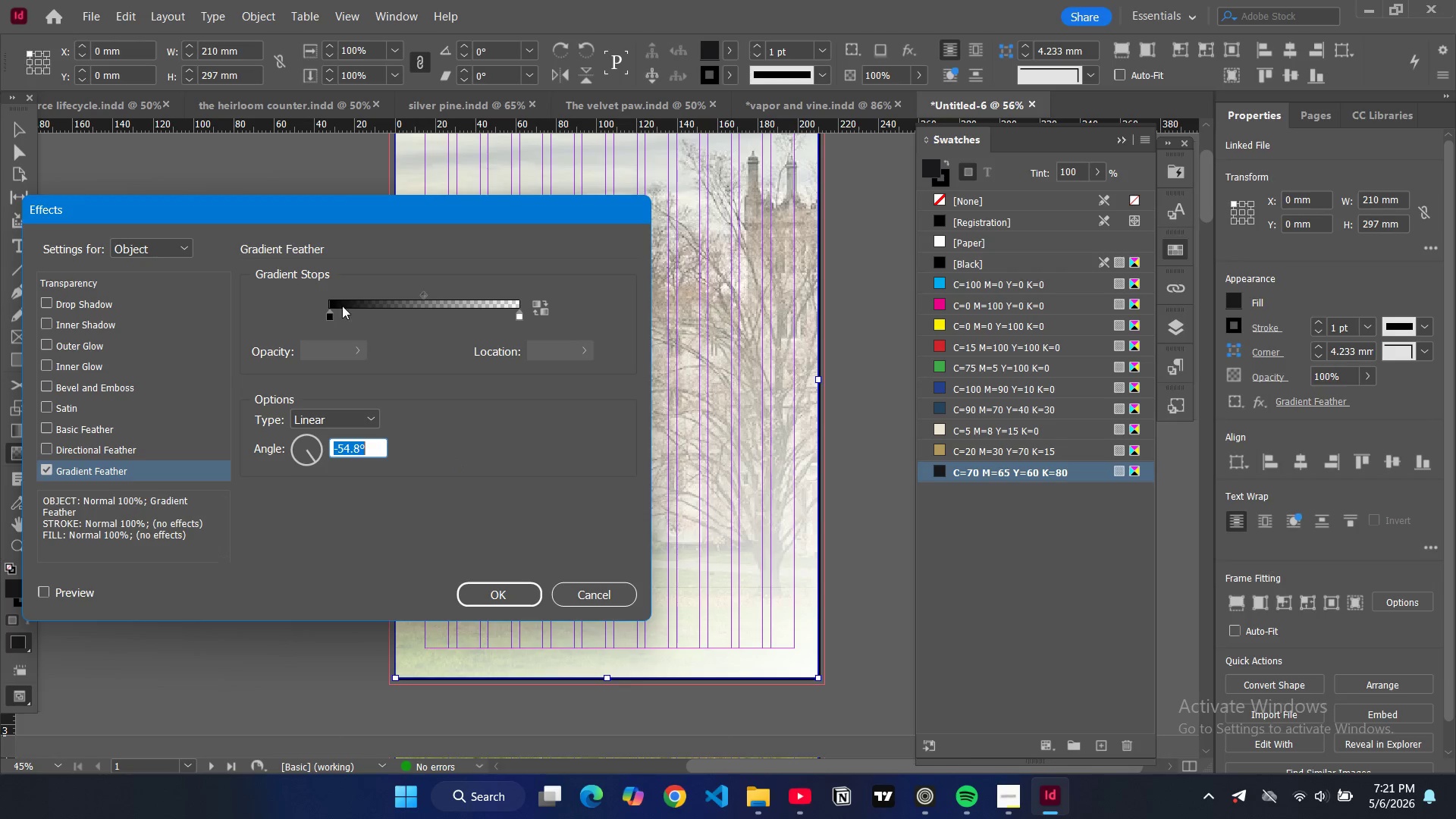 
left_click_drag(start_coordinate=[329, 316], to_coordinate=[393, 316])
 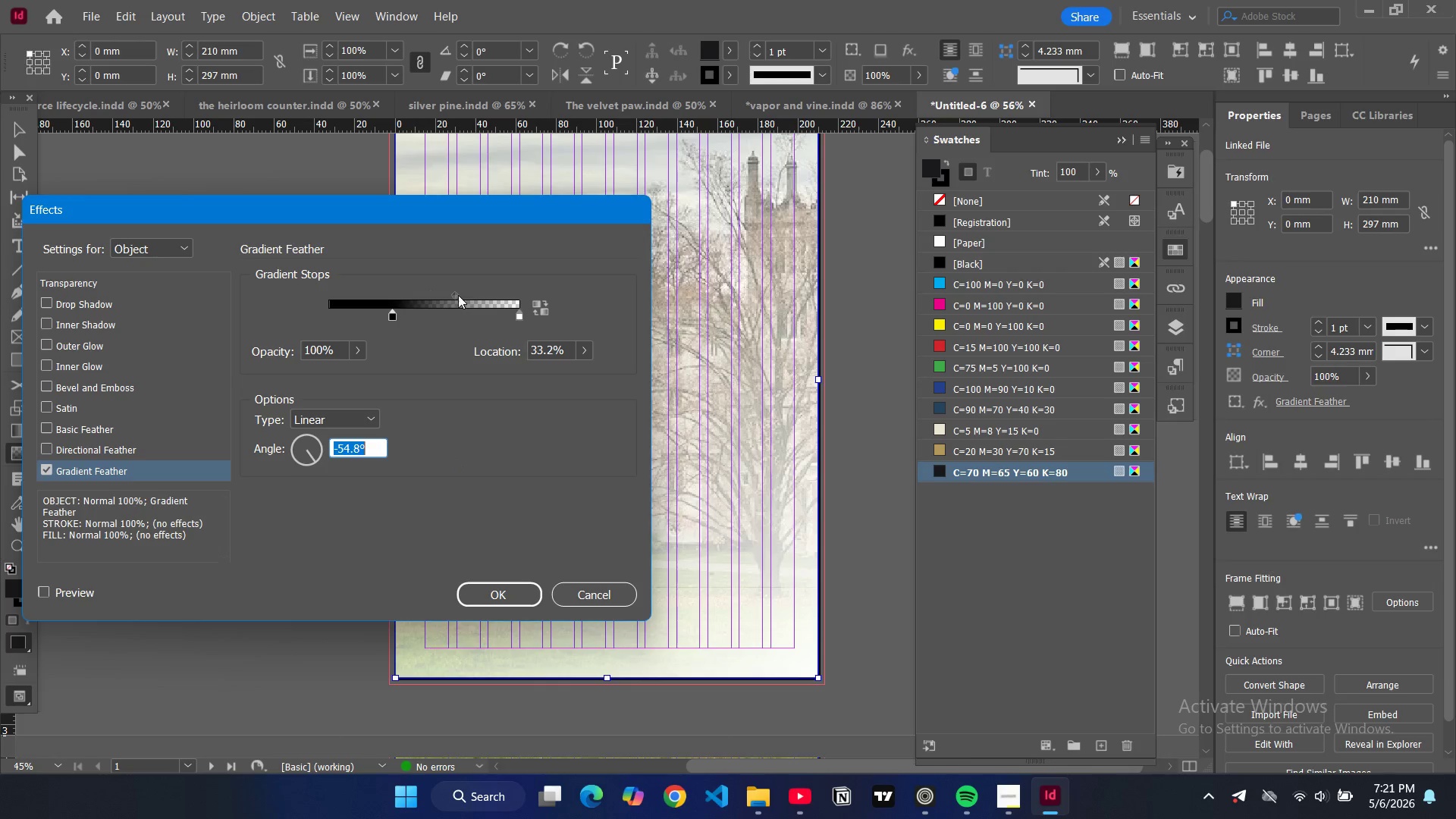 
left_click_drag(start_coordinate=[458, 293], to_coordinate=[486, 295])
 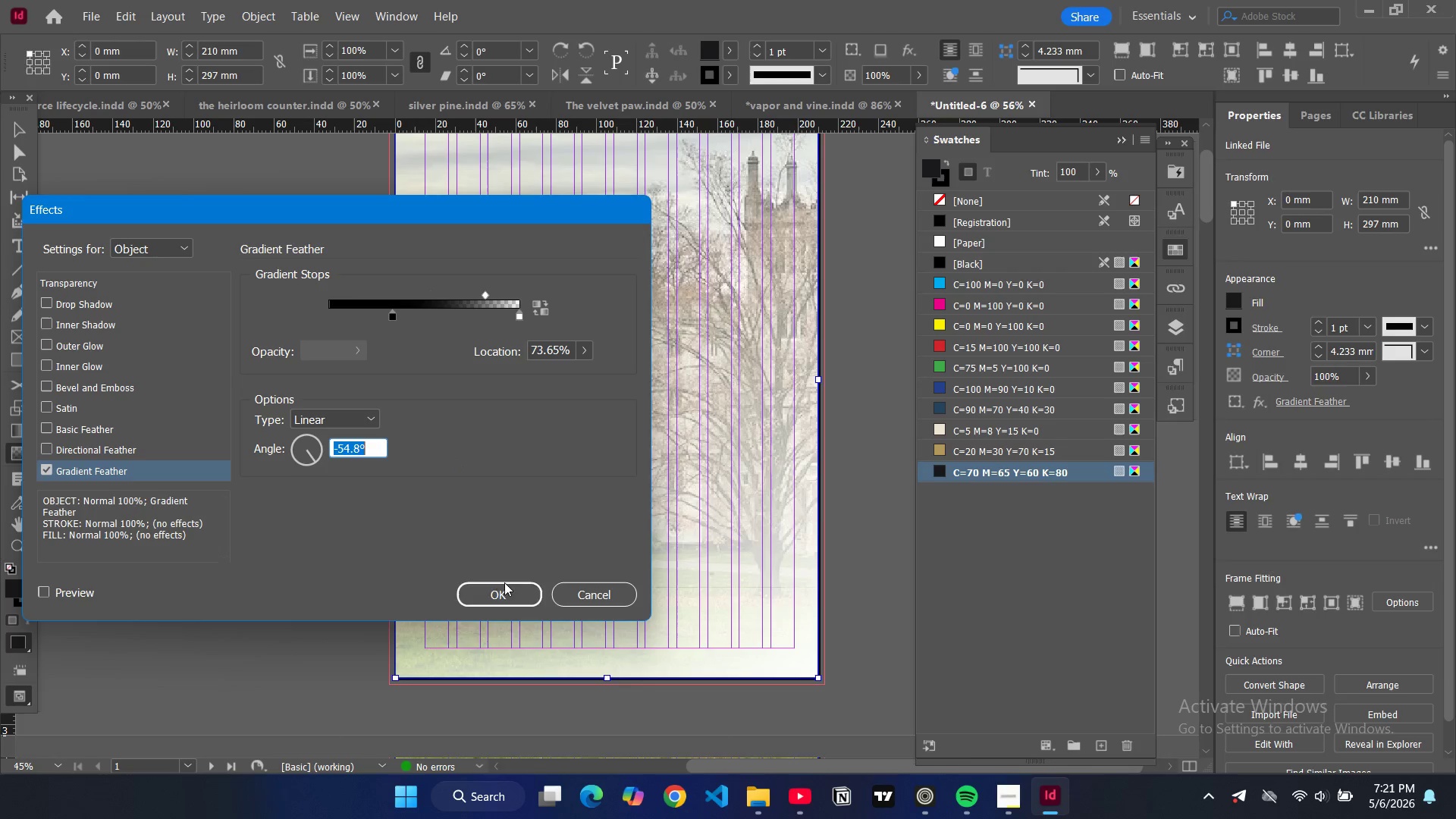 
double_click([508, 598])
 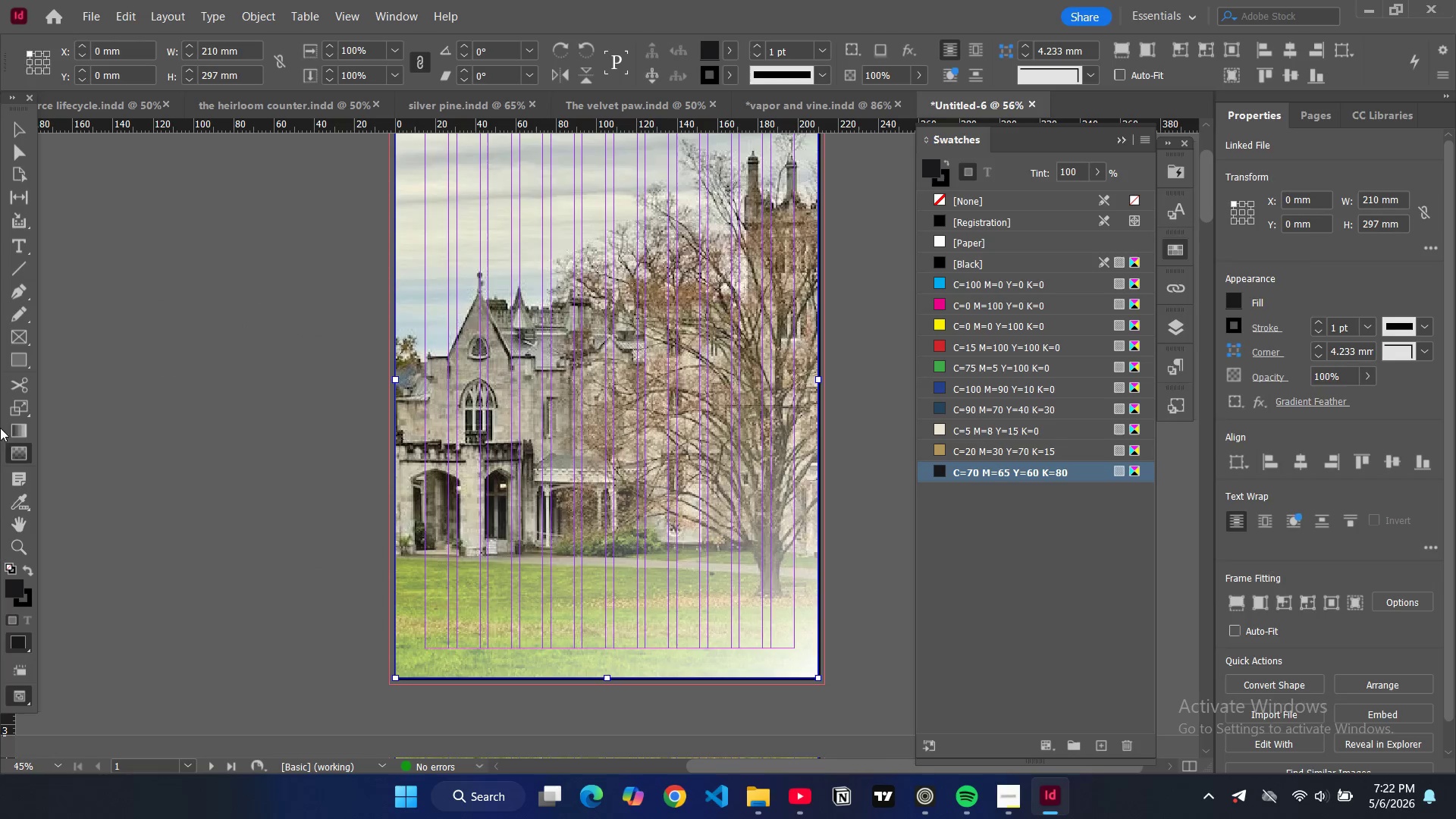 
double_click([15, 451])
 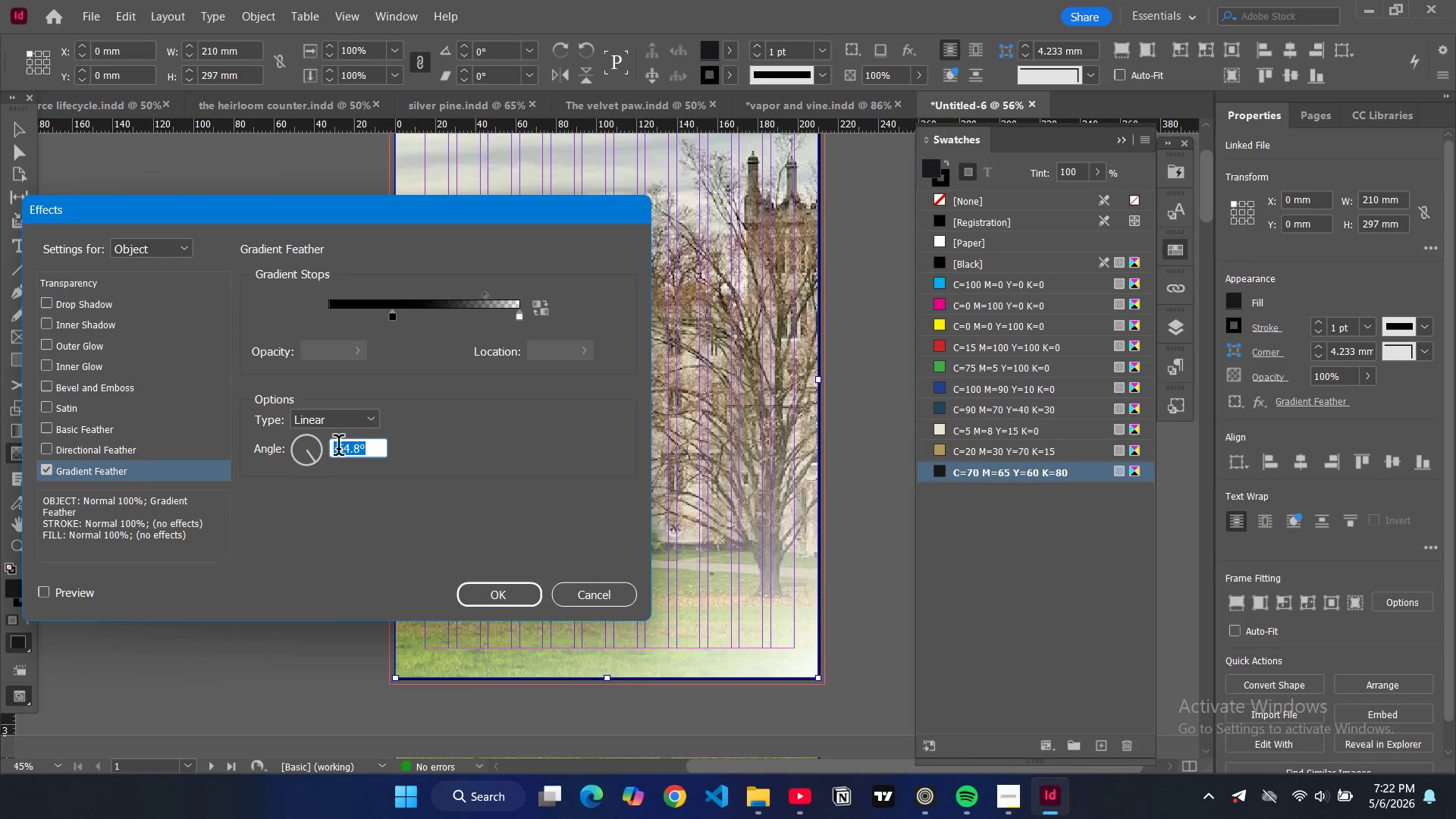 
left_click_drag(start_coordinate=[309, 459], to_coordinate=[326, 450])
 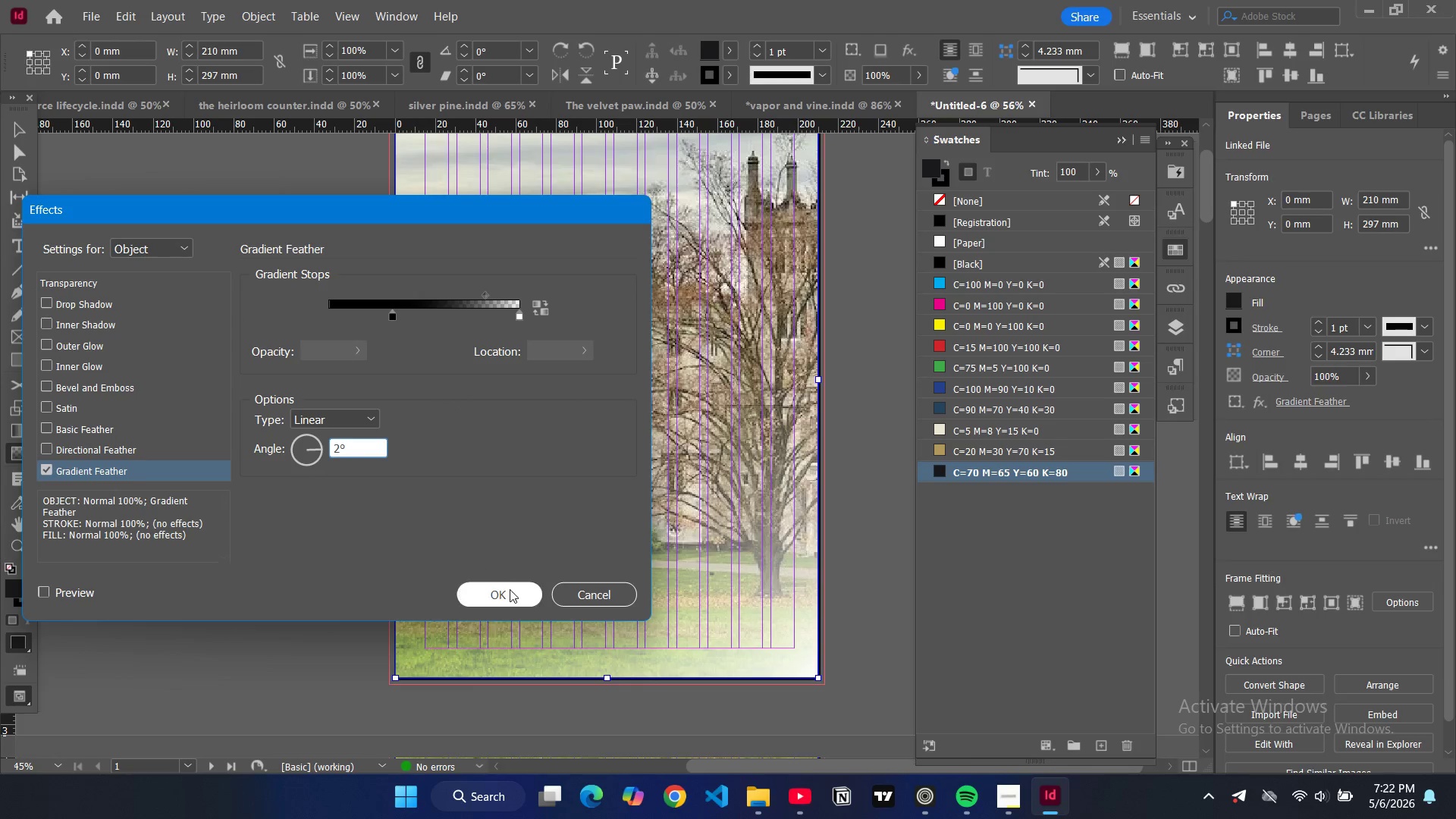 
left_click([510, 592])
 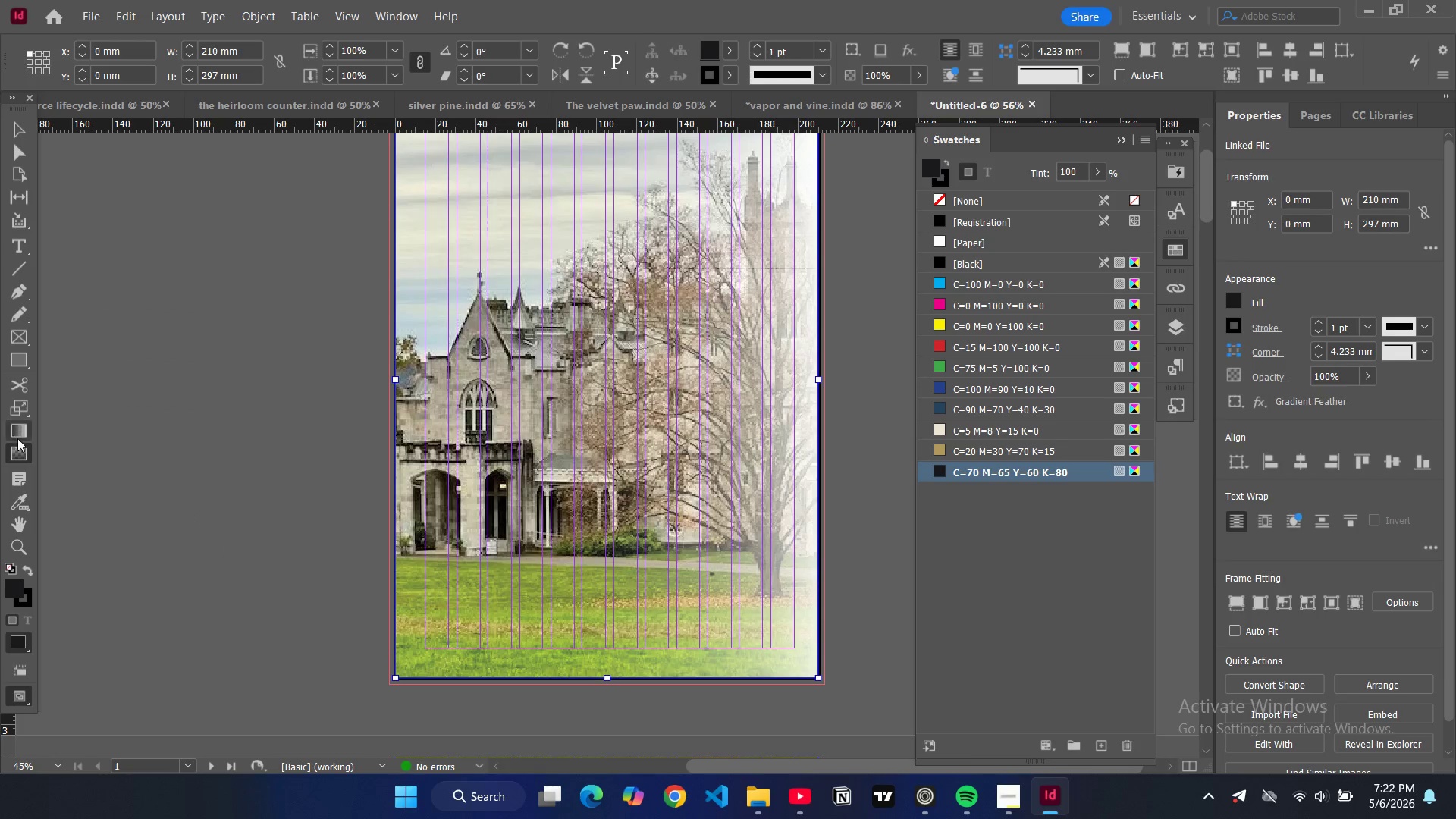 
double_click([21, 449])
 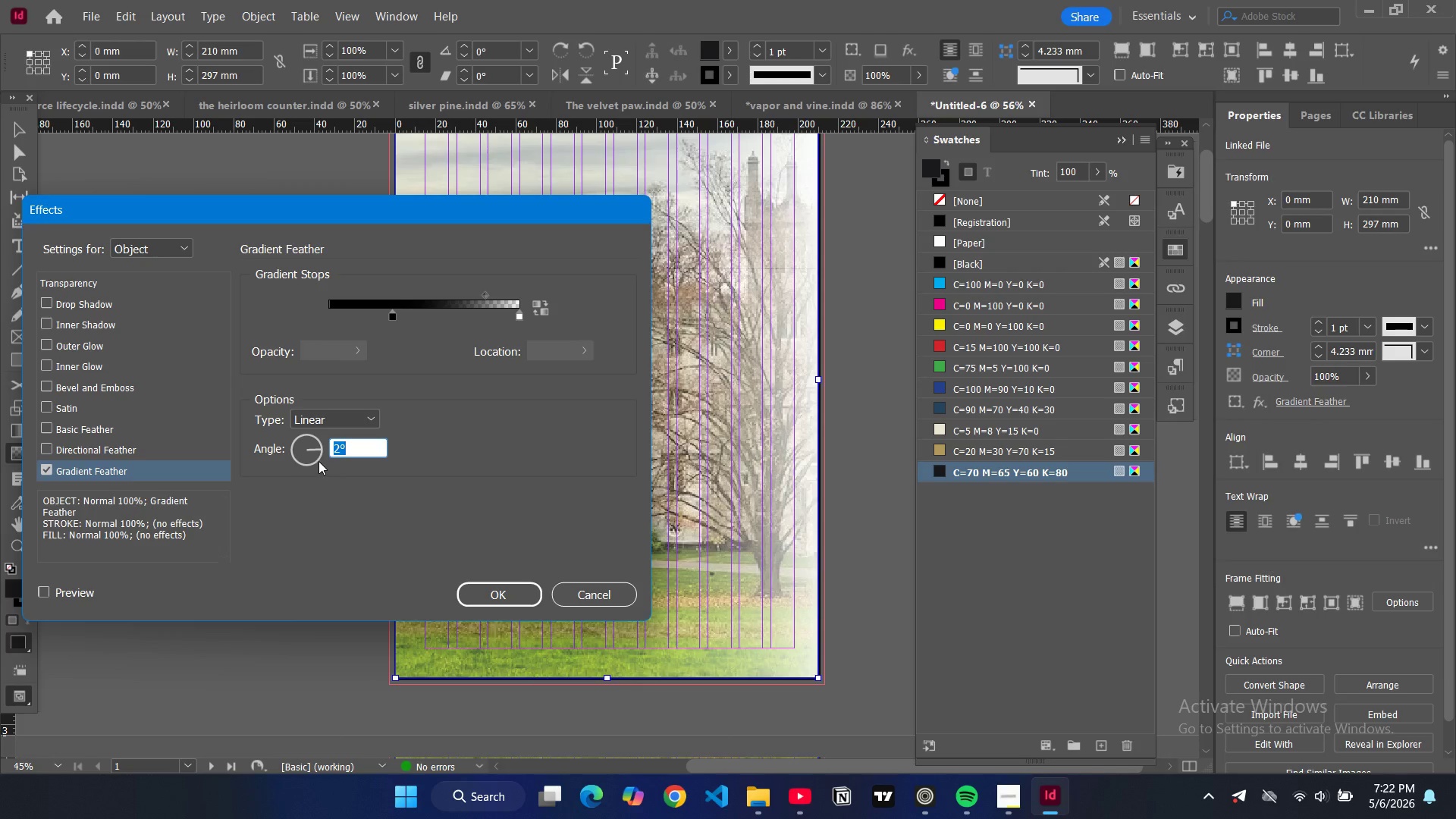 
left_click_drag(start_coordinate=[315, 446], to_coordinate=[273, 450])
 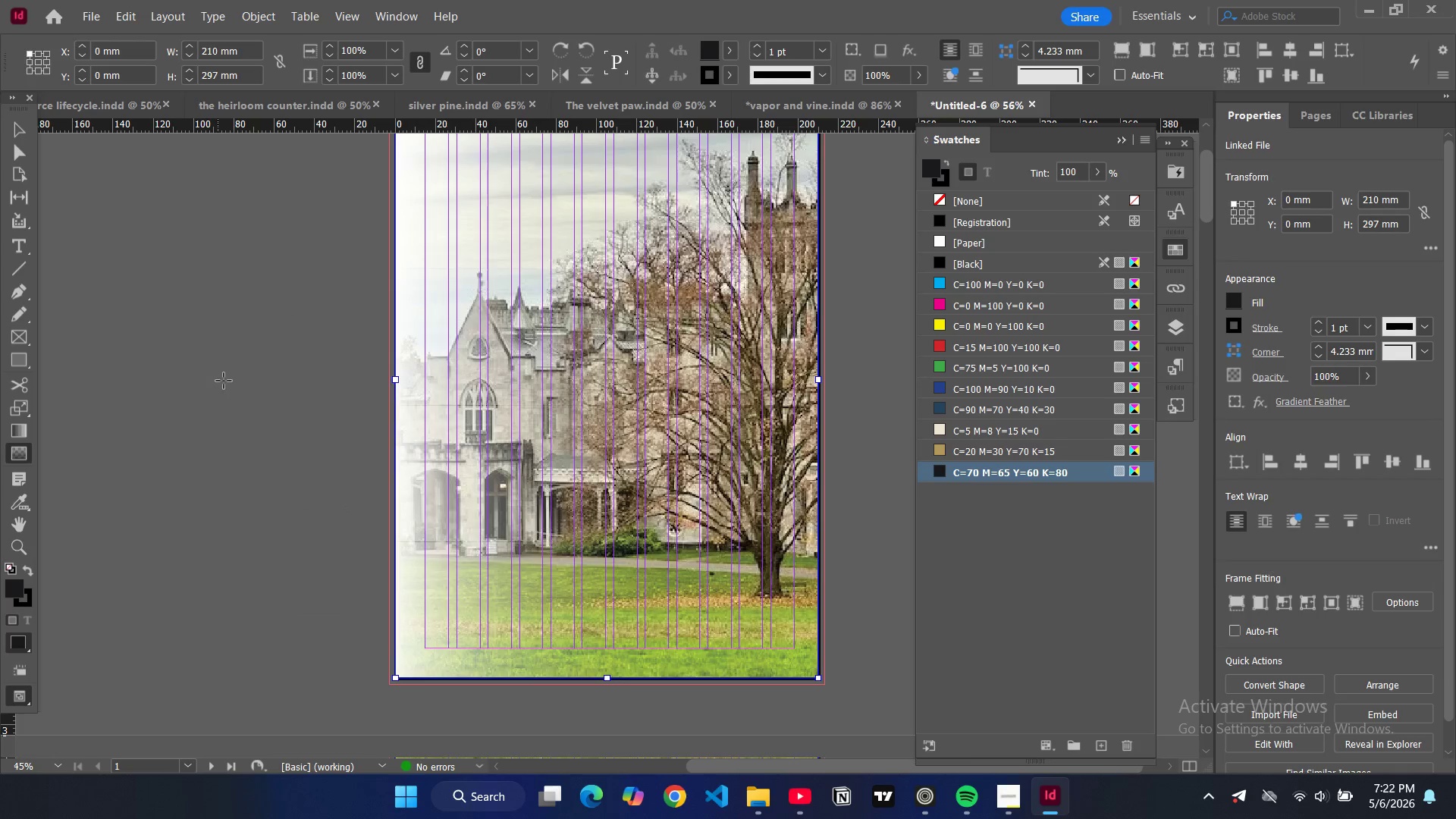 
double_click([21, 454])
 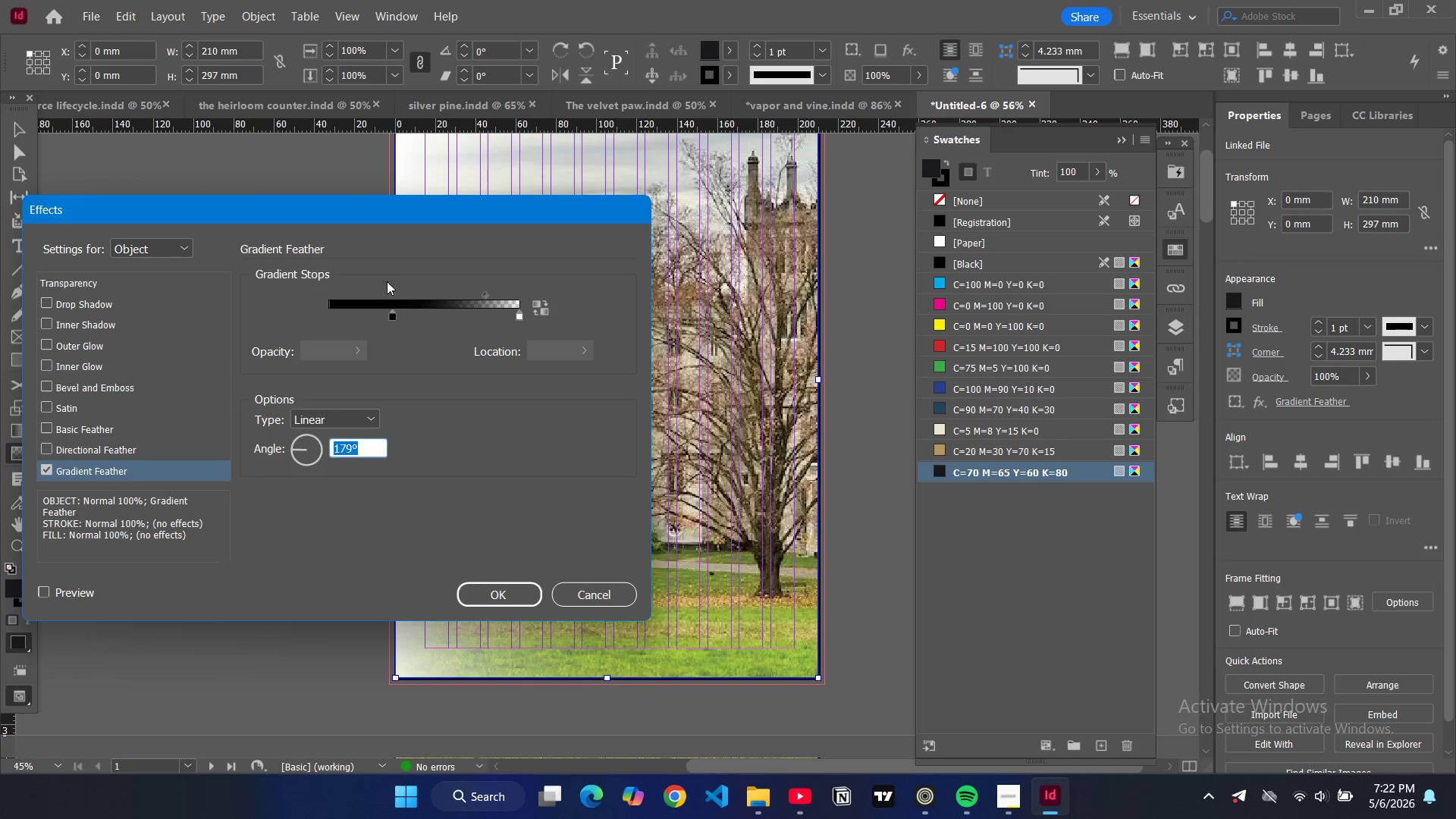 
left_click_drag(start_coordinate=[394, 314], to_coordinate=[426, 316])
 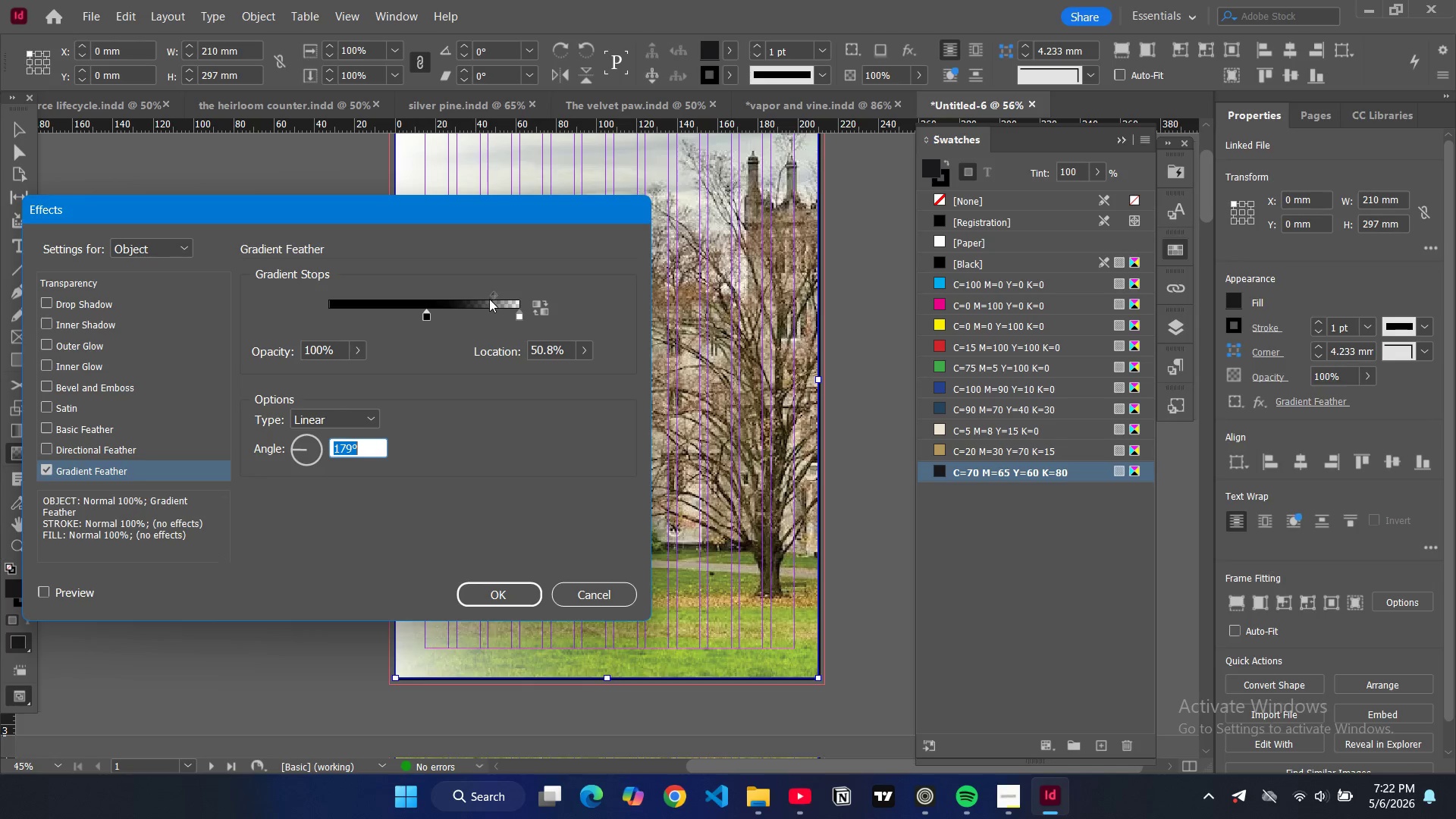 
left_click_drag(start_coordinate=[491, 299], to_coordinate=[504, 299])
 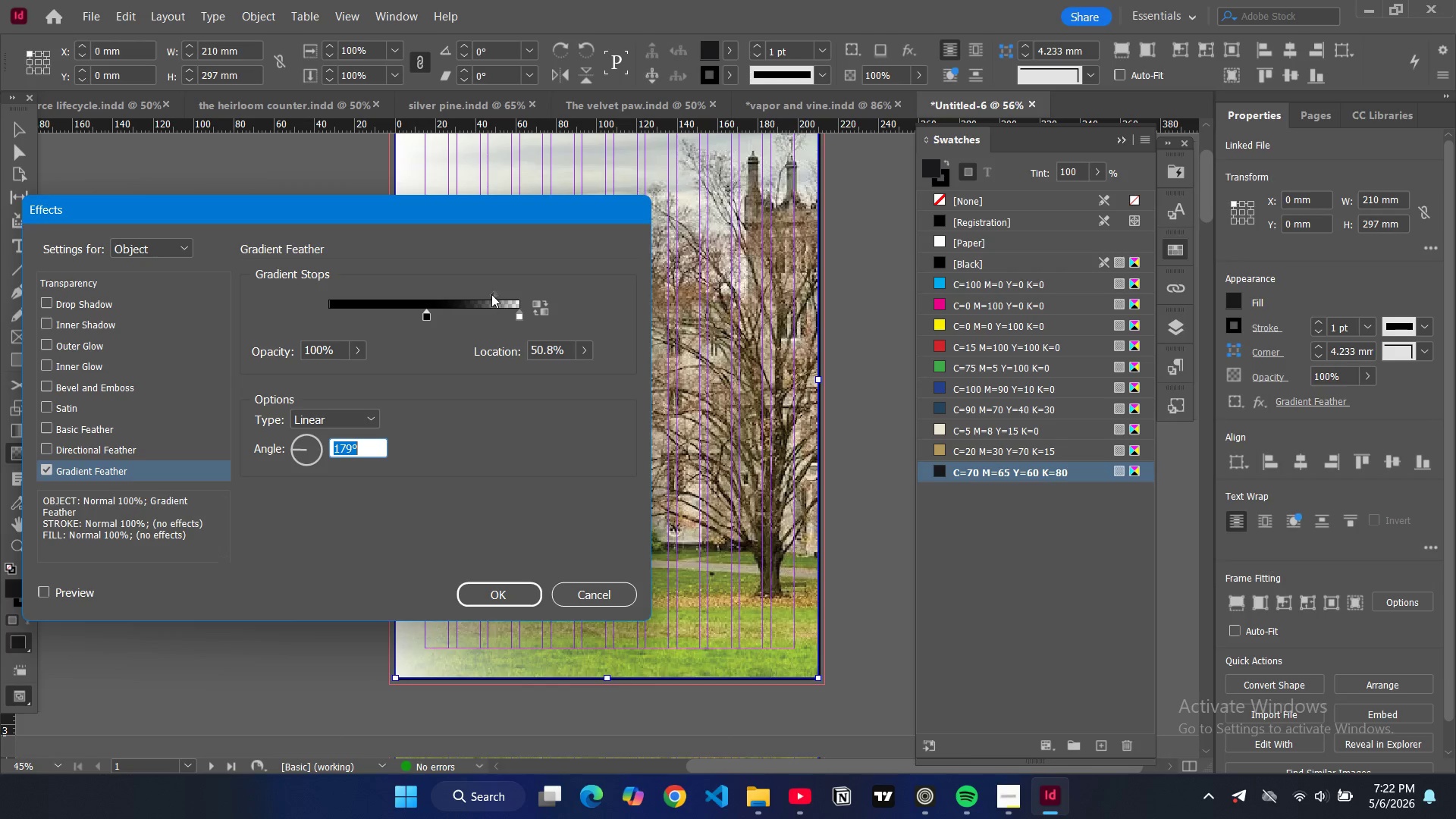 
left_click_drag(start_coordinate=[491, 293], to_coordinate=[502, 294])
 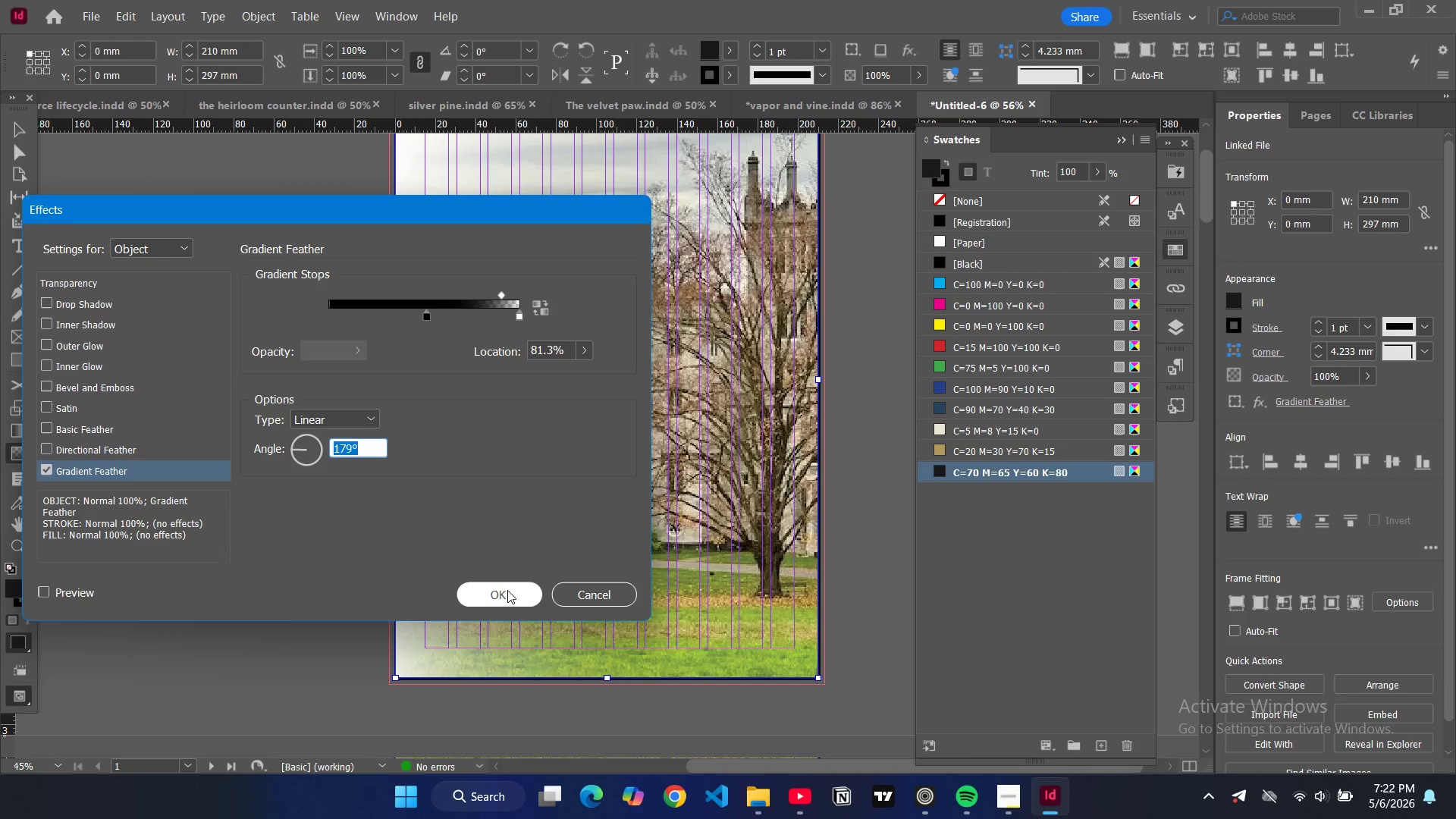 
left_click([507, 590])
 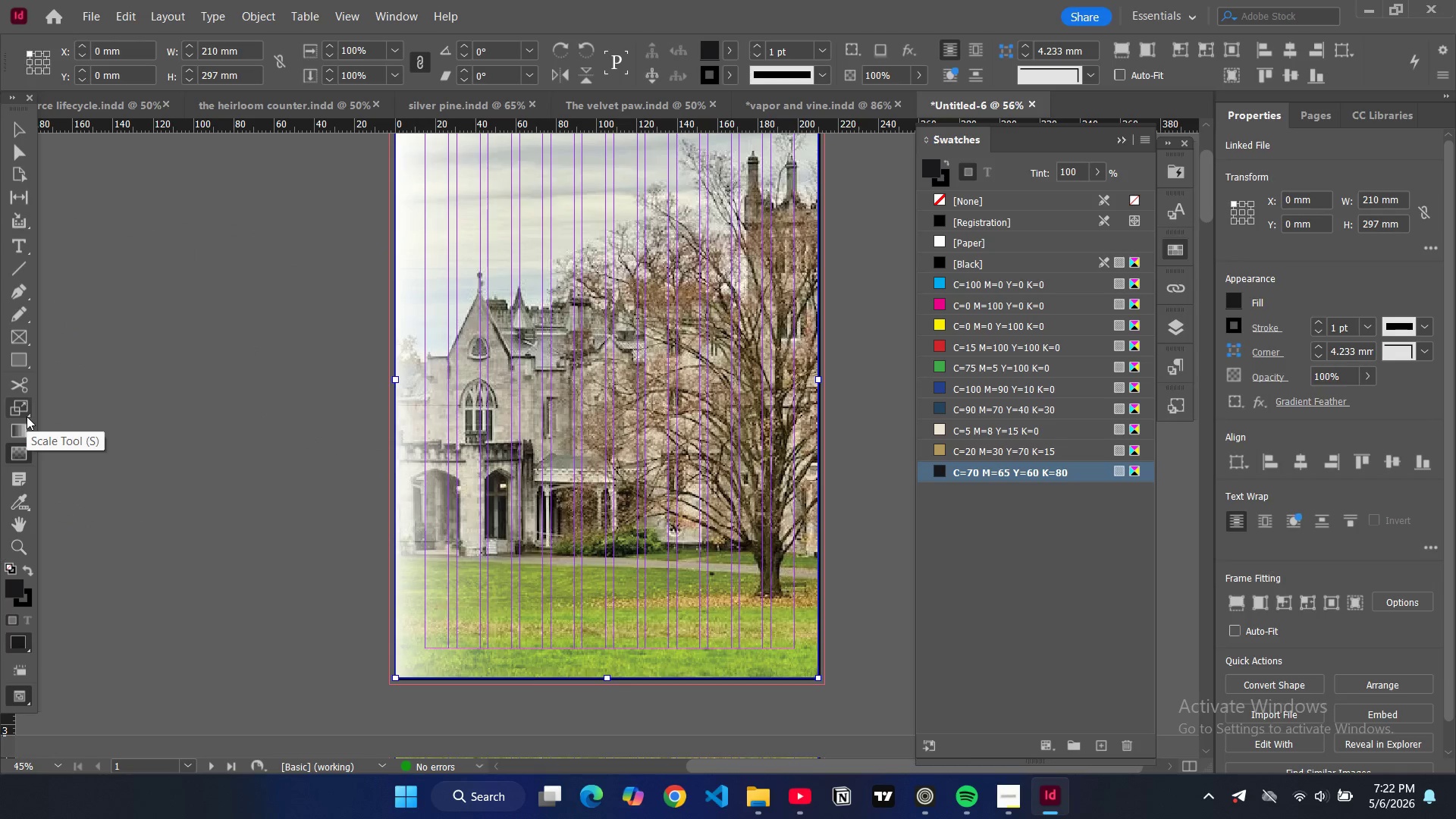 
left_click([20, 452])
 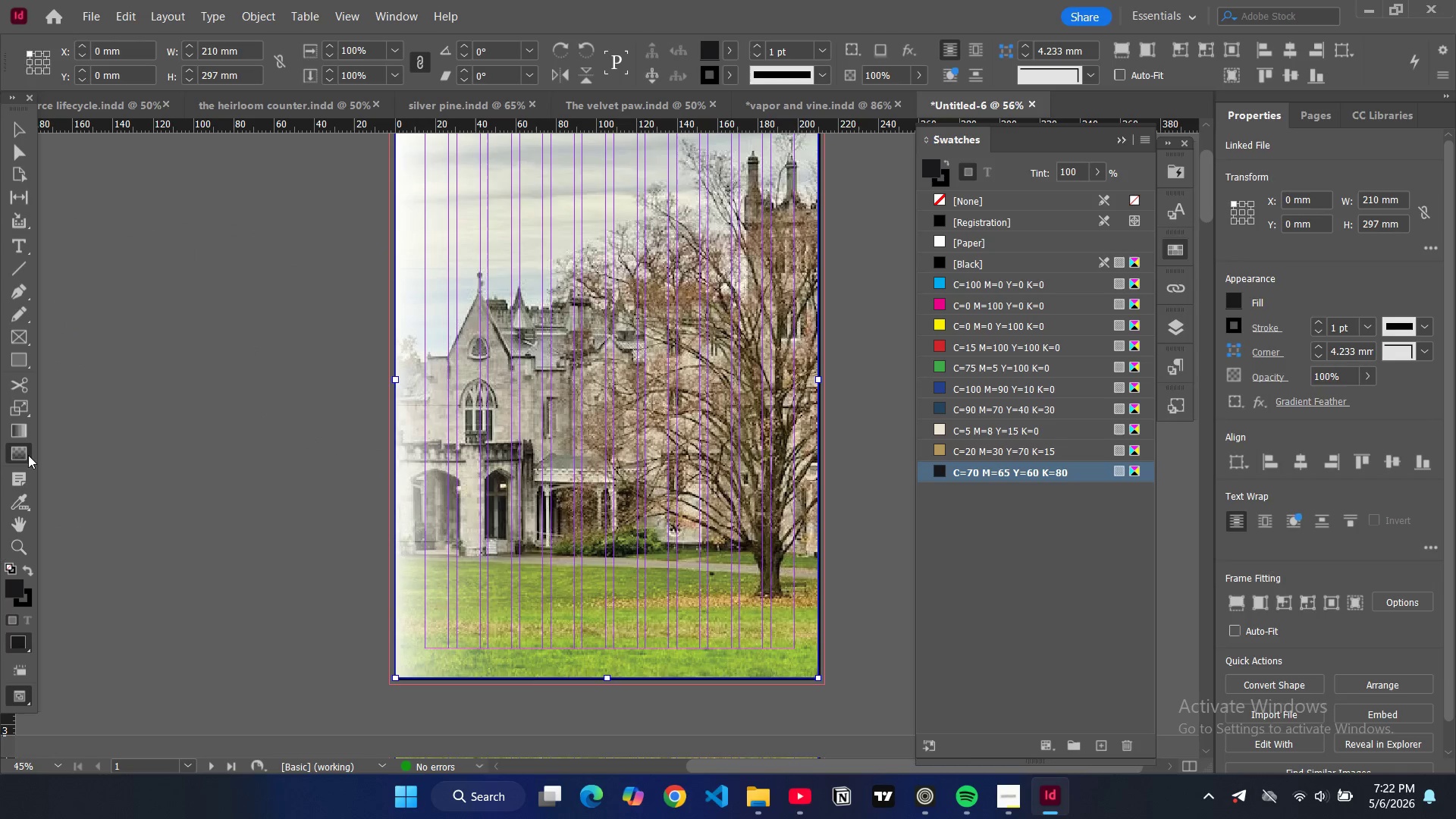 
double_click([27, 450])
 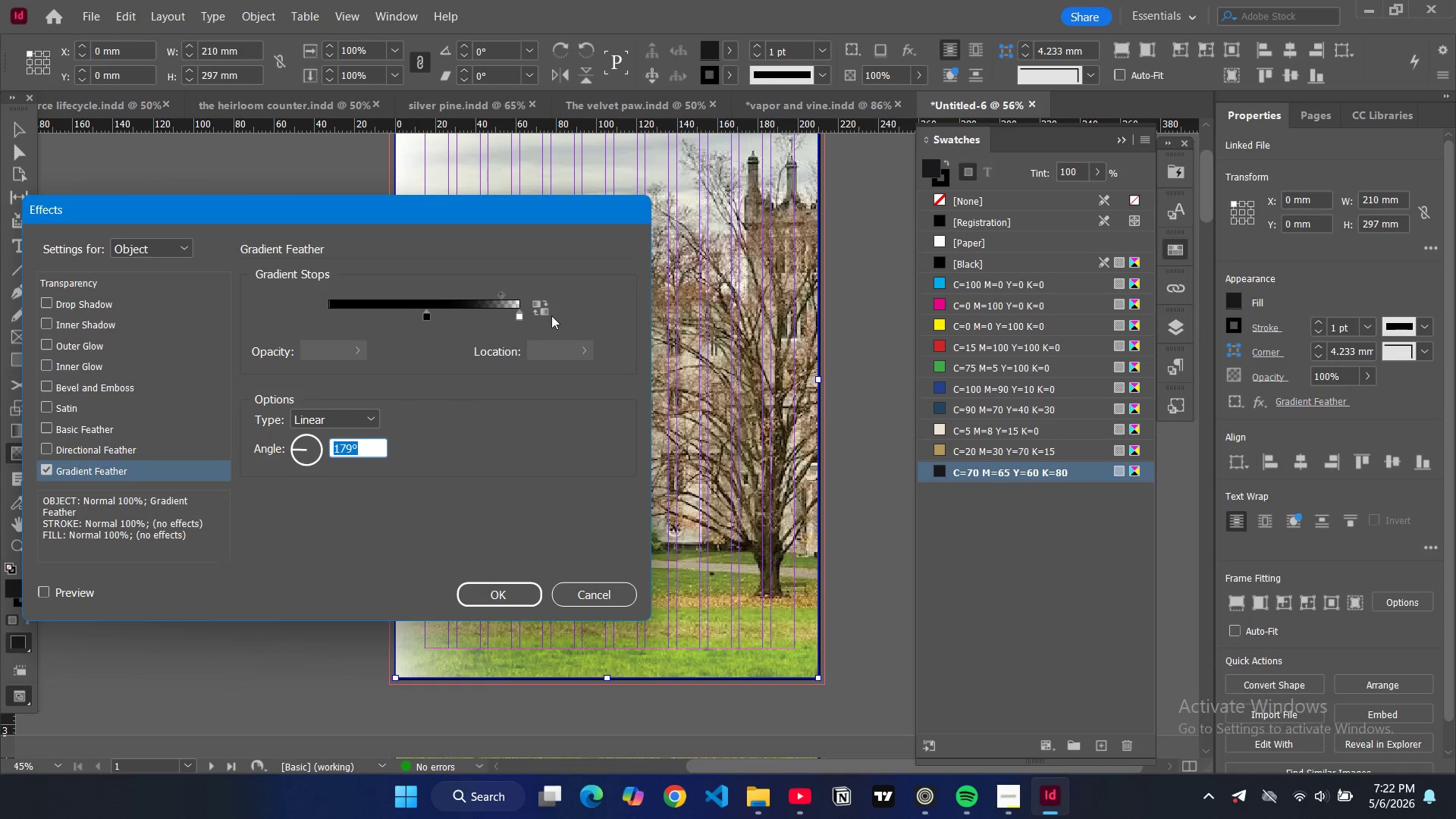 
left_click([545, 303])
 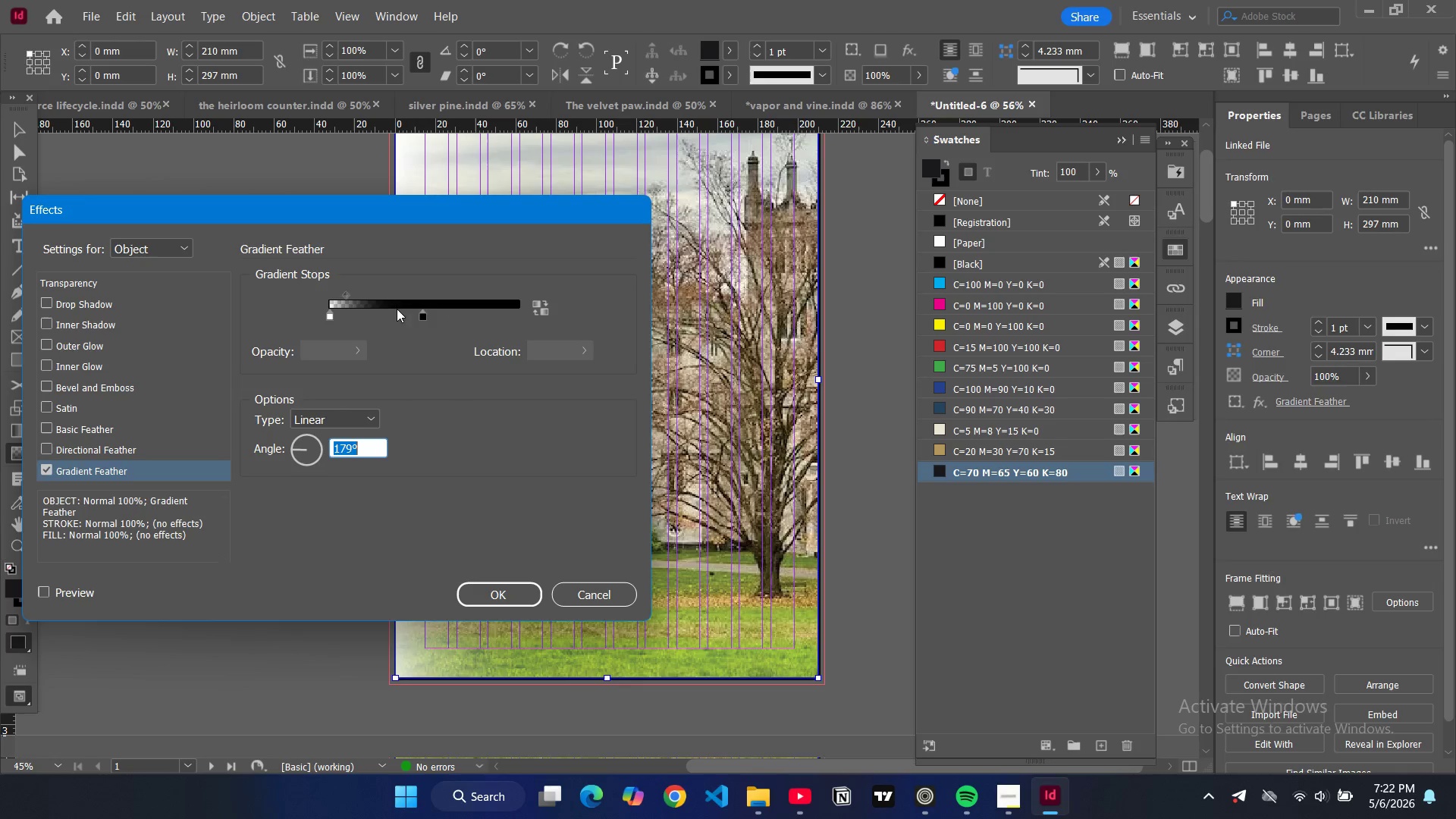 
left_click_drag(start_coordinate=[425, 312], to_coordinate=[486, 315])
 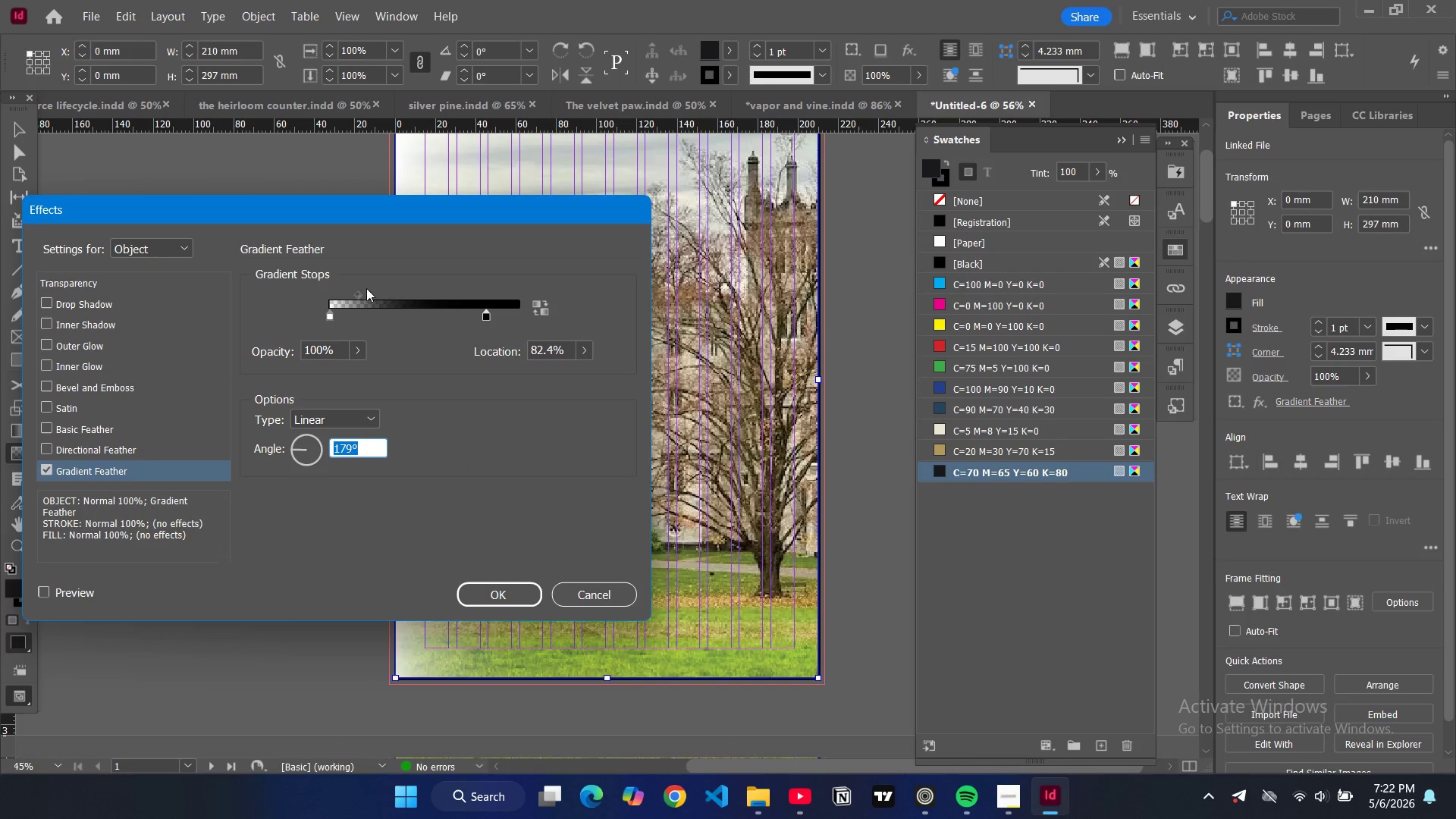 
left_click_drag(start_coordinate=[356, 293], to_coordinate=[419, 292])
 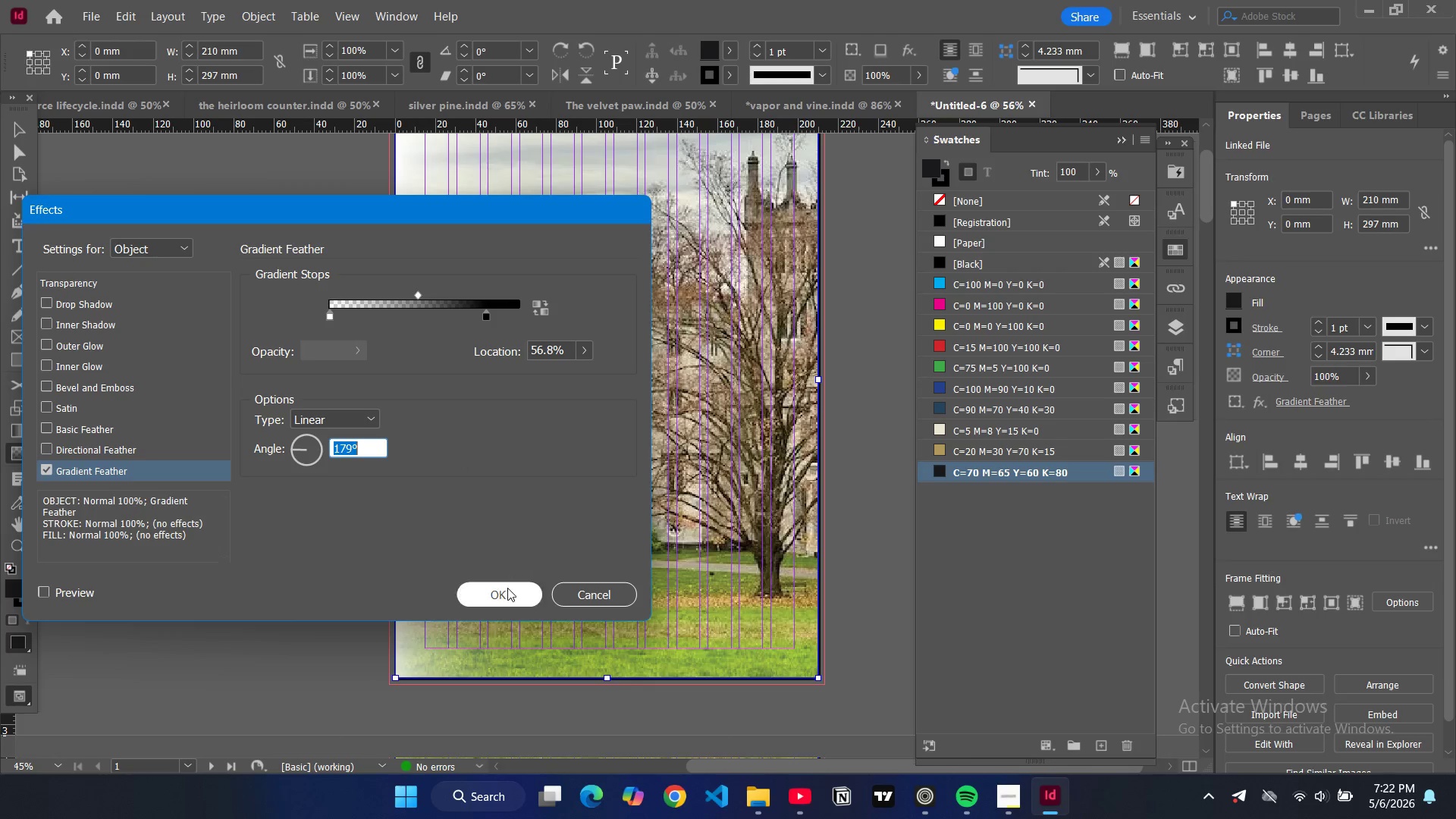 
left_click([509, 593])
 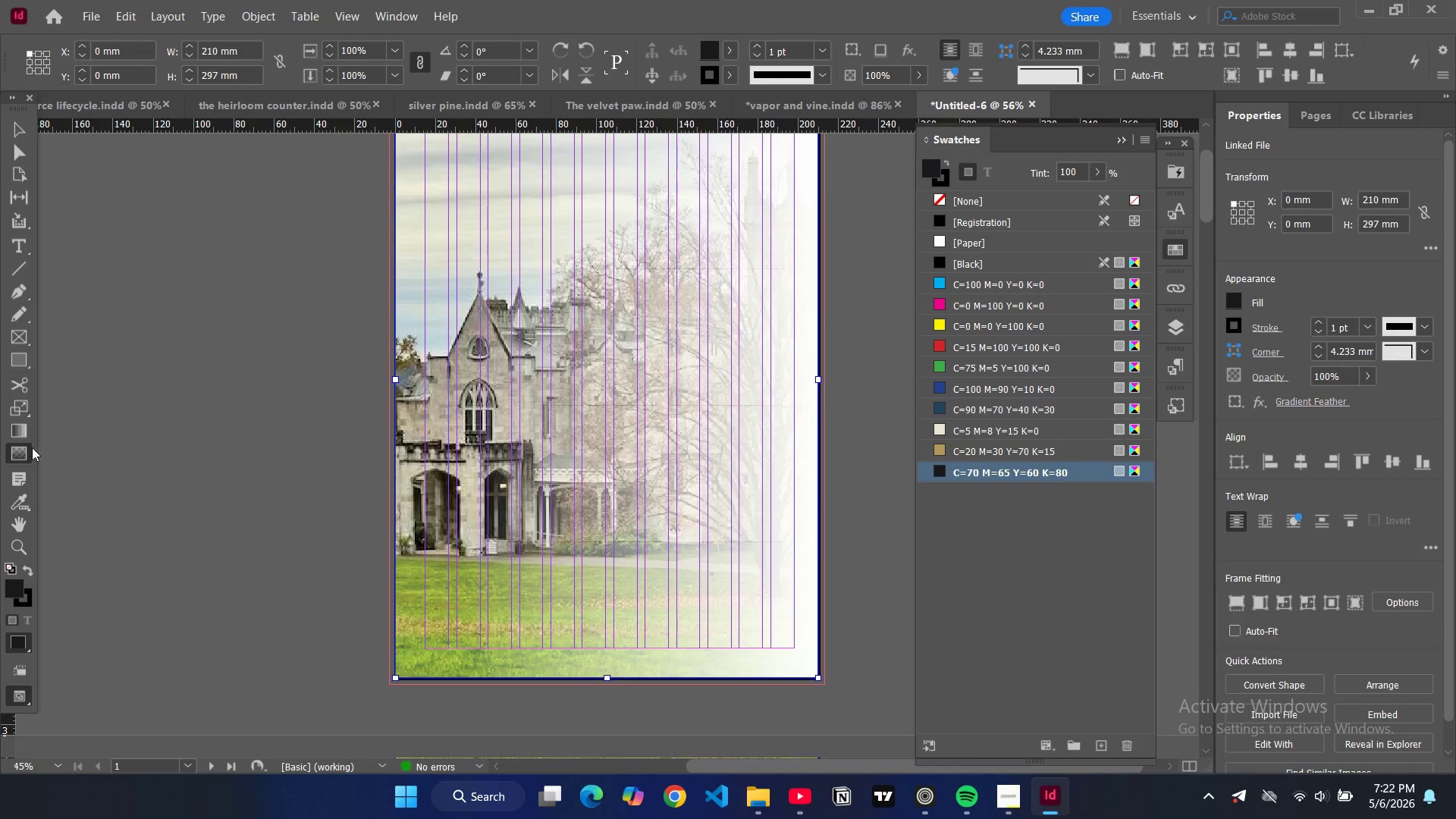 
double_click([26, 450])
 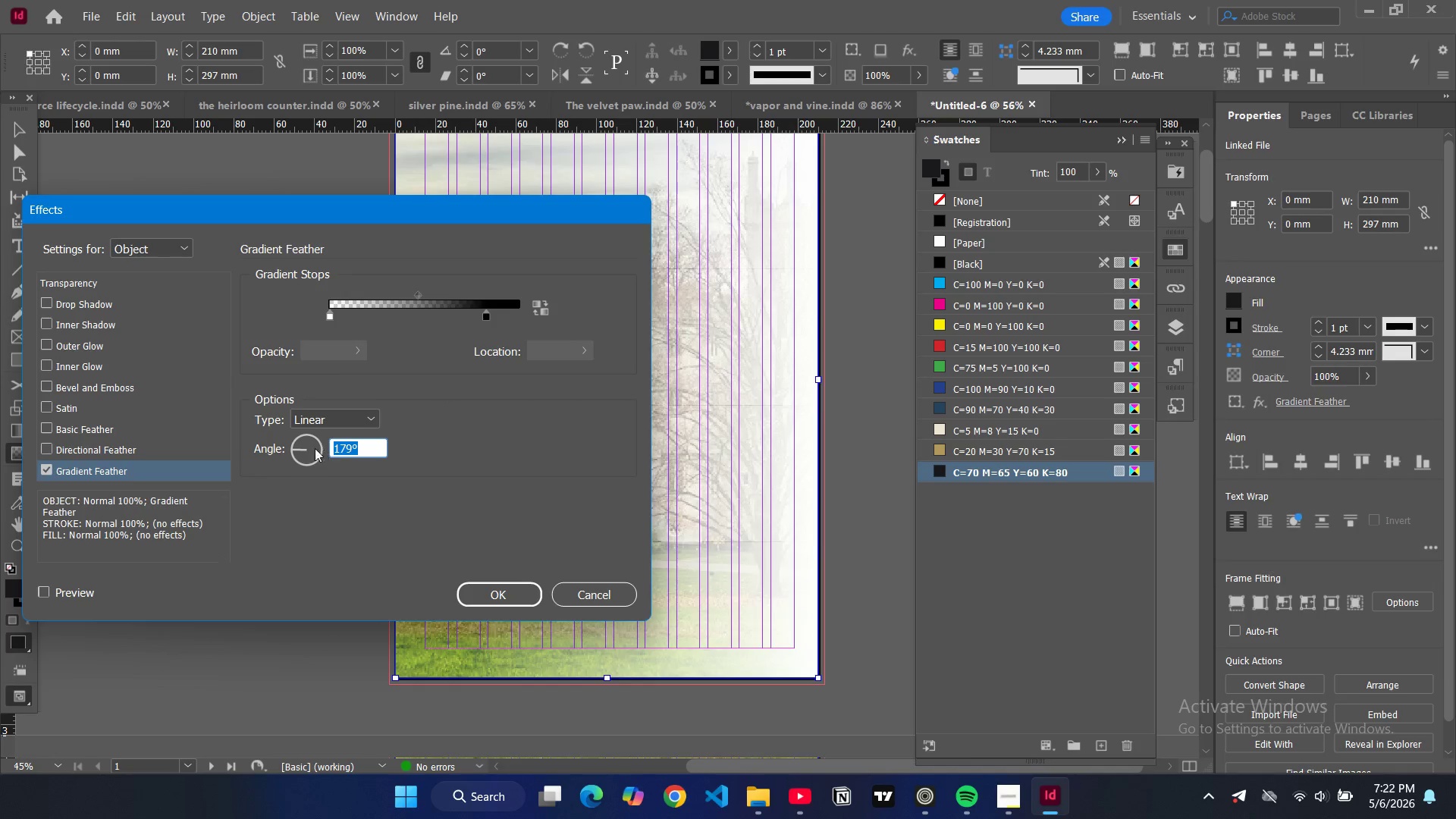 
left_click_drag(start_coordinate=[295, 450], to_coordinate=[340, 450])
 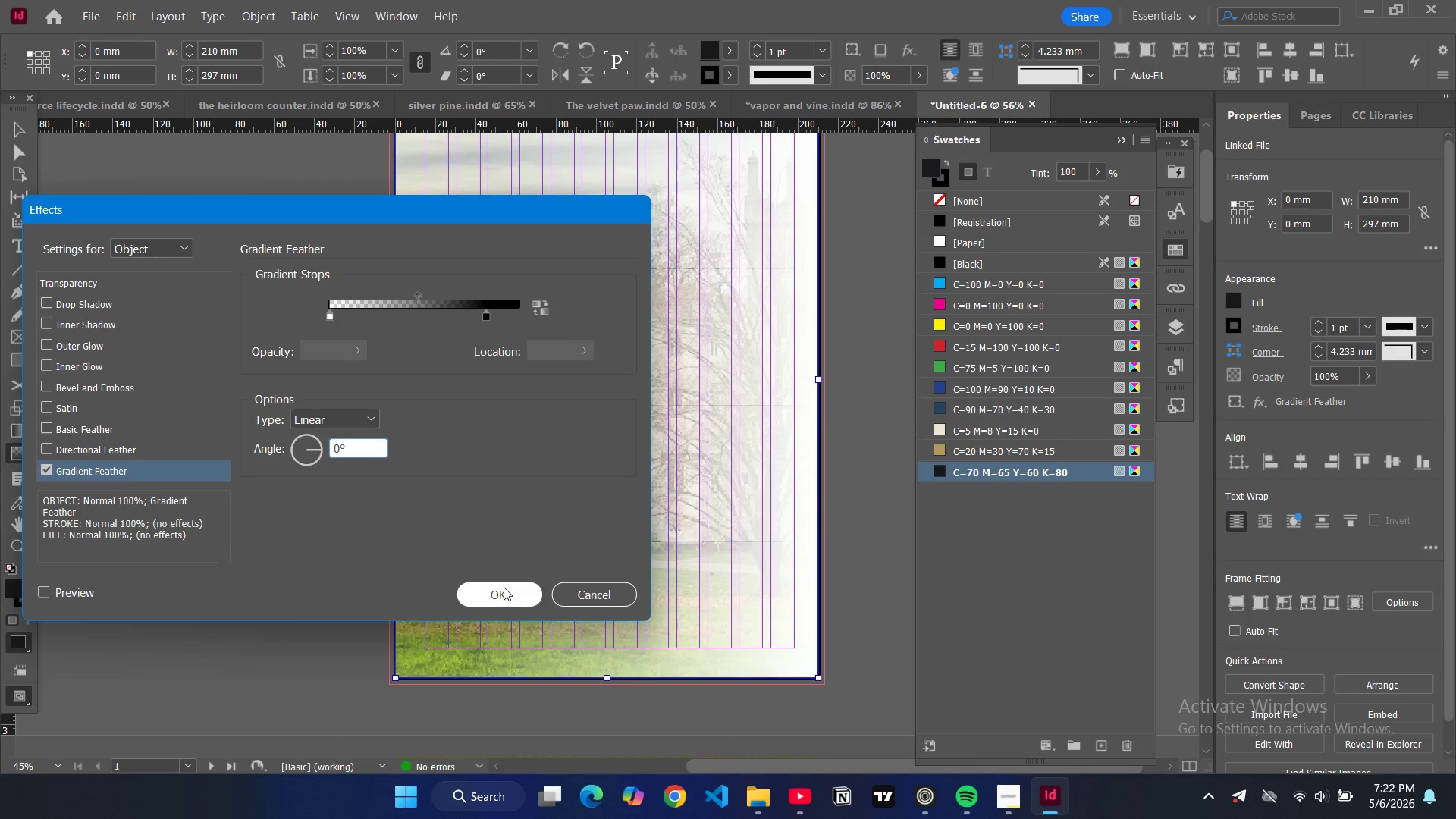 
left_click([504, 588])
 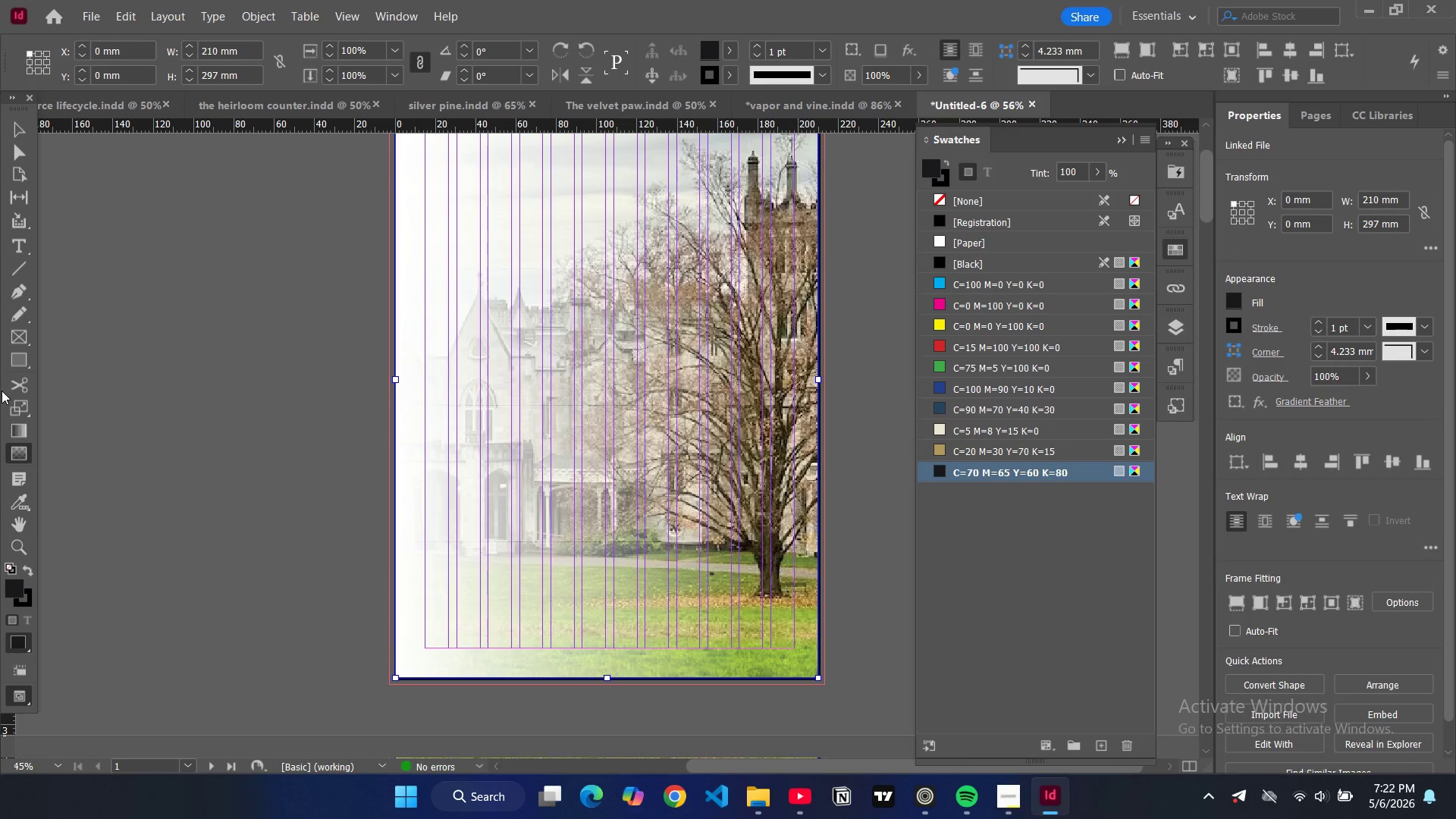 
double_click([19, 450])
 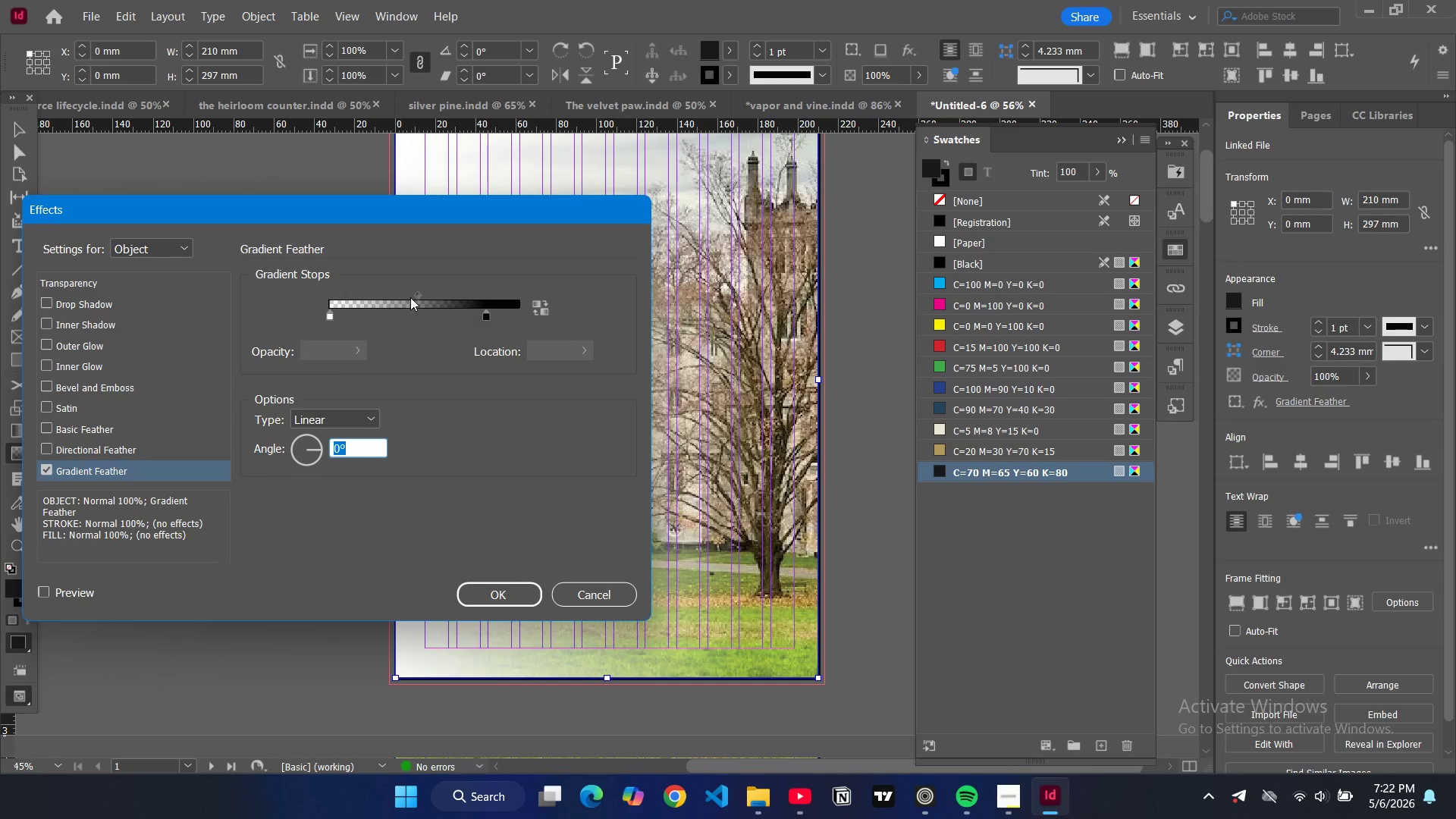 
left_click_drag(start_coordinate=[421, 294], to_coordinate=[454, 297])
 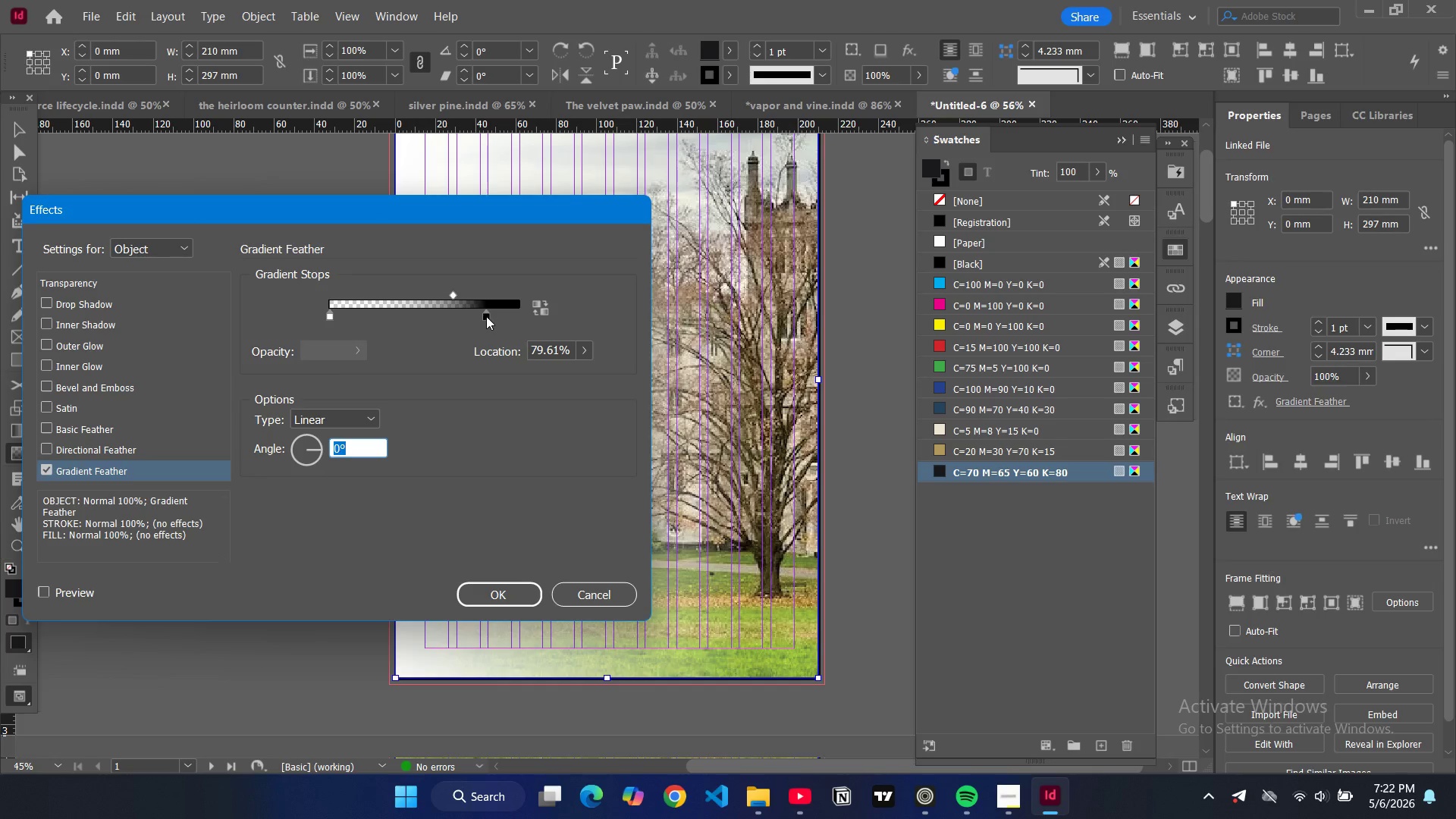 
left_click_drag(start_coordinate=[486, 316], to_coordinate=[510, 318])
 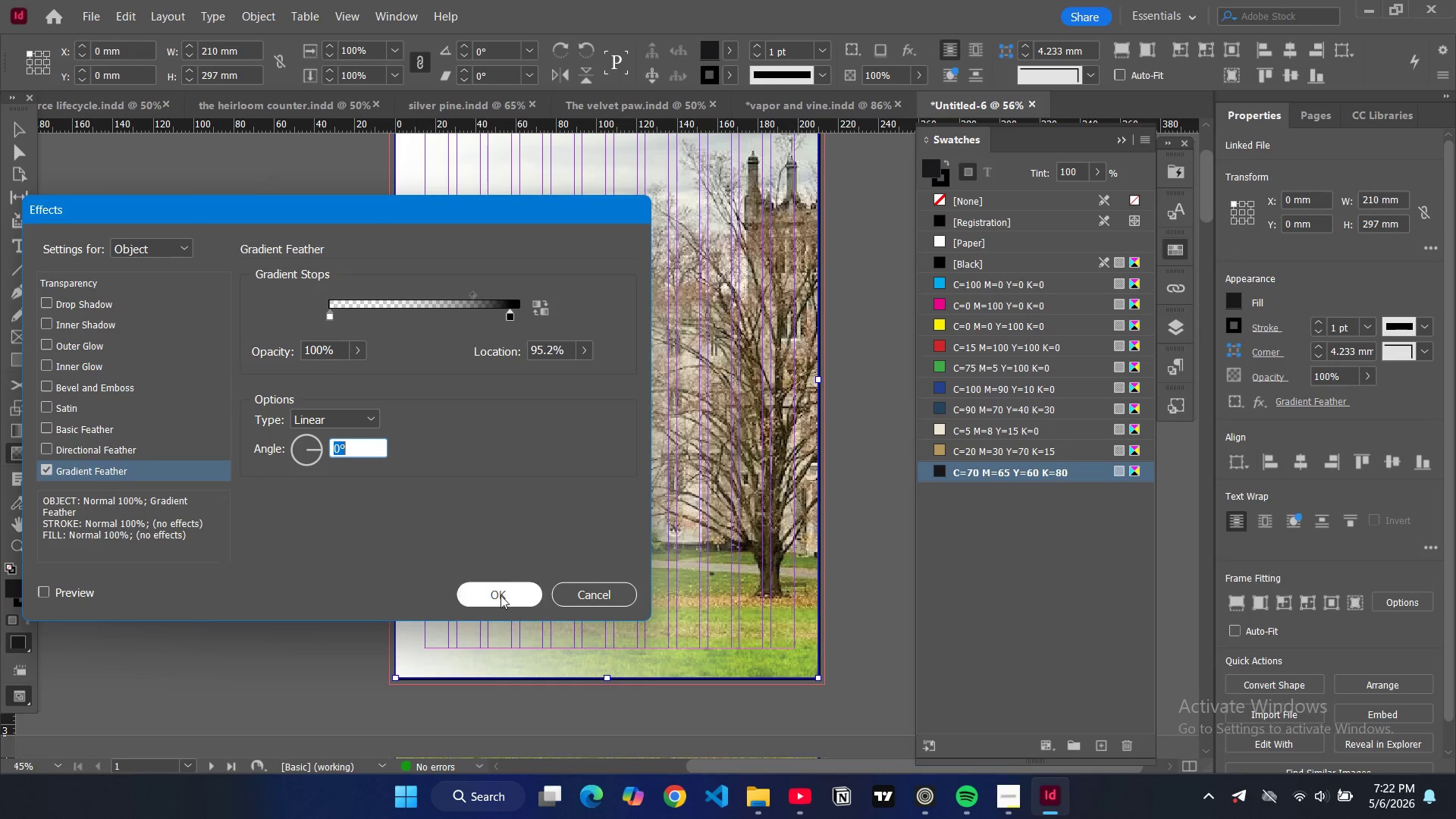 
left_click([500, 598])
 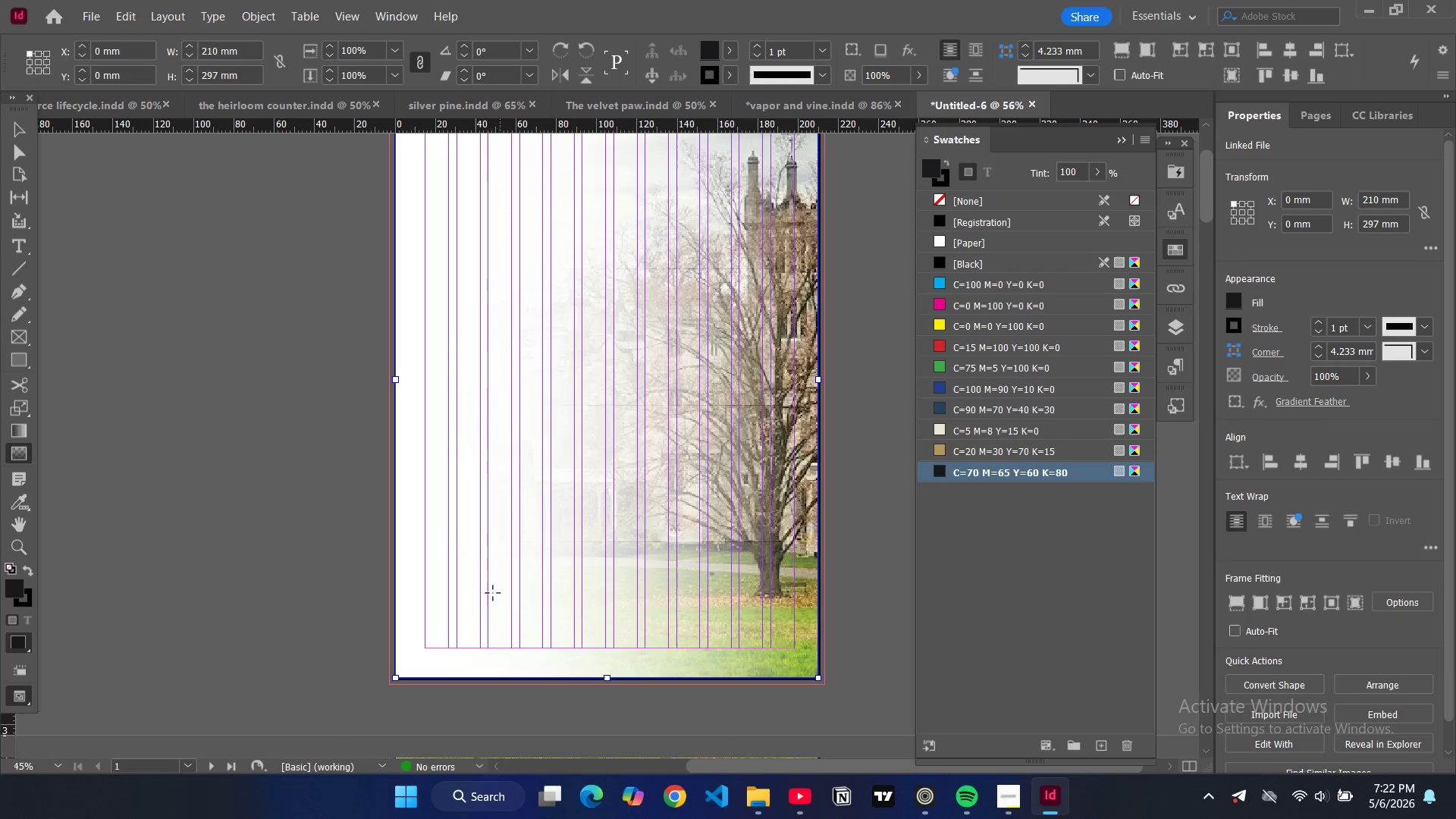 
left_click([214, 414])
 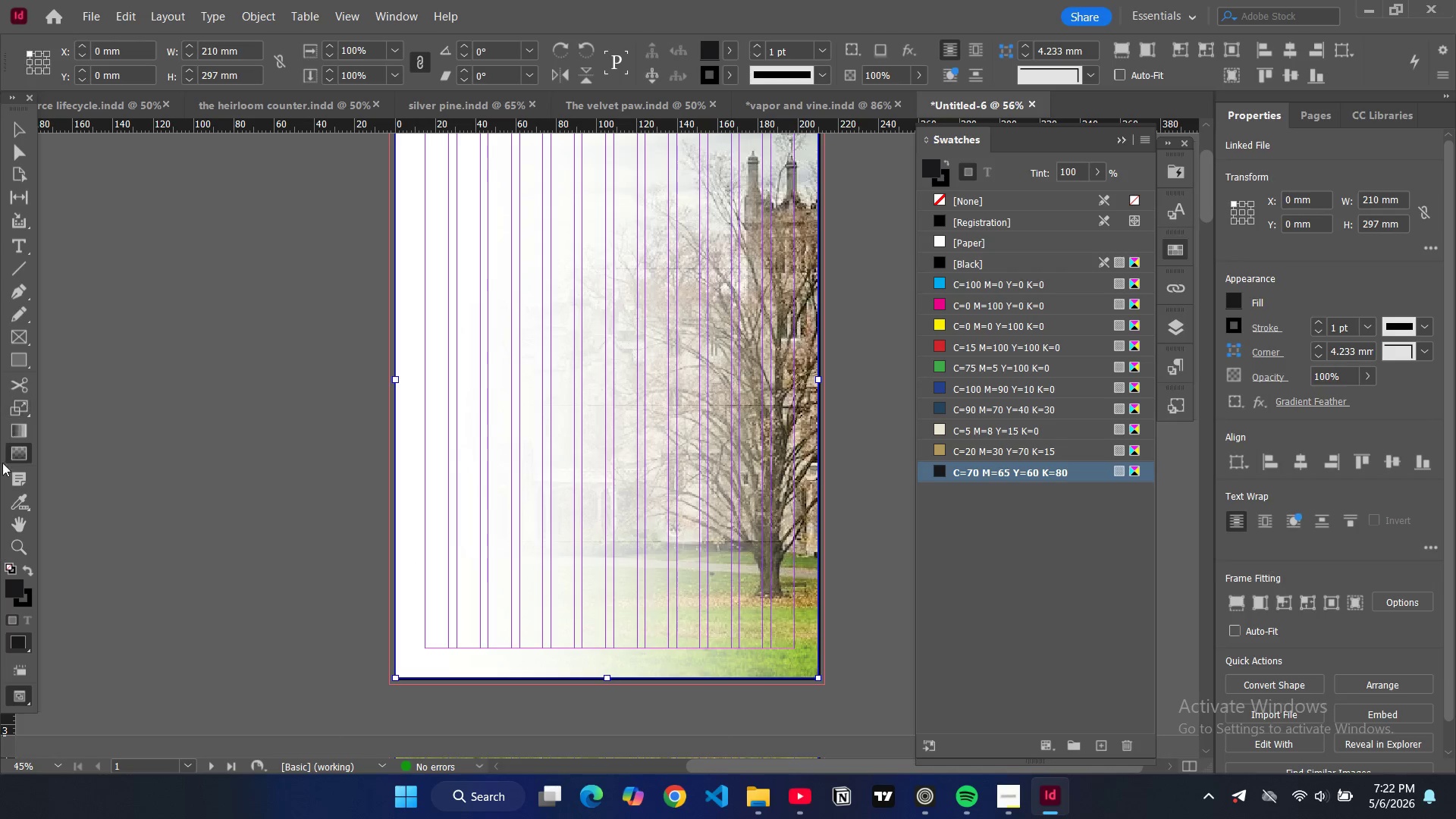 
double_click([14, 453])
 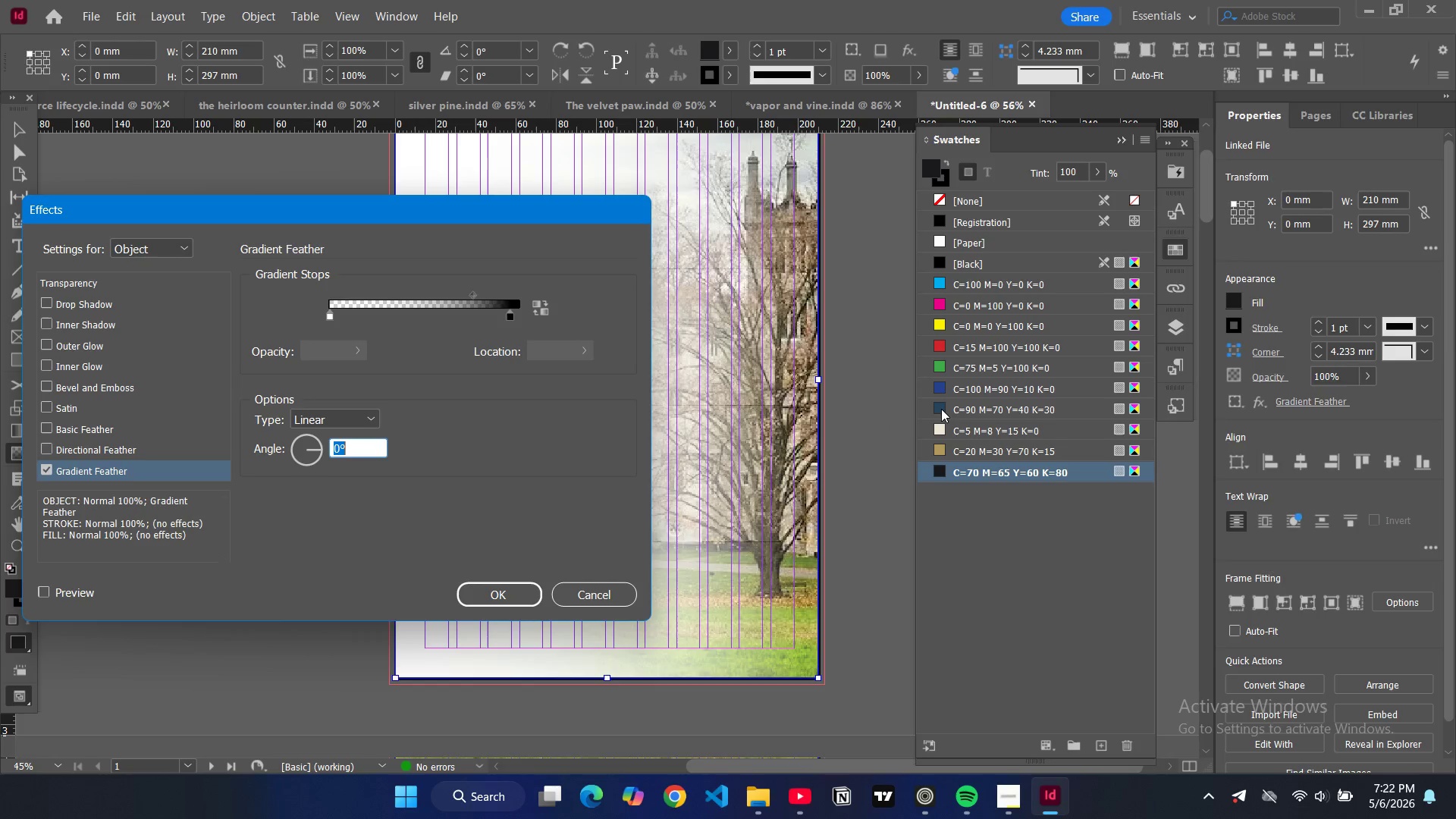 
left_click_drag(start_coordinate=[940, 407], to_coordinate=[840, 406])
 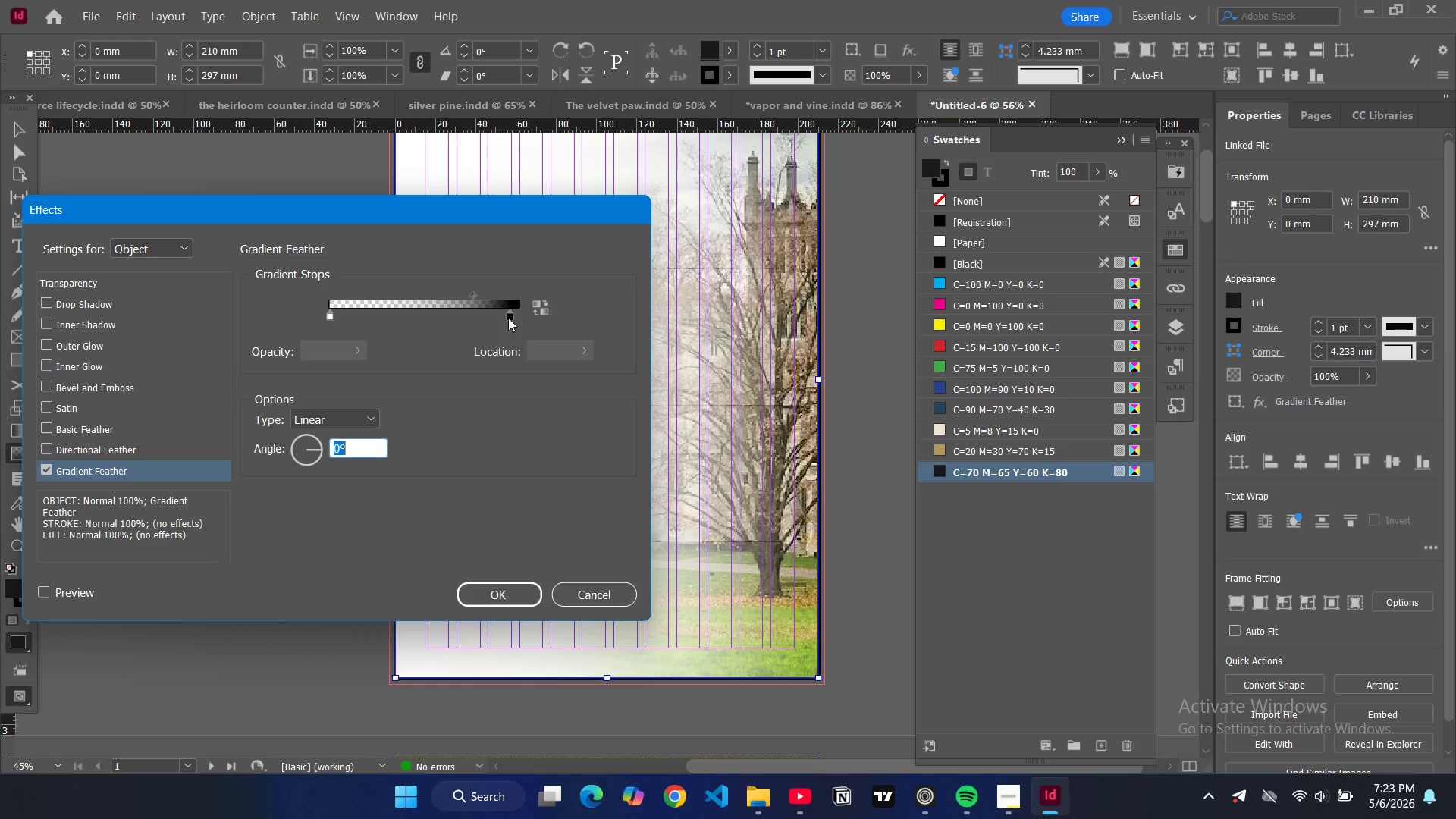 
left_click([508, 315])
 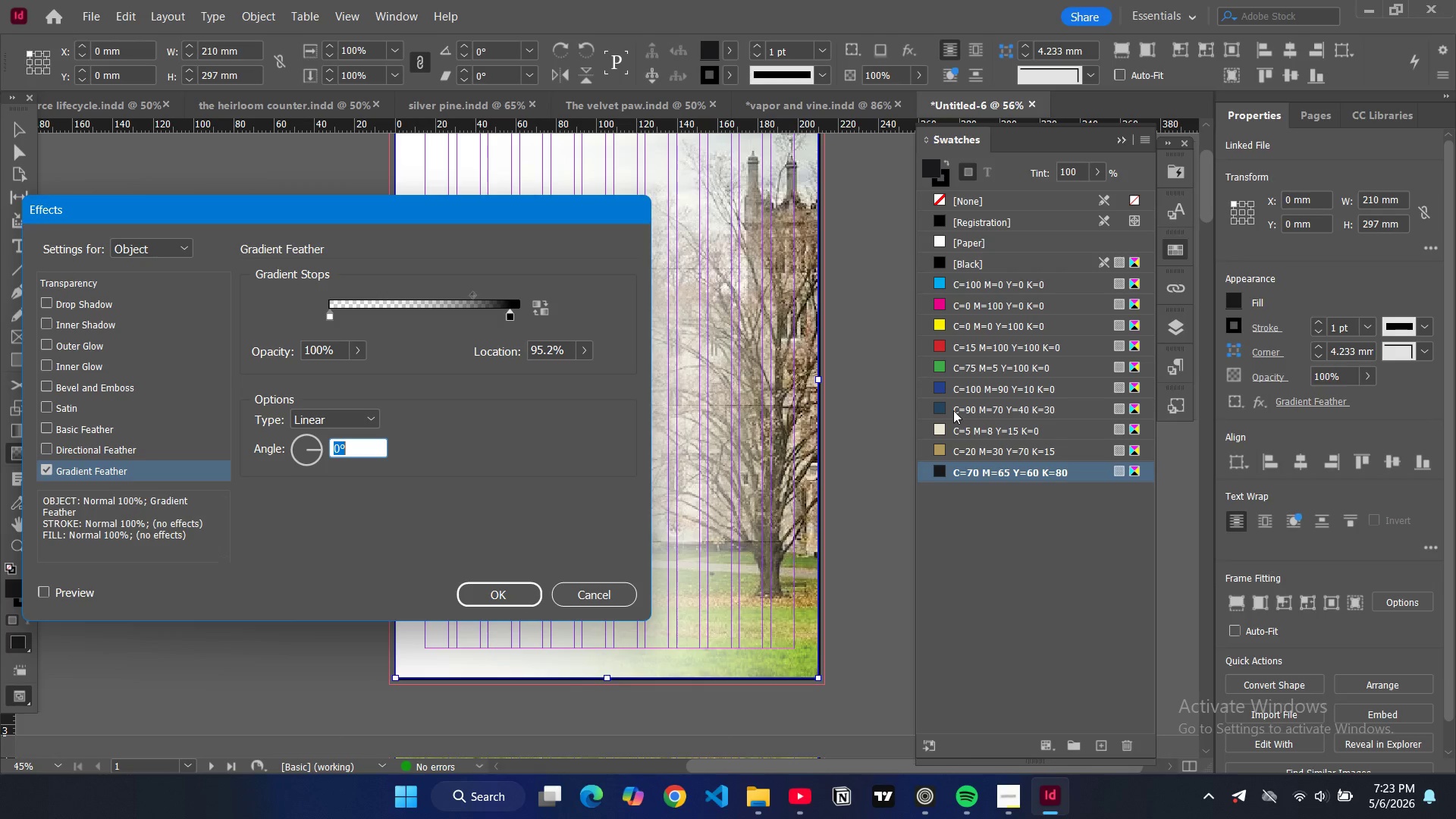 
wait(7.77)
 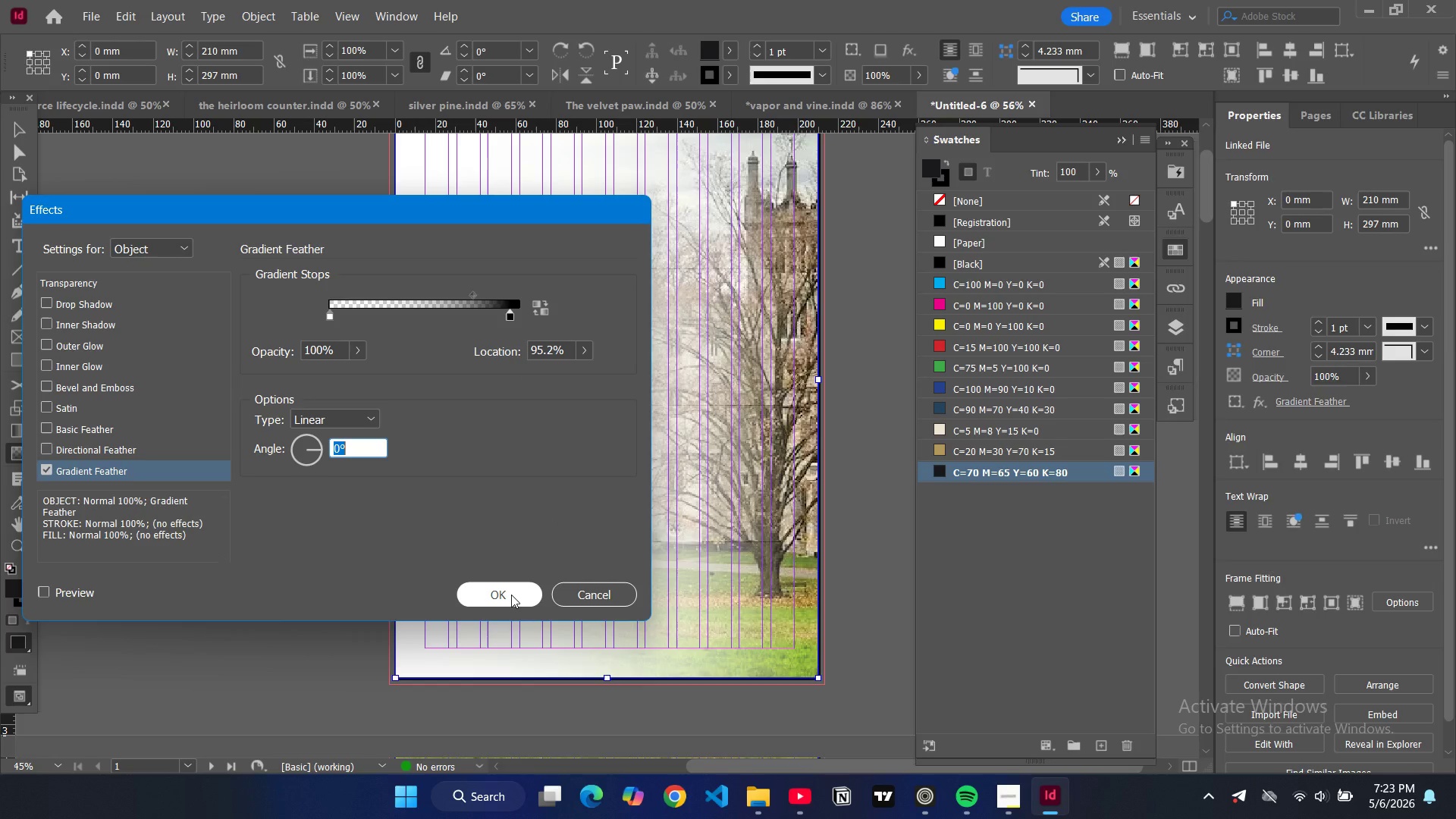 
double_click([510, 314])
 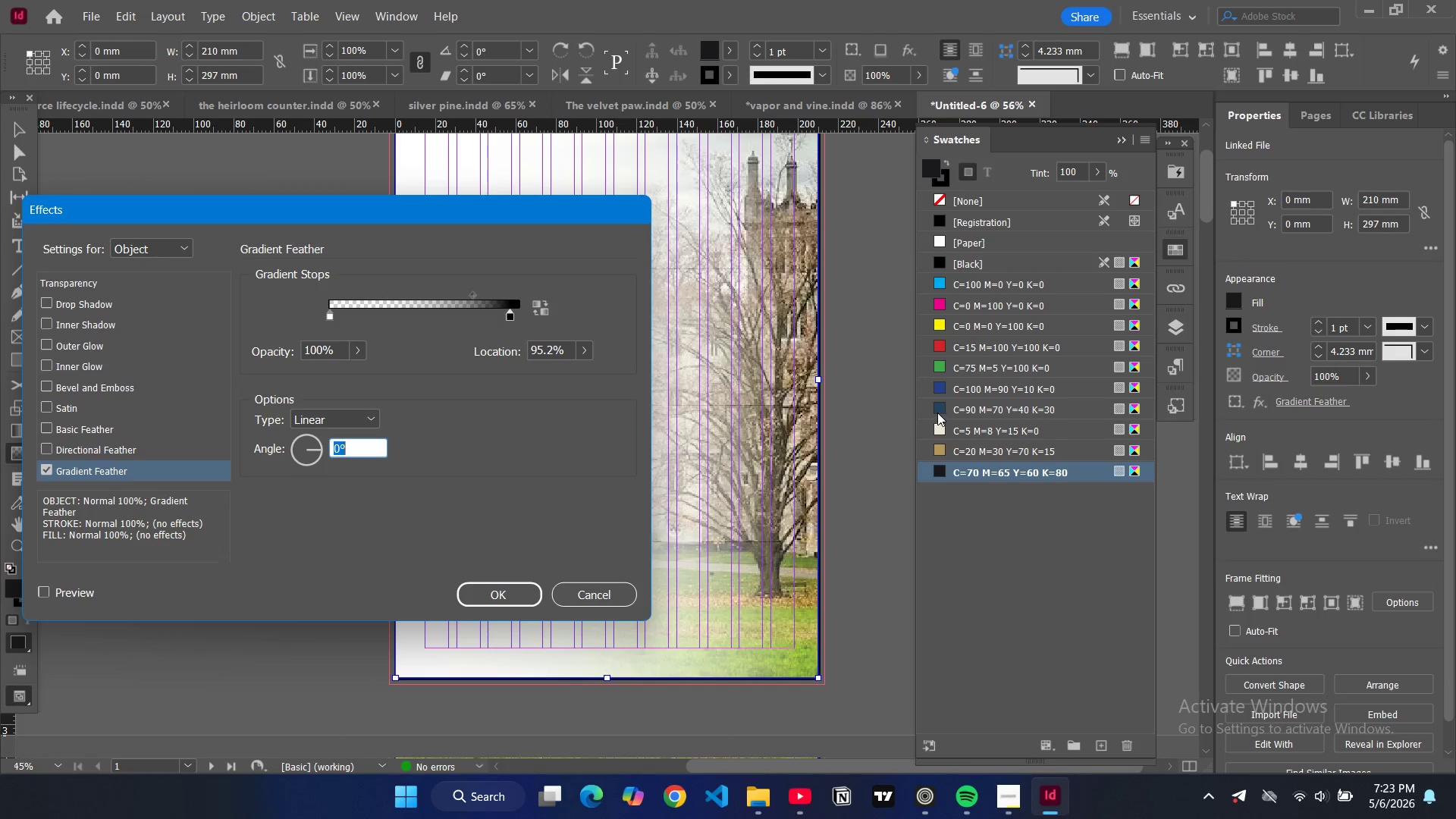 
left_click_drag(start_coordinate=[937, 408], to_coordinate=[495, 347])
 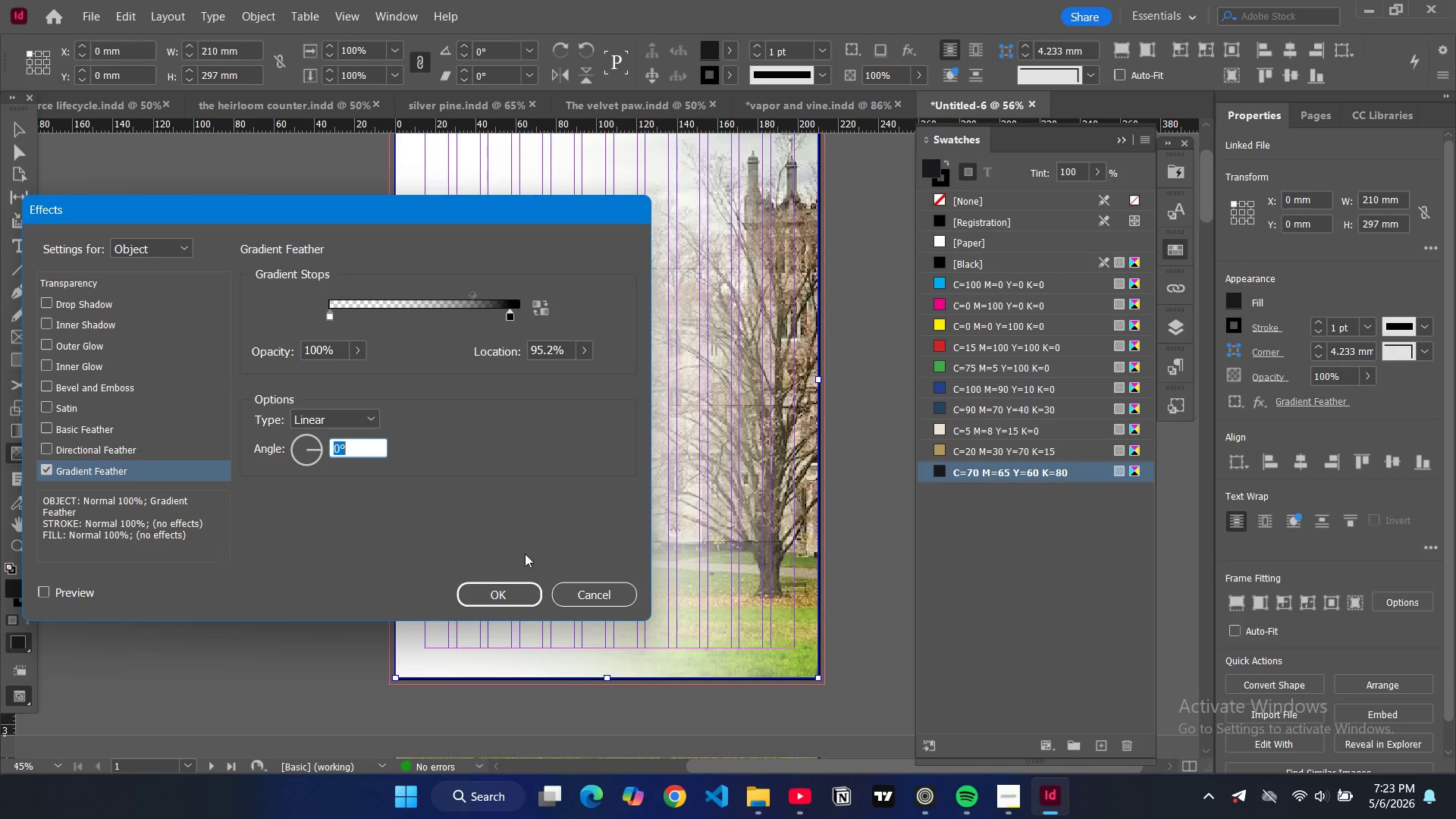 
left_click([516, 598])
 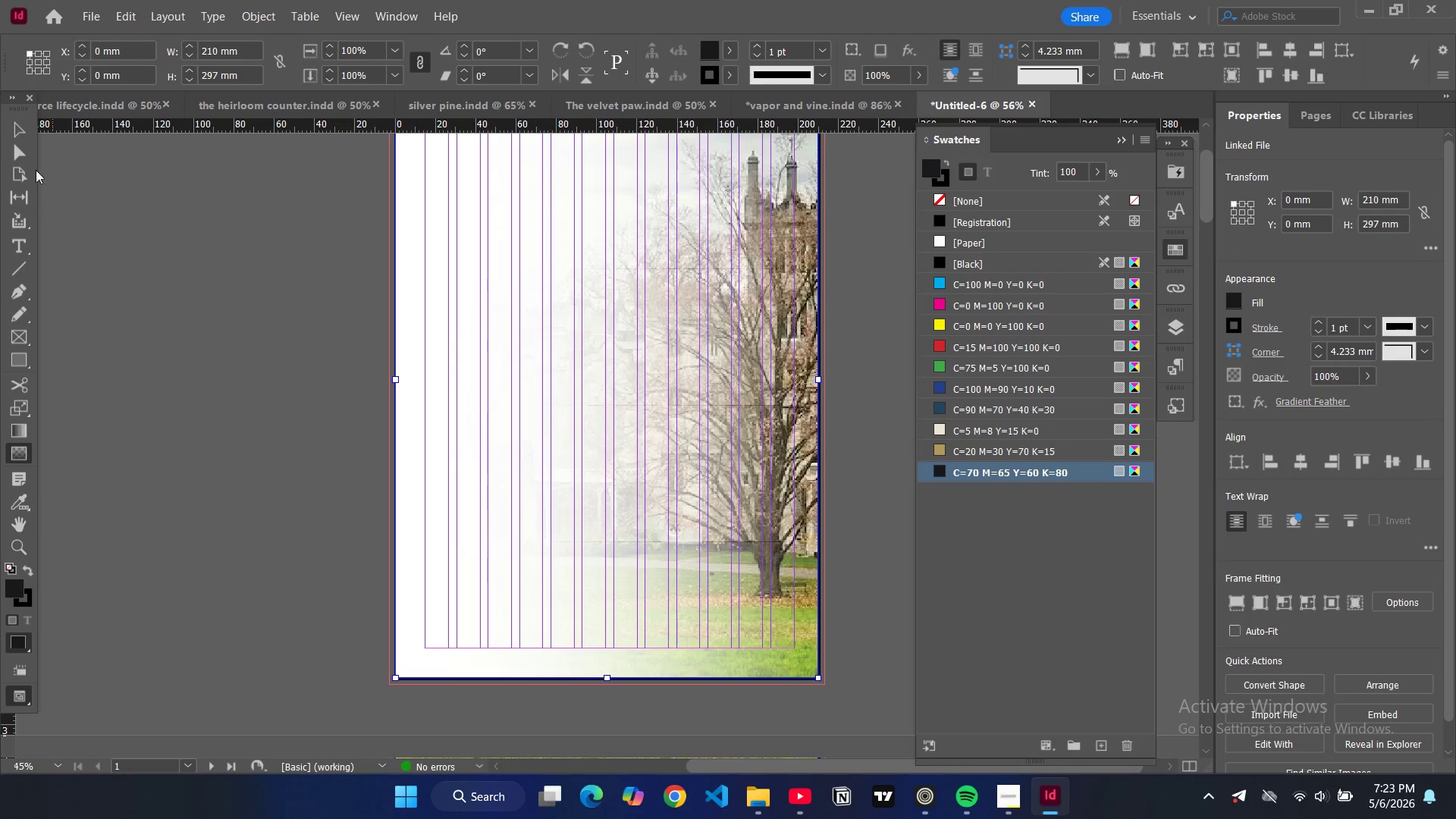 
left_click([20, 130])
 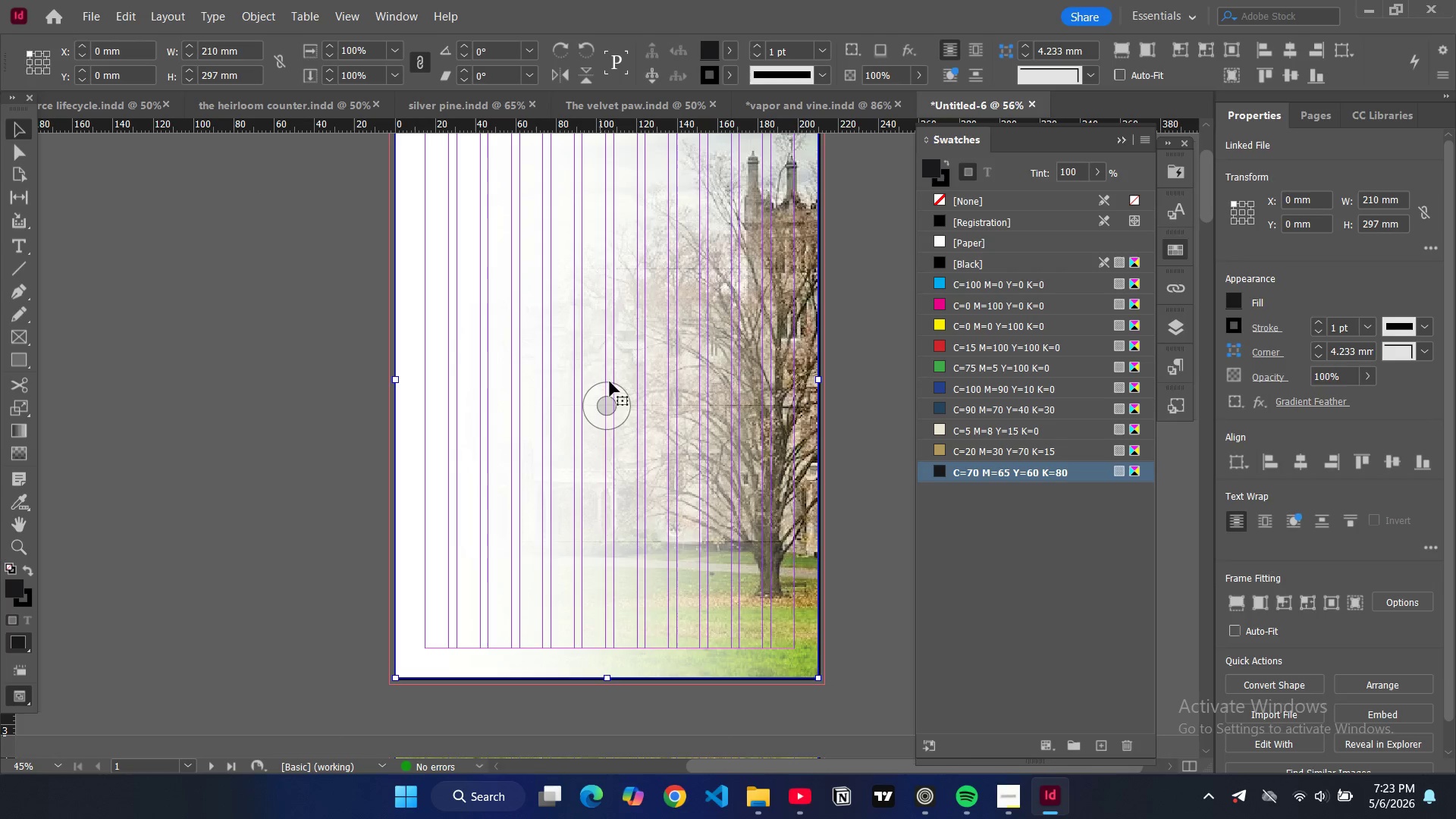 
left_click([612, 381])
 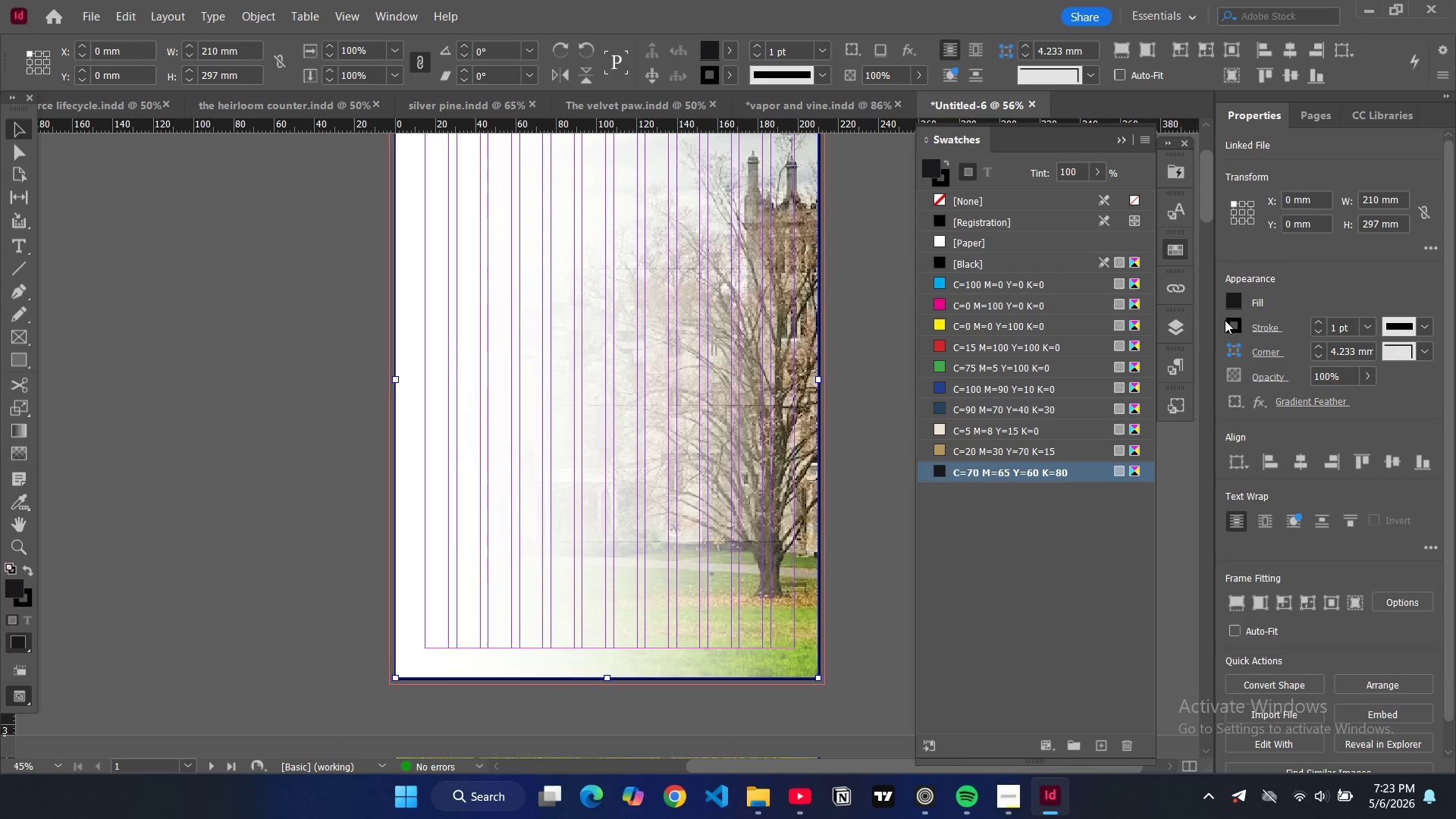 
double_click([1235, 293])
 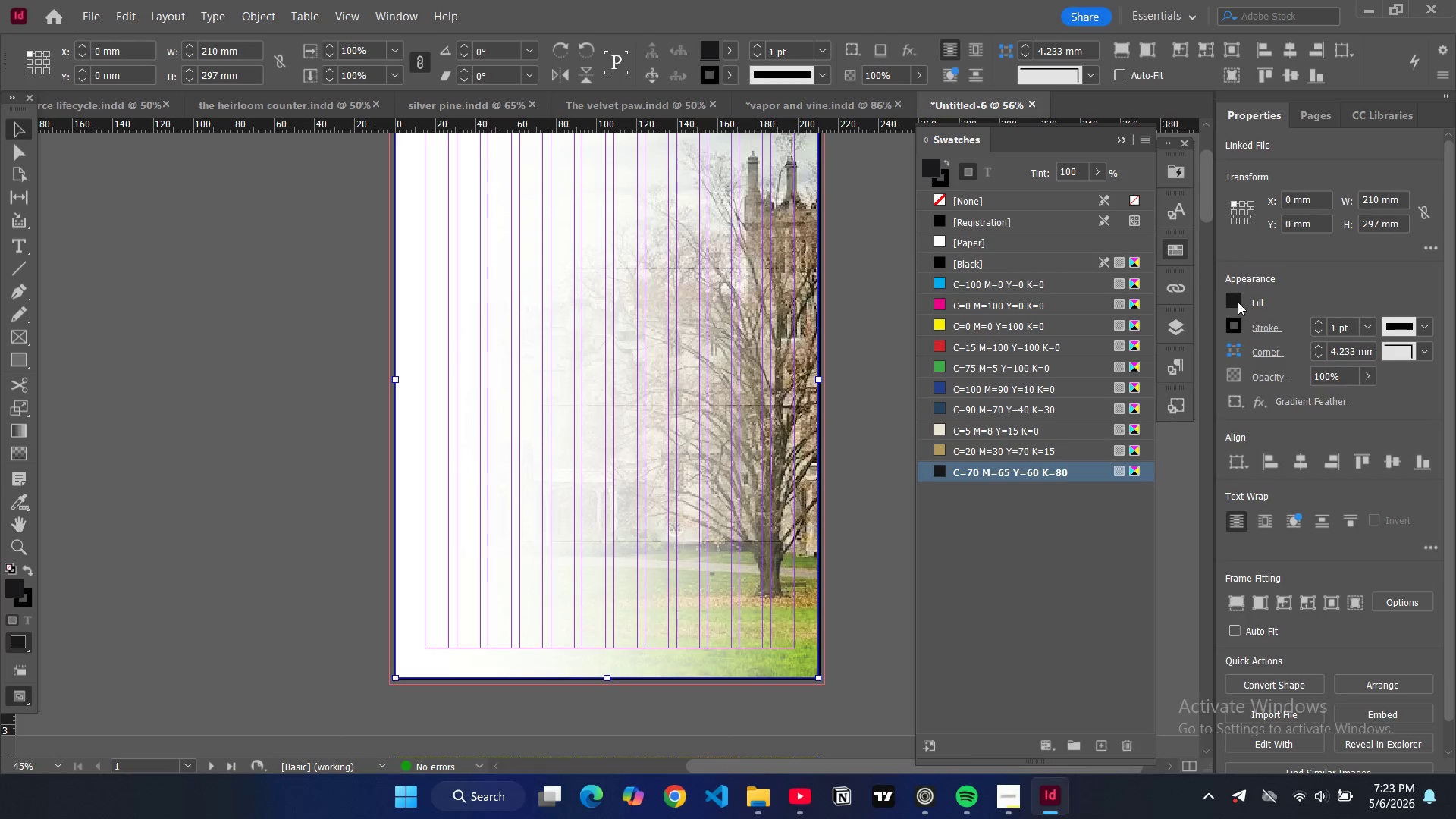 
double_click([1238, 302])
 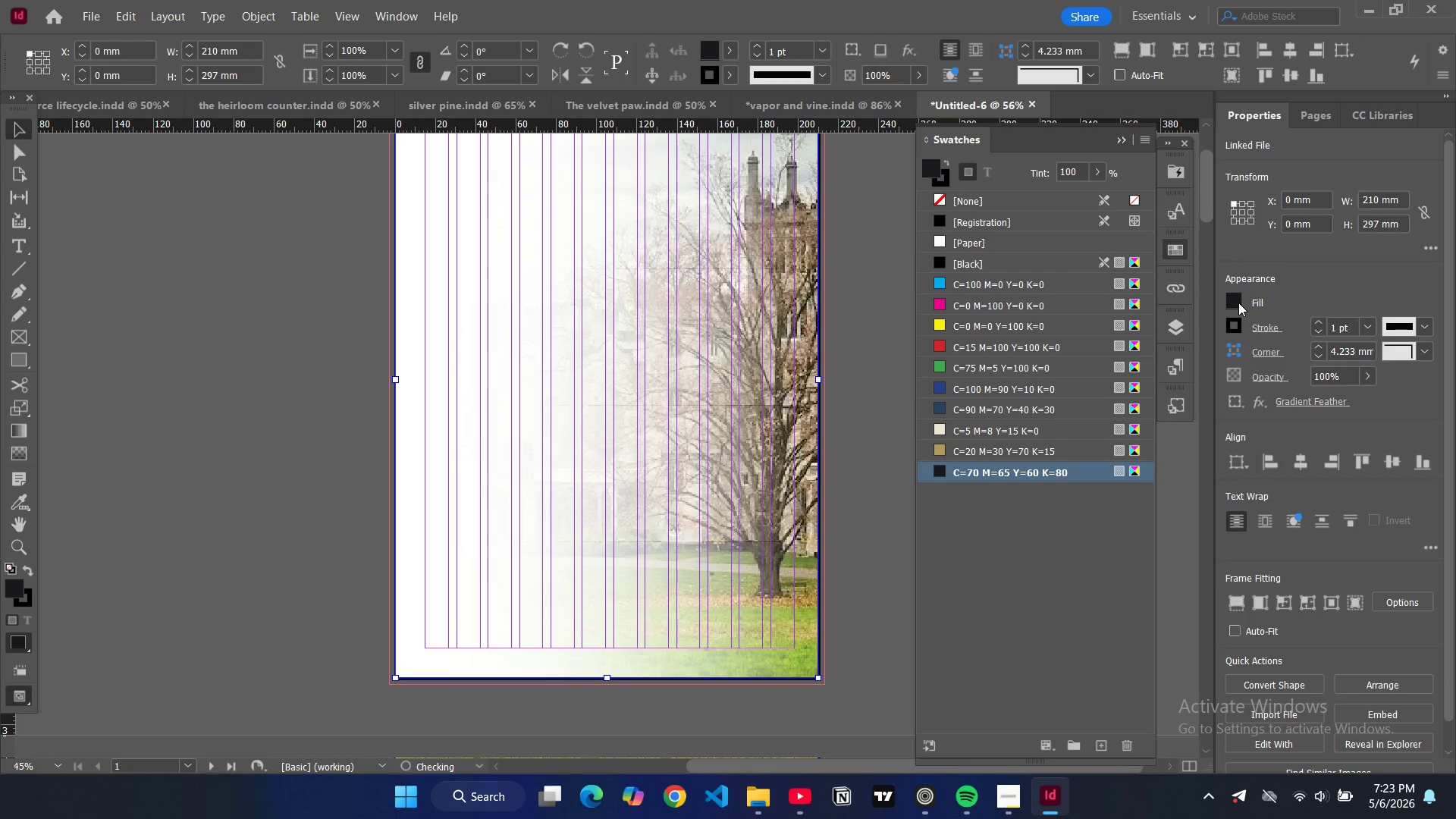 
left_click([1238, 303])
 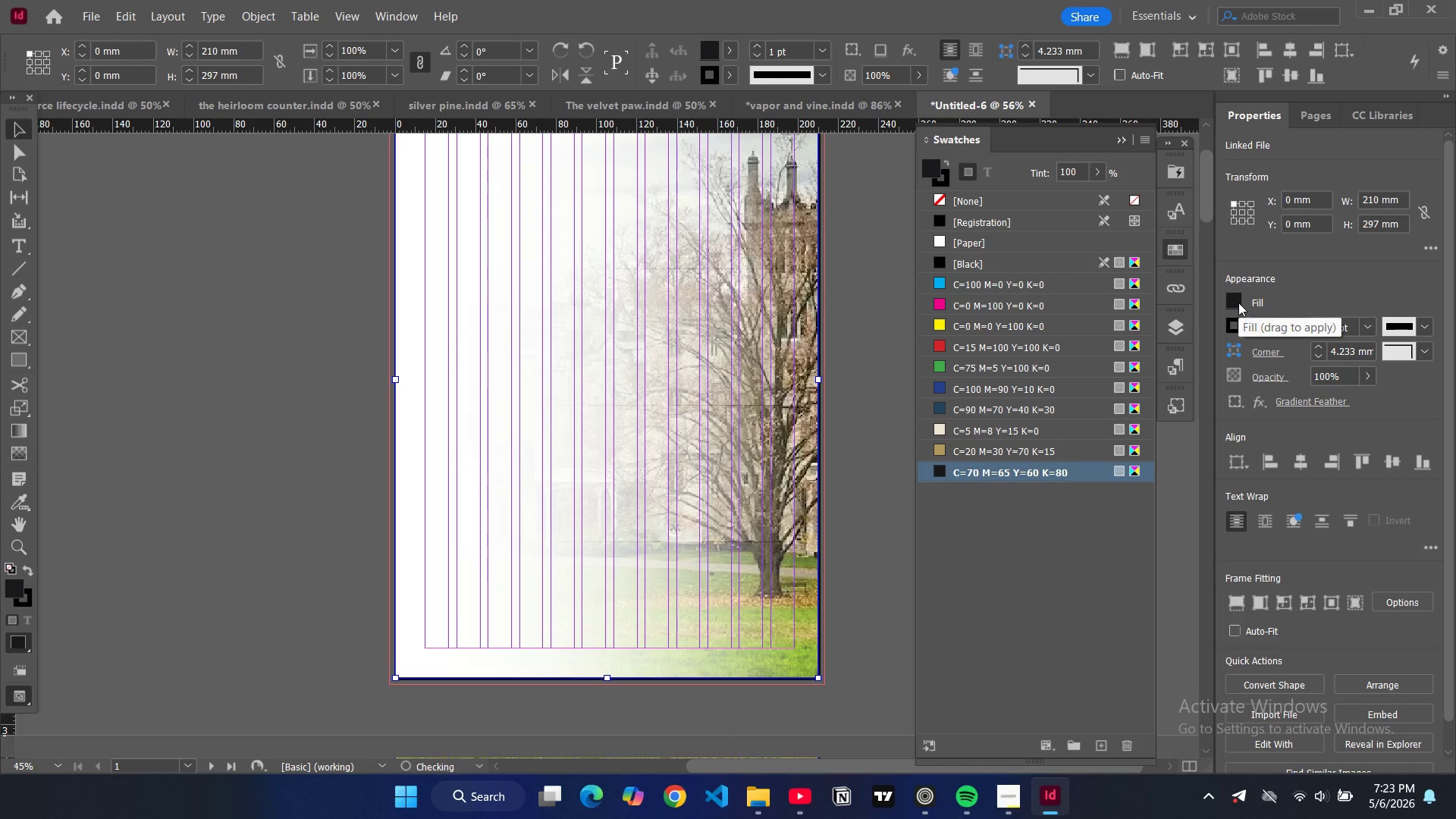 
left_click([1238, 303])
 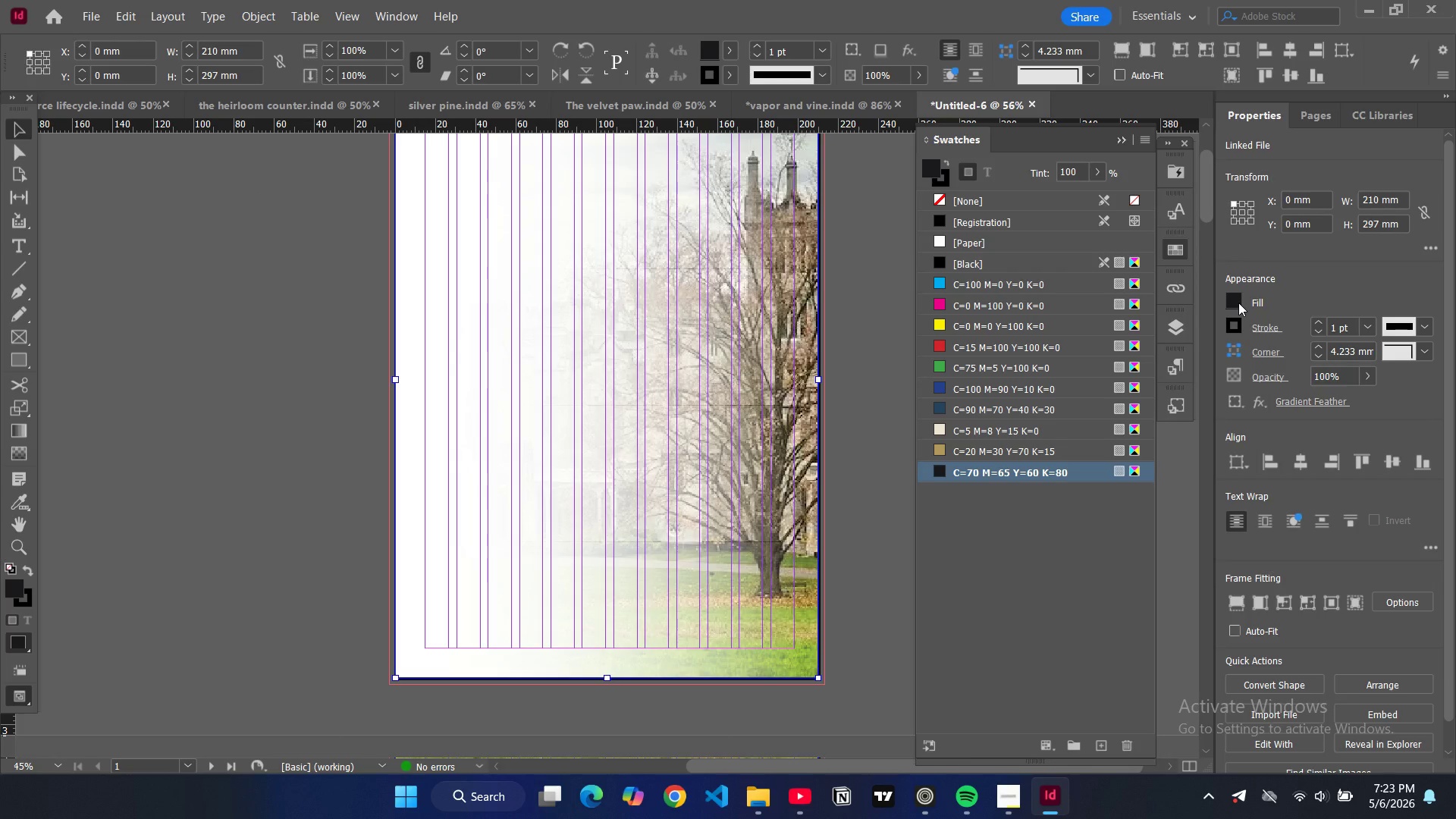 
left_click([1238, 303])
 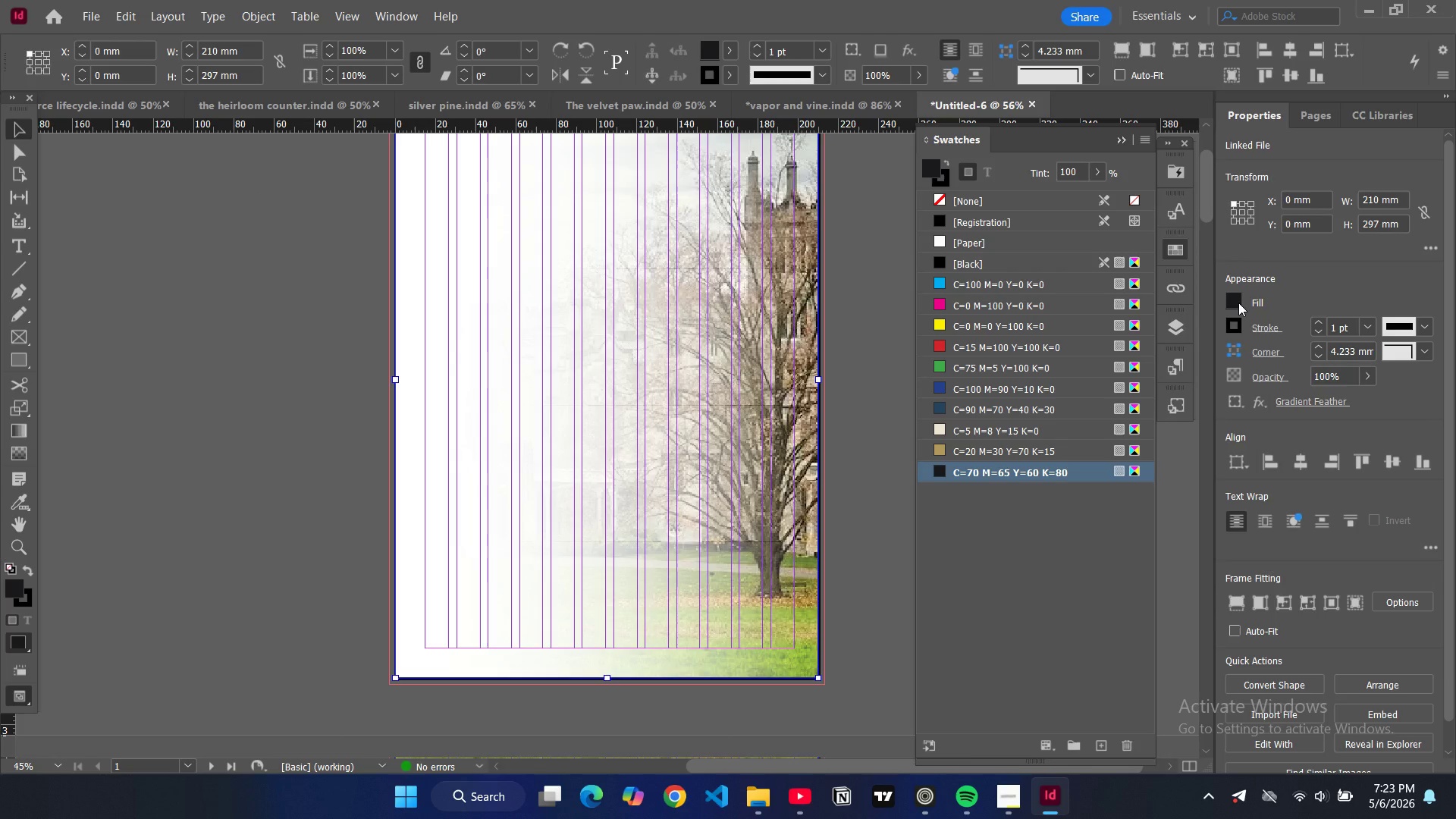 
left_click([1238, 303])
 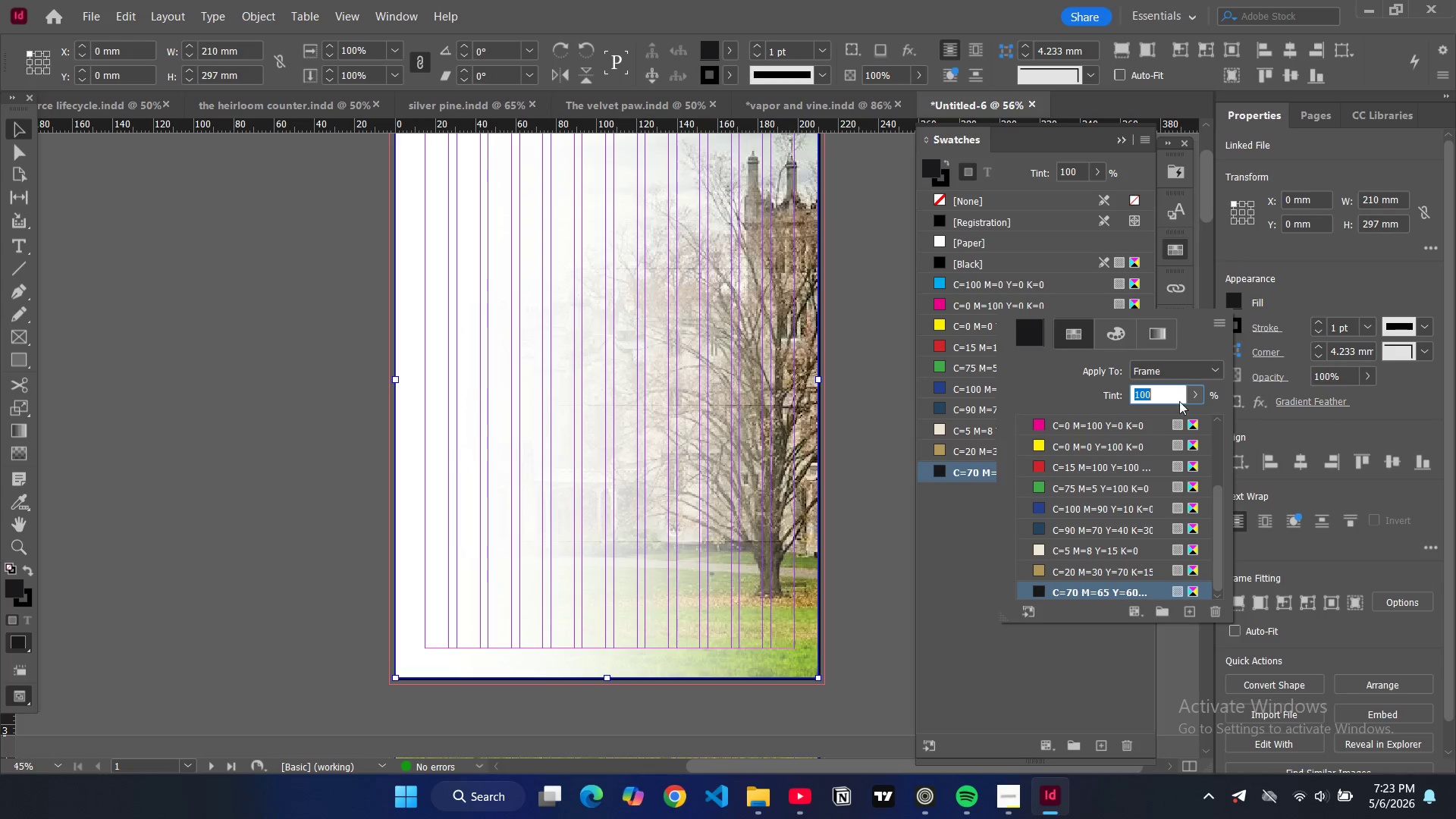 
left_click([1153, 324])
 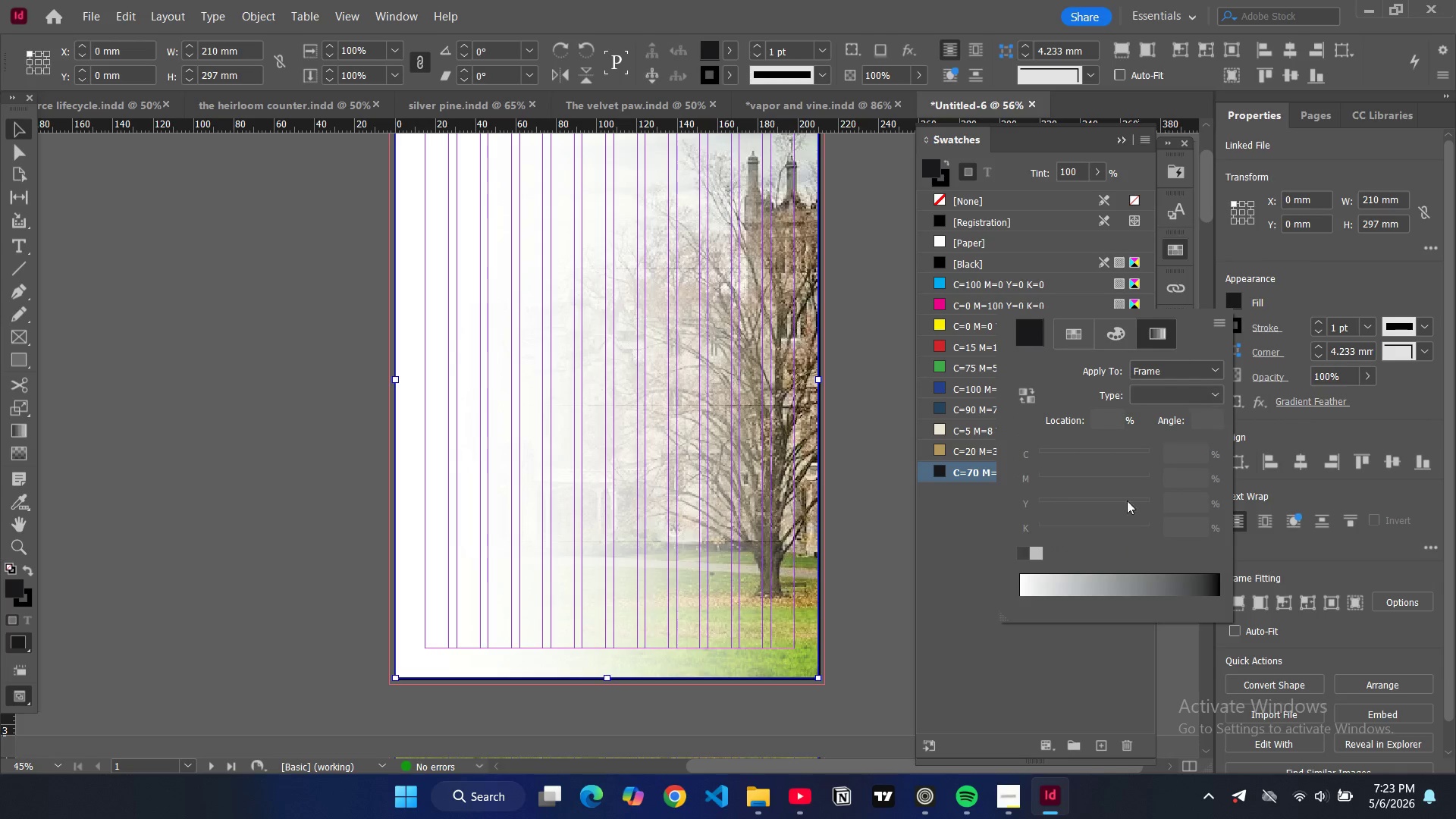 
scroll: coordinate [1112, 502], scroll_direction: down, amount: 4.0
 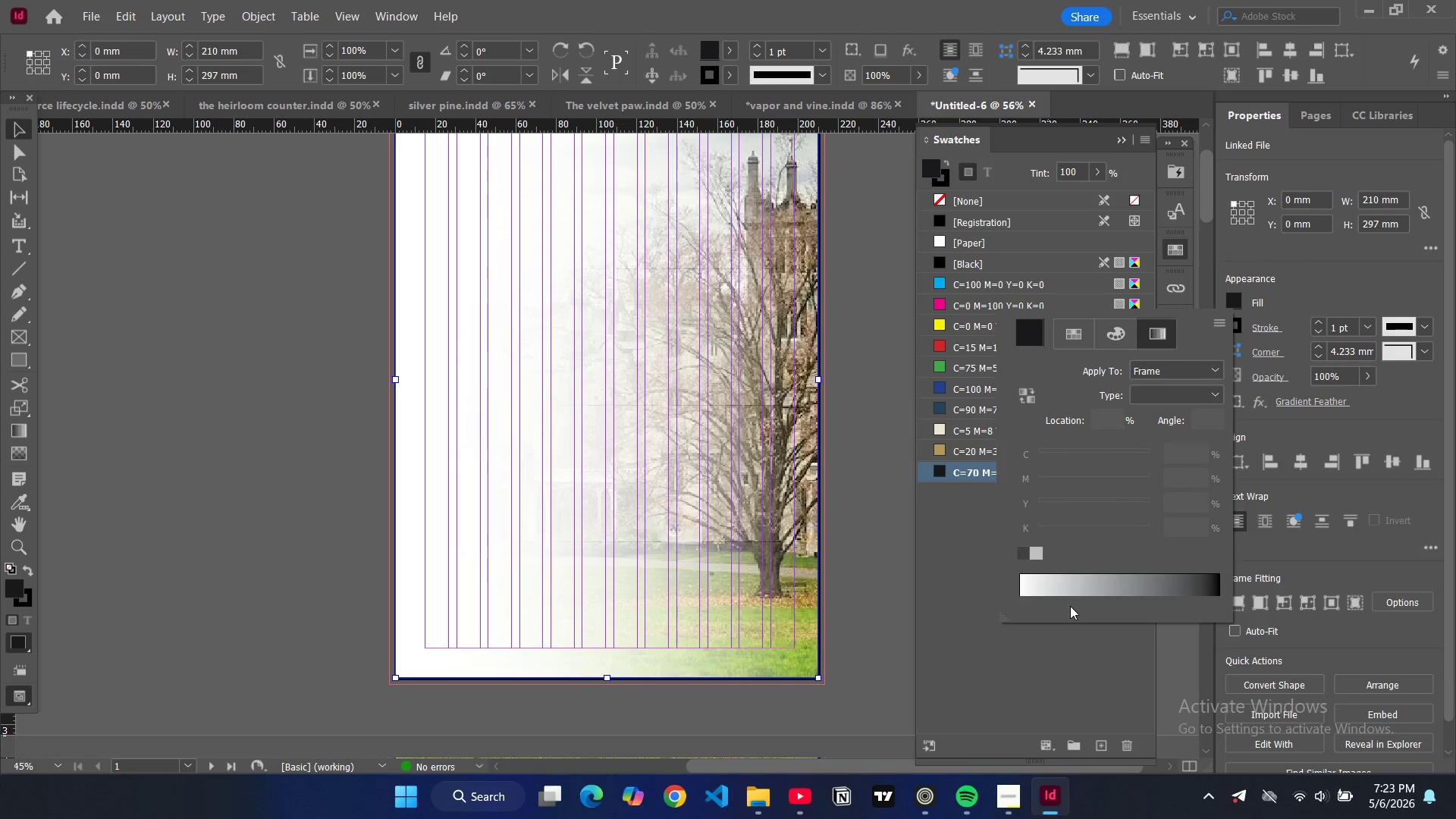 
left_click([1075, 588])
 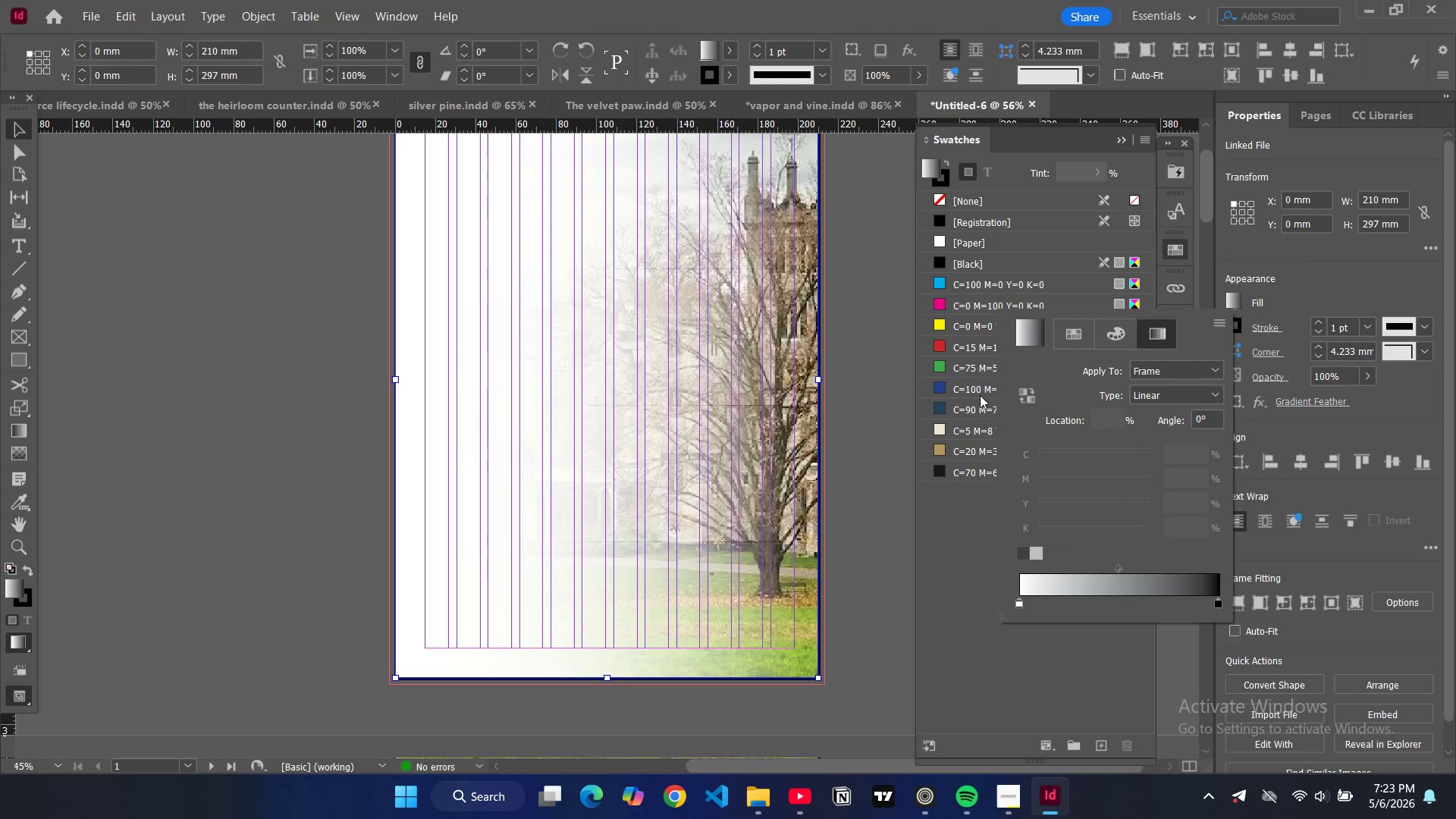 
left_click_drag(start_coordinate=[938, 407], to_coordinate=[1086, 422])
 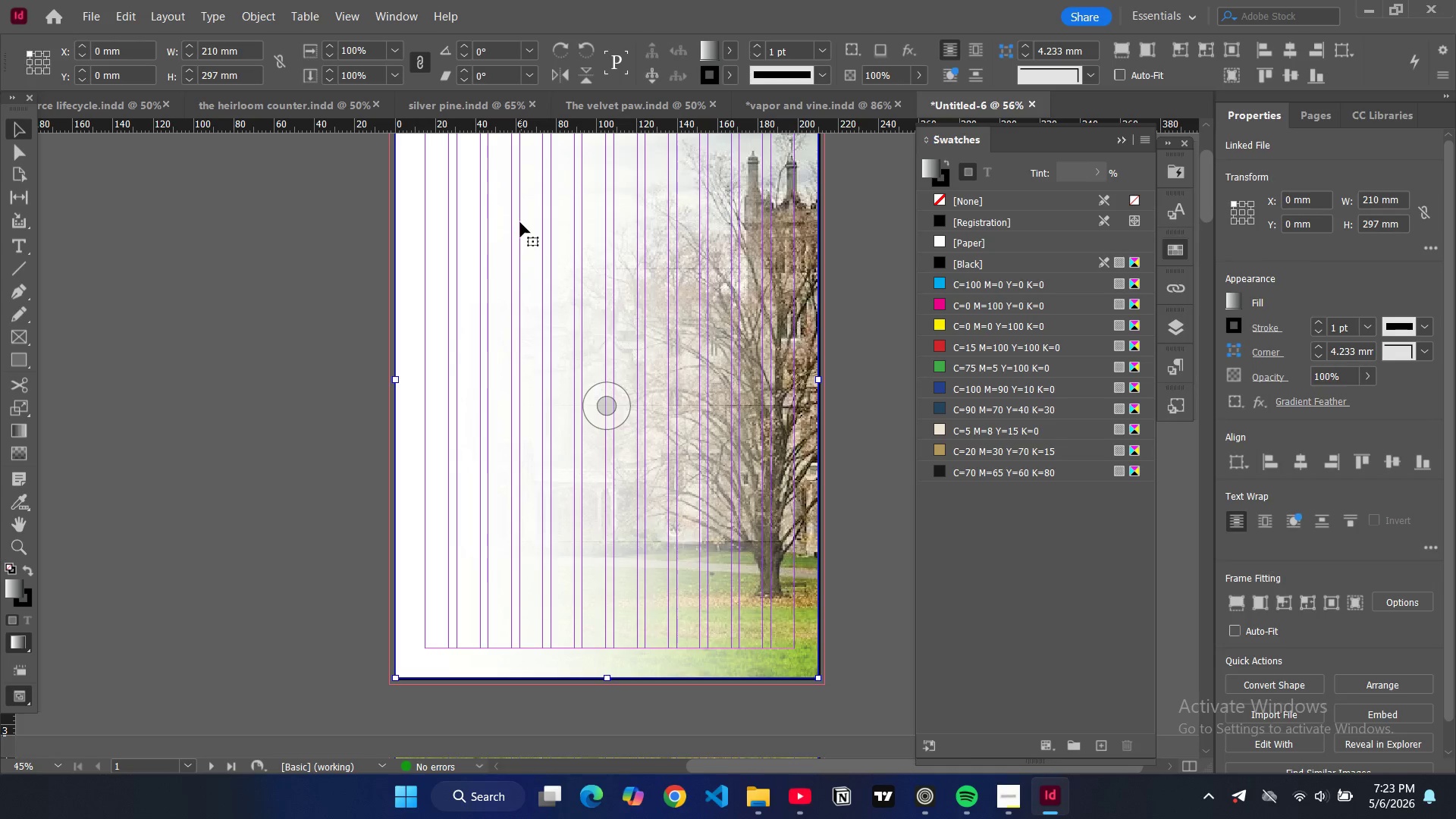 
left_click([399, 17])
 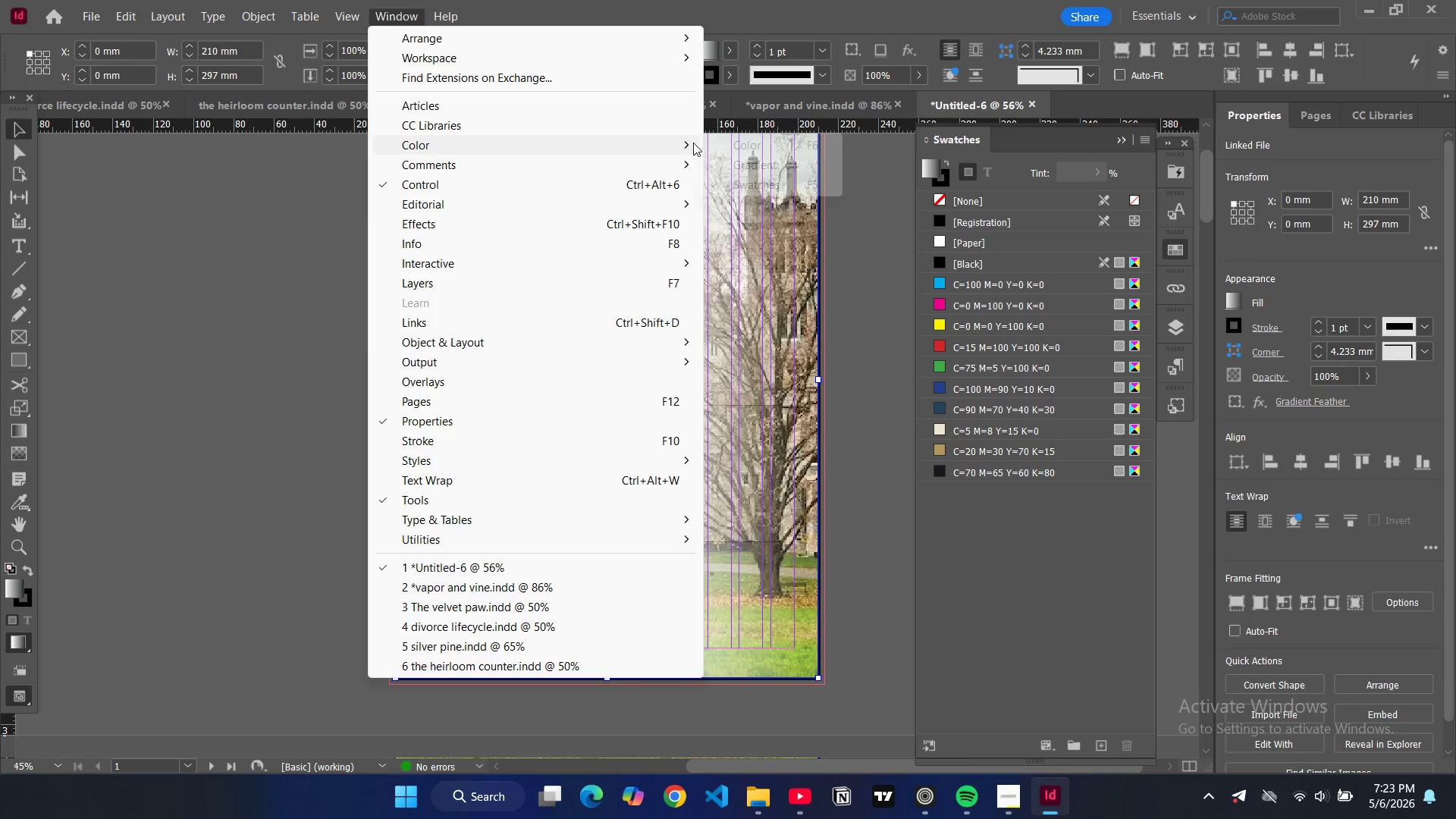 
wait(8.12)
 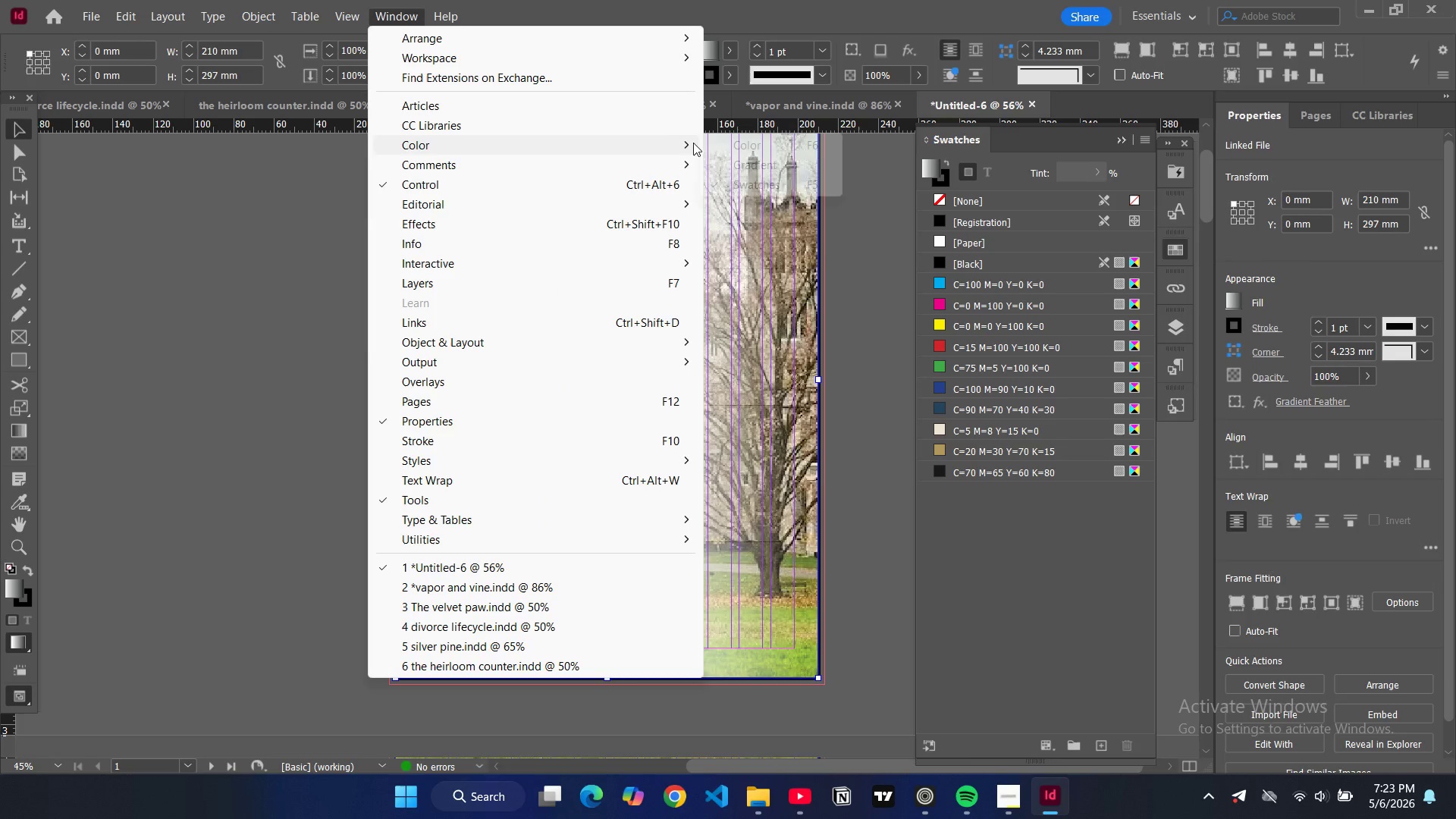 
left_click_drag(start_coordinate=[940, 410], to_coordinate=[481, 642])
 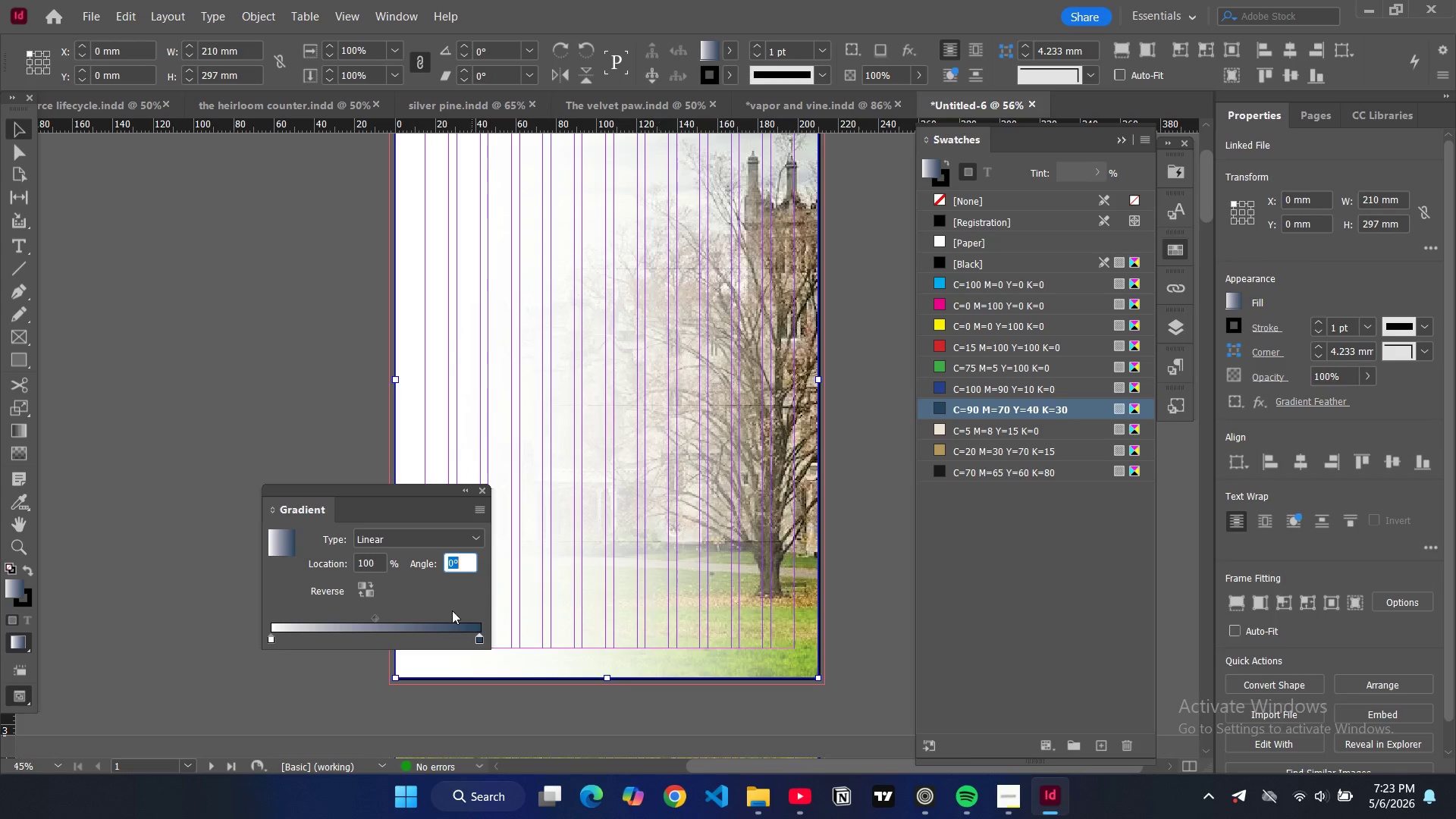 
left_click_drag(start_coordinate=[457, 630], to_coordinate=[377, 630])
 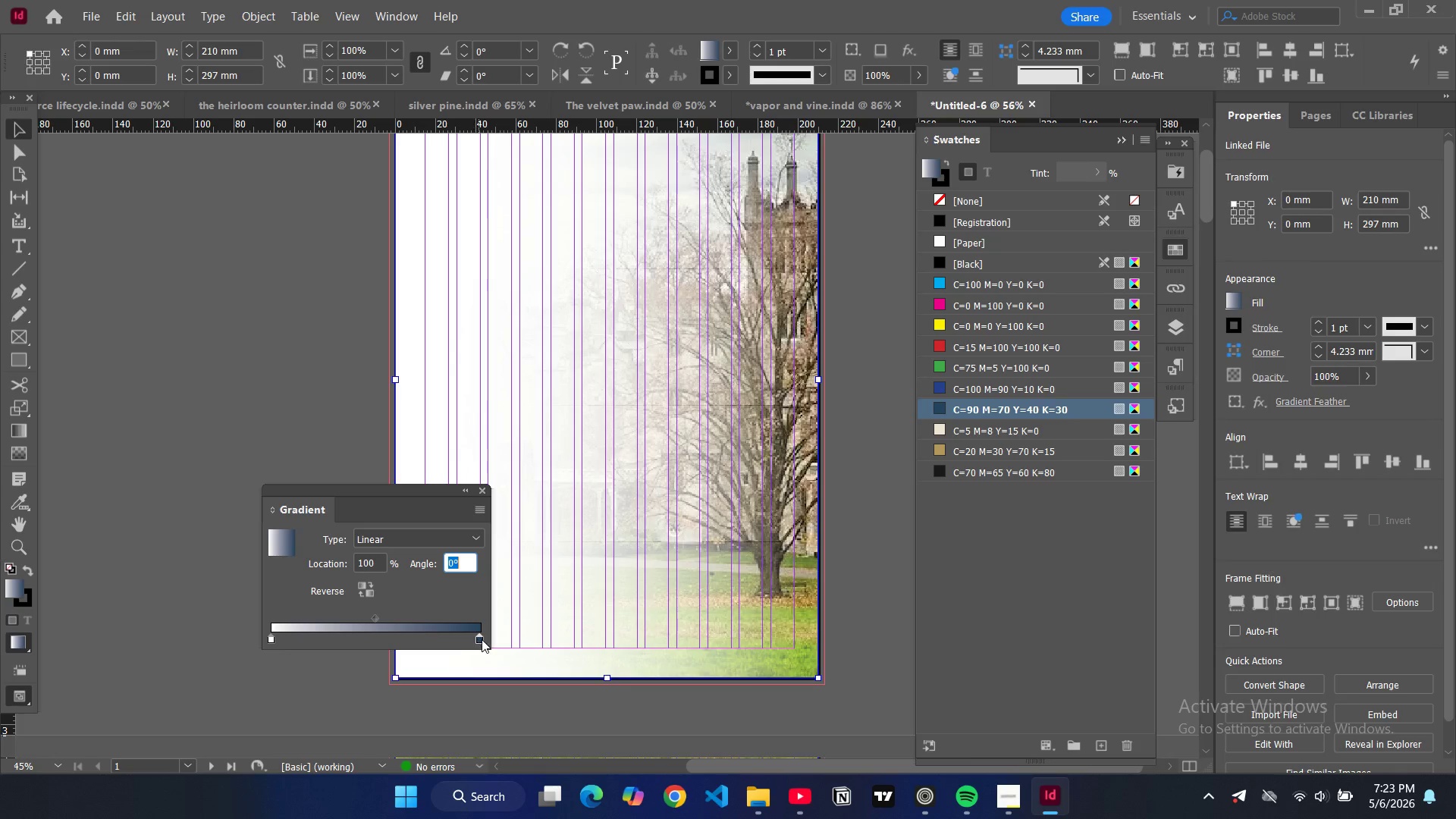 
left_click_drag(start_coordinate=[482, 640], to_coordinate=[450, 642])
 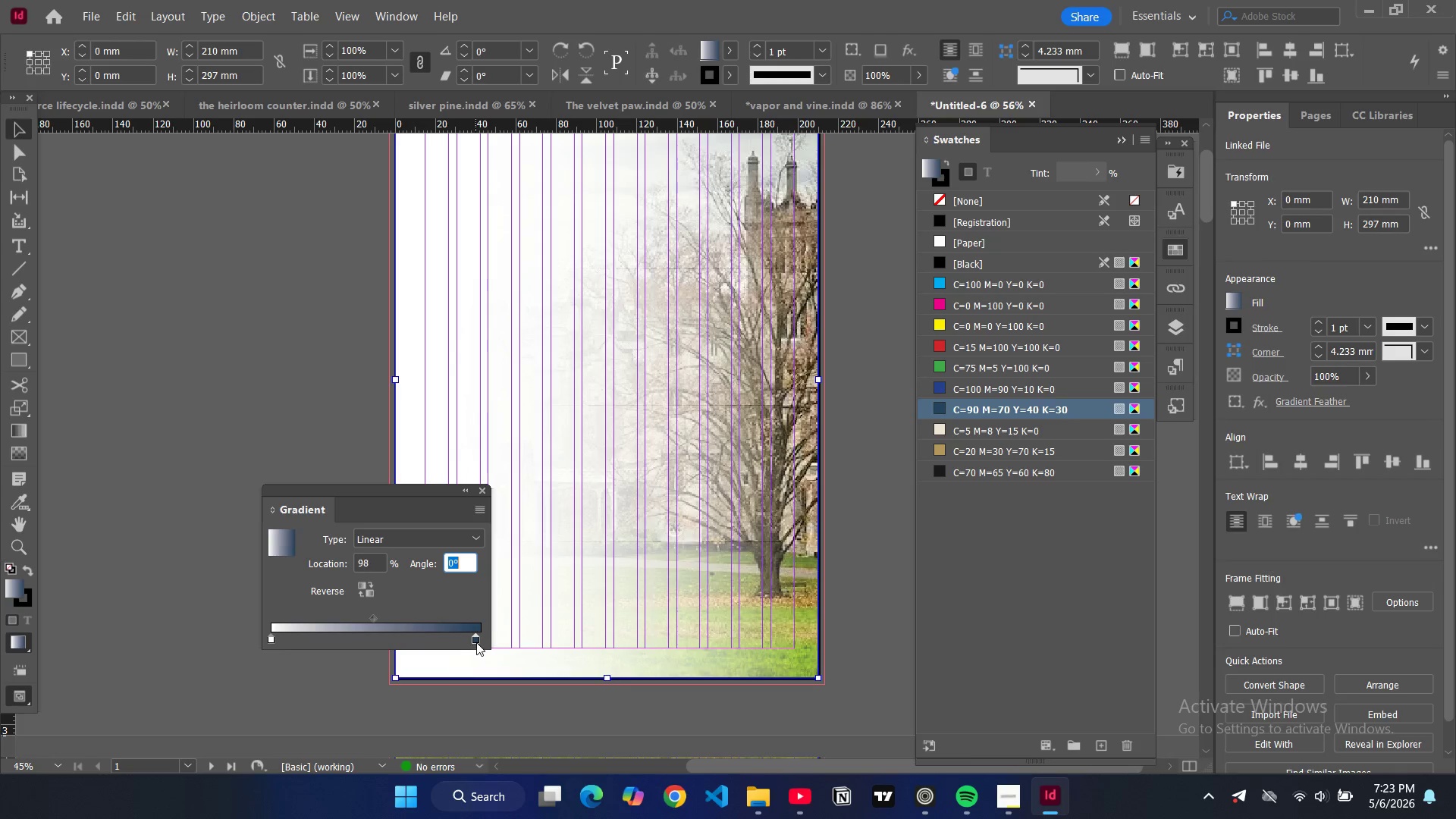 
left_click_drag(start_coordinate=[476, 643], to_coordinate=[416, 641])
 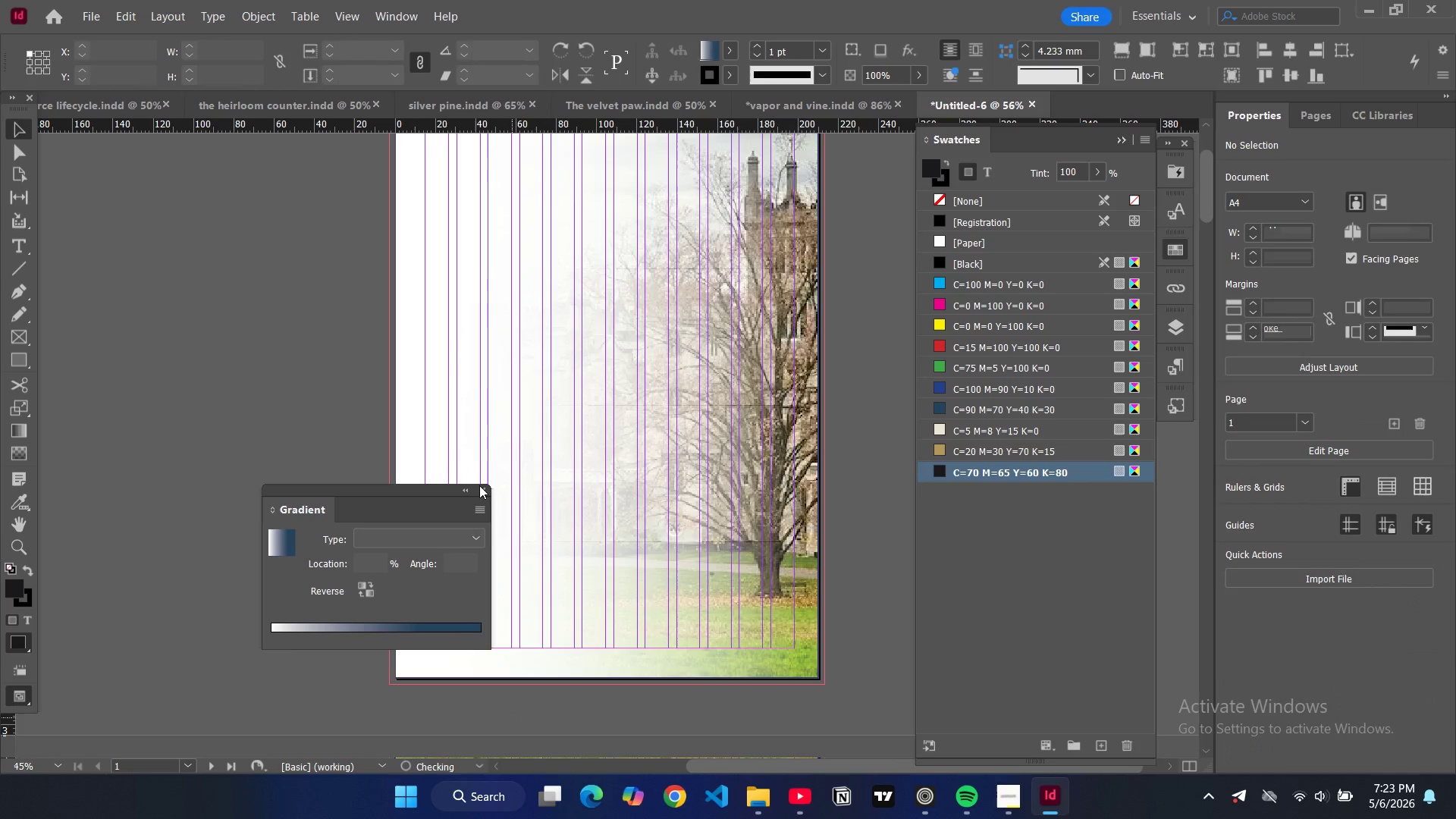 
left_click([482, 488])
 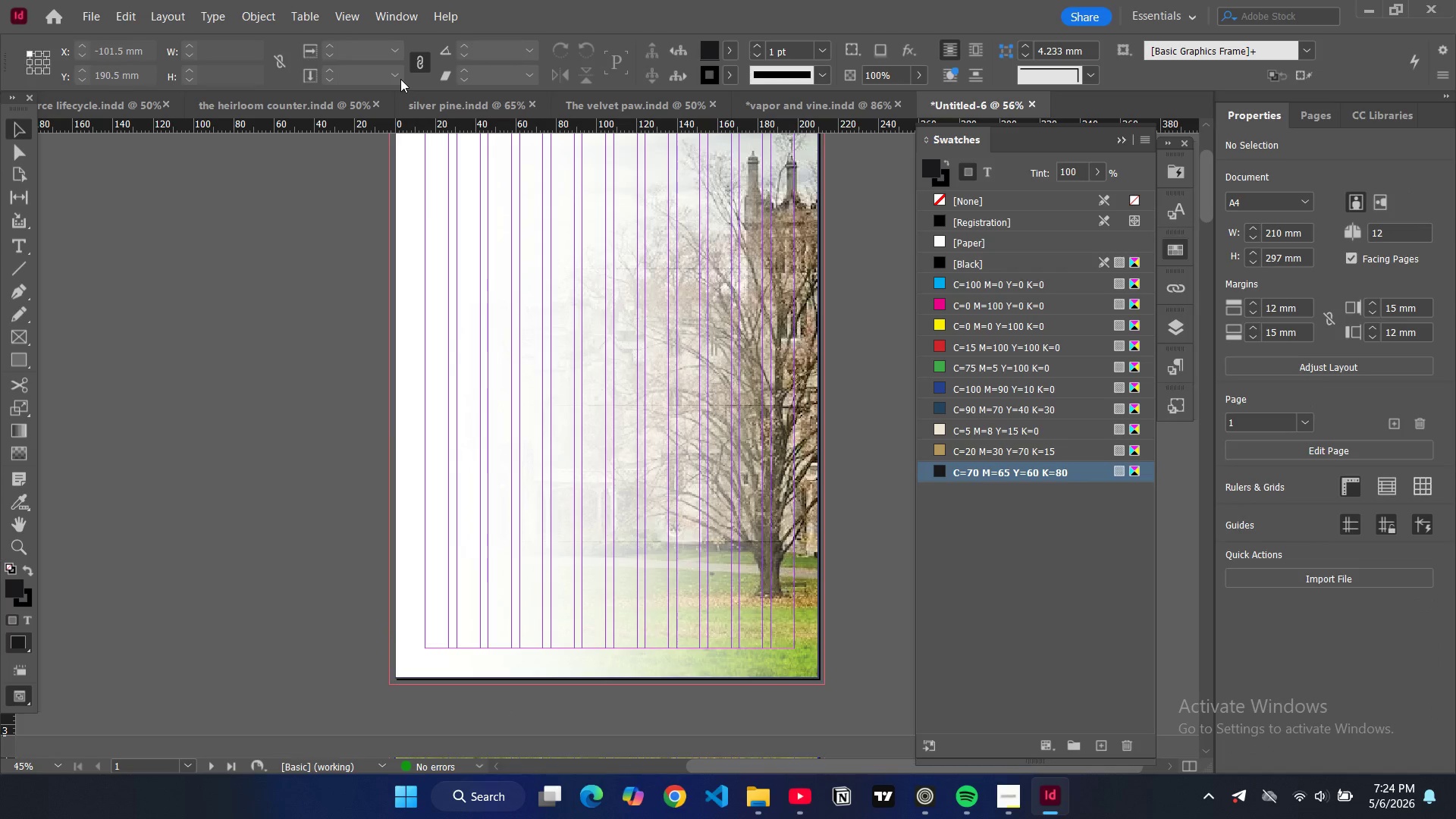 
left_click([457, 261])
 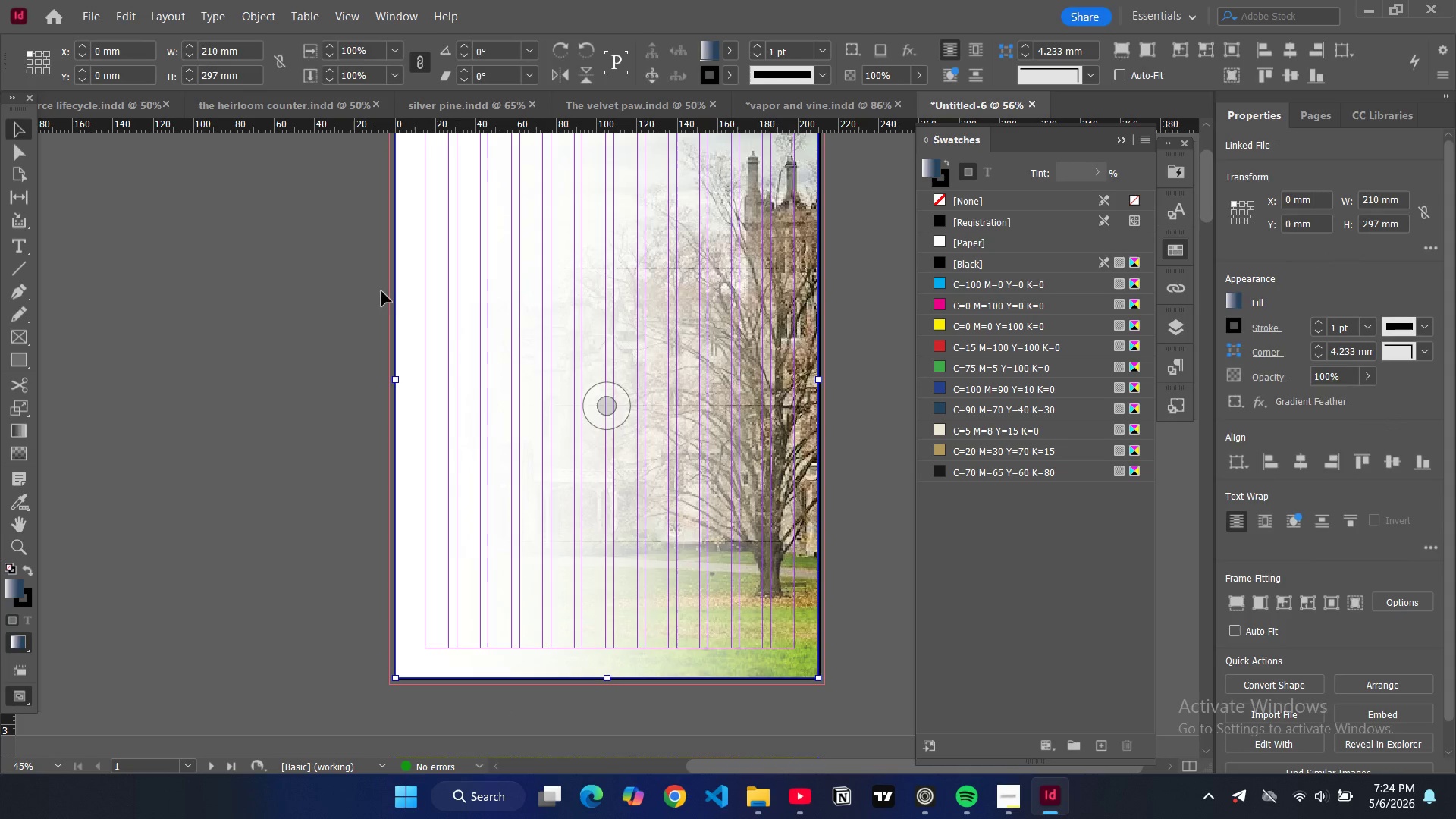 
key(Control+Z)
 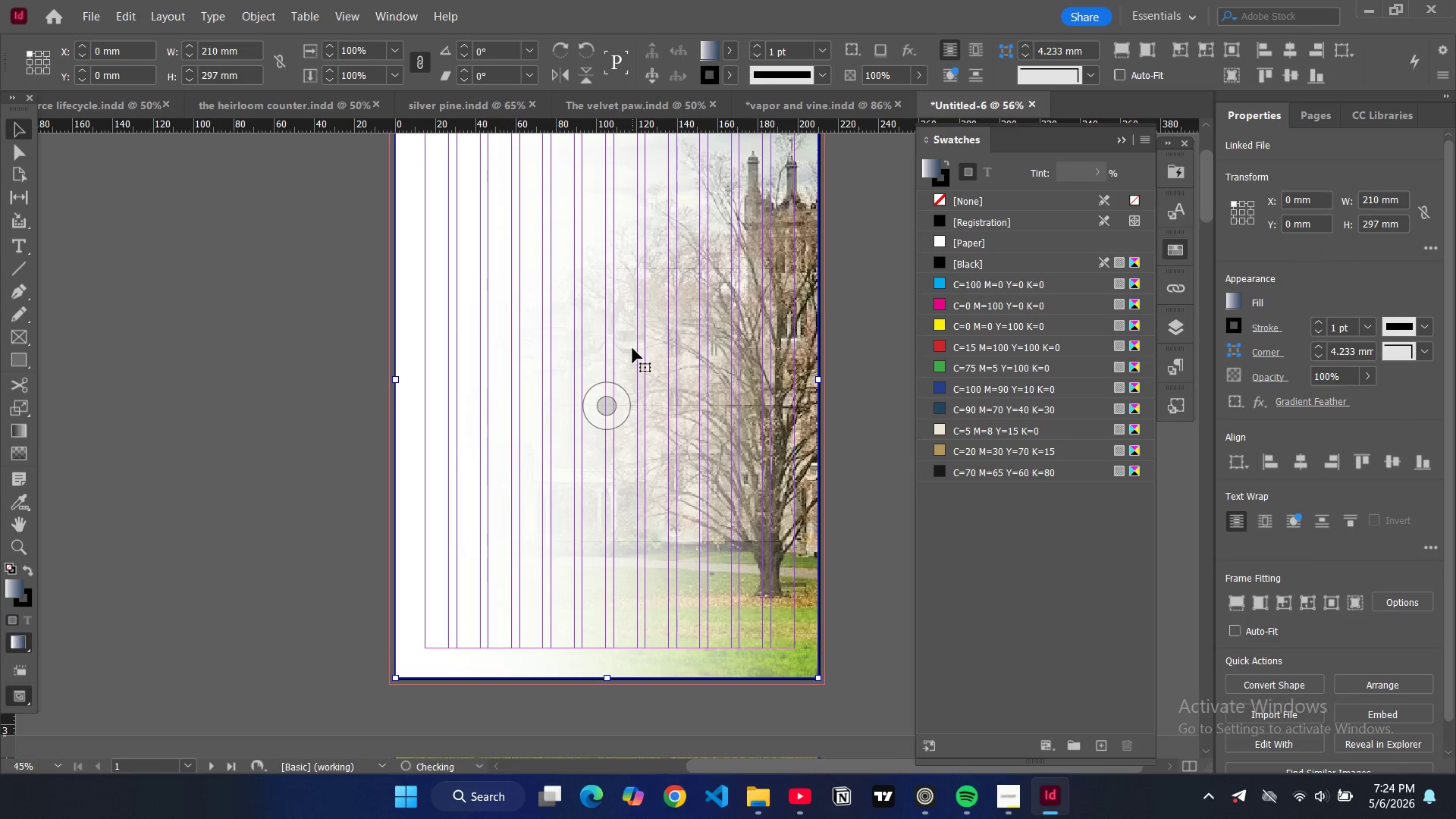 
key(Control+Z)
 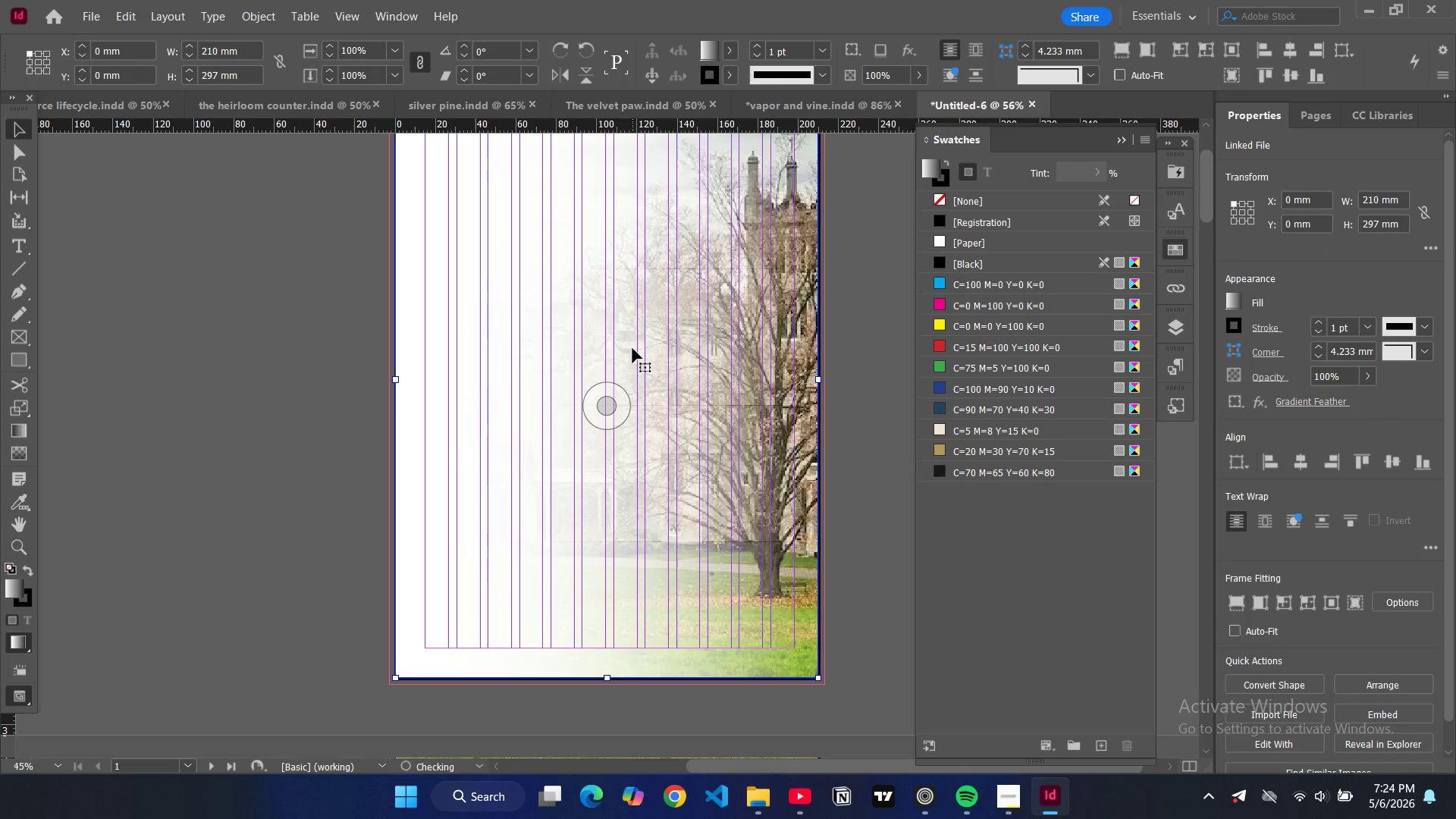 
key(Control+Z)
 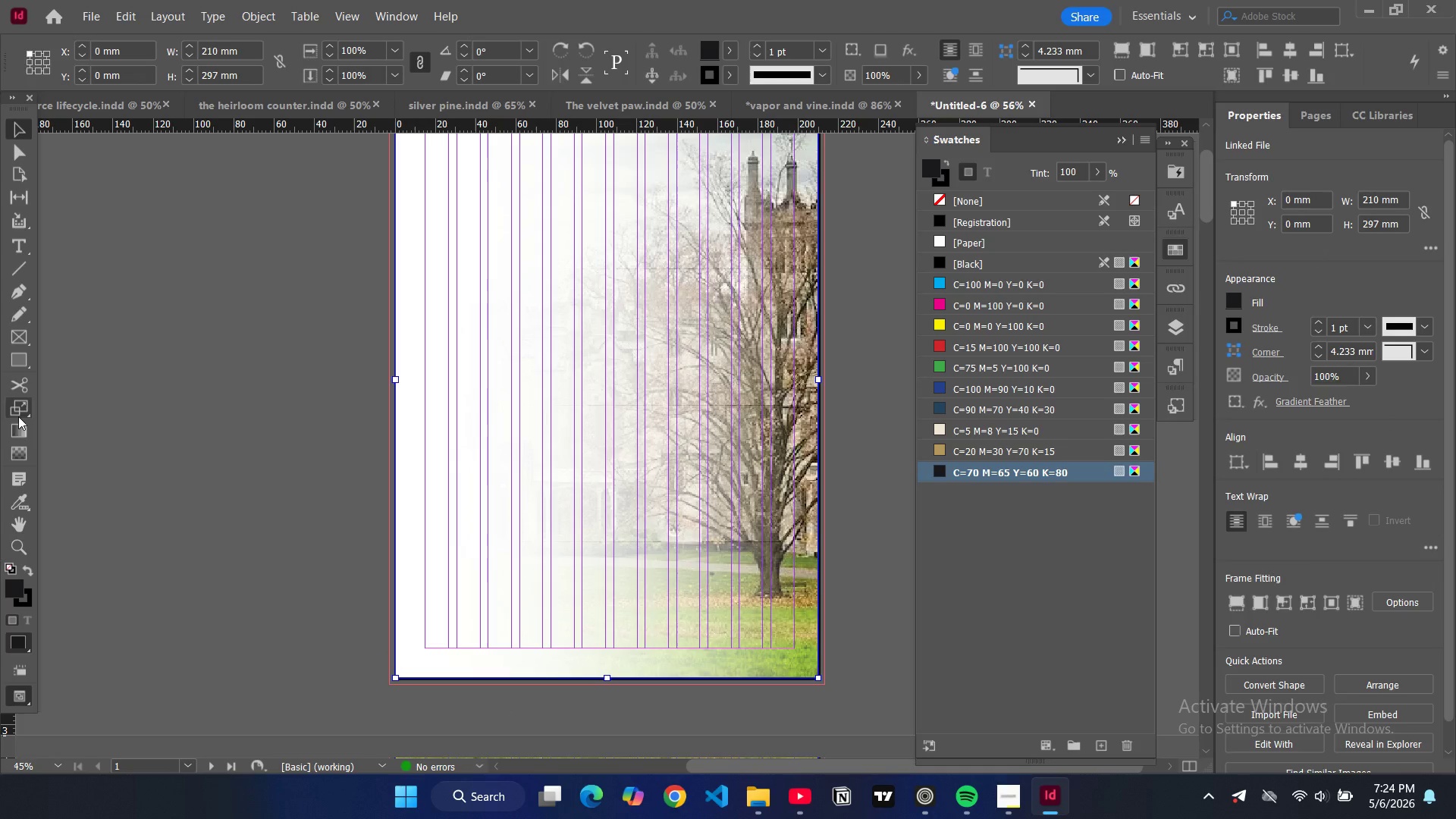 
left_click([19, 447])
 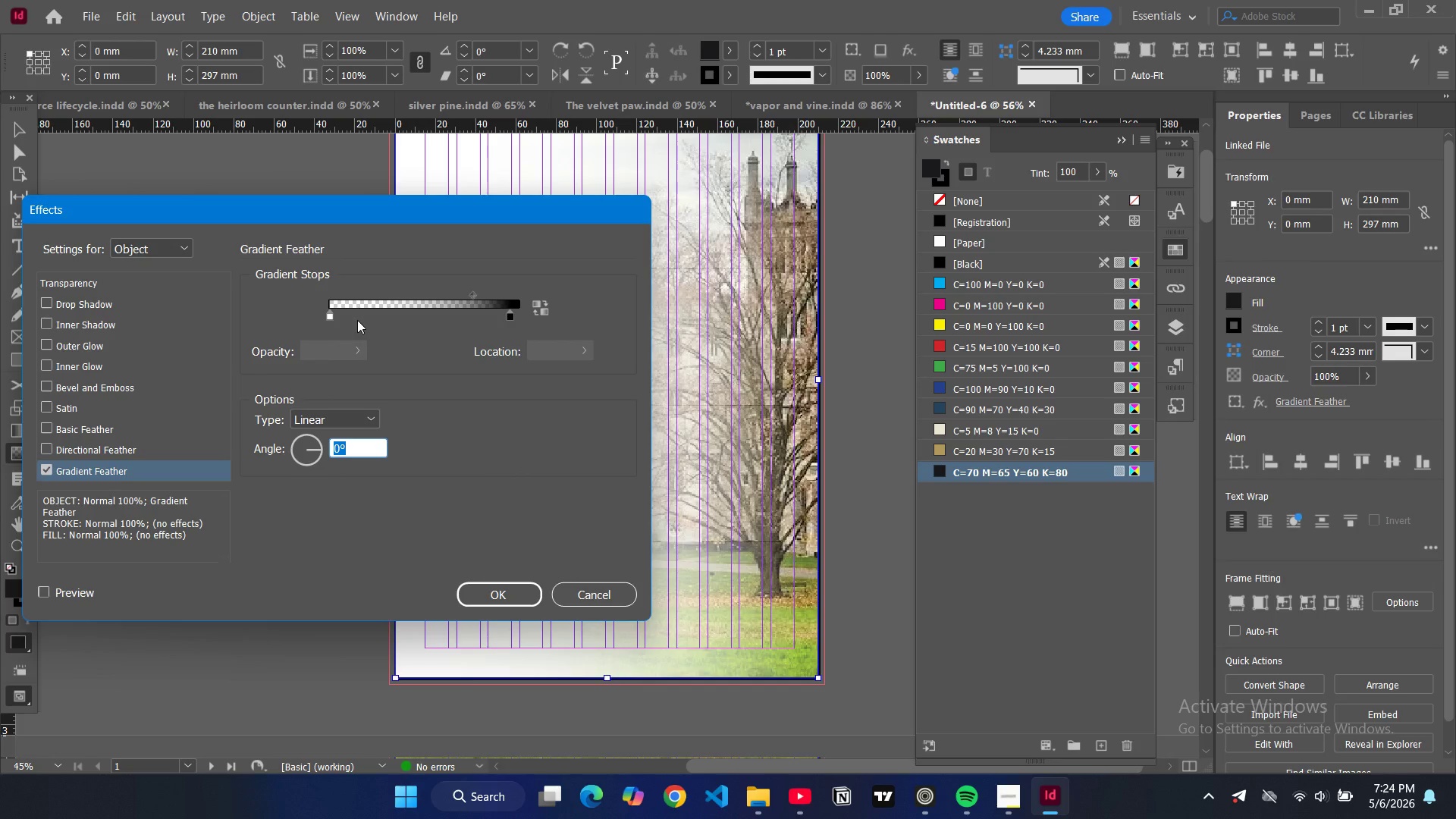 
wait(6.45)
 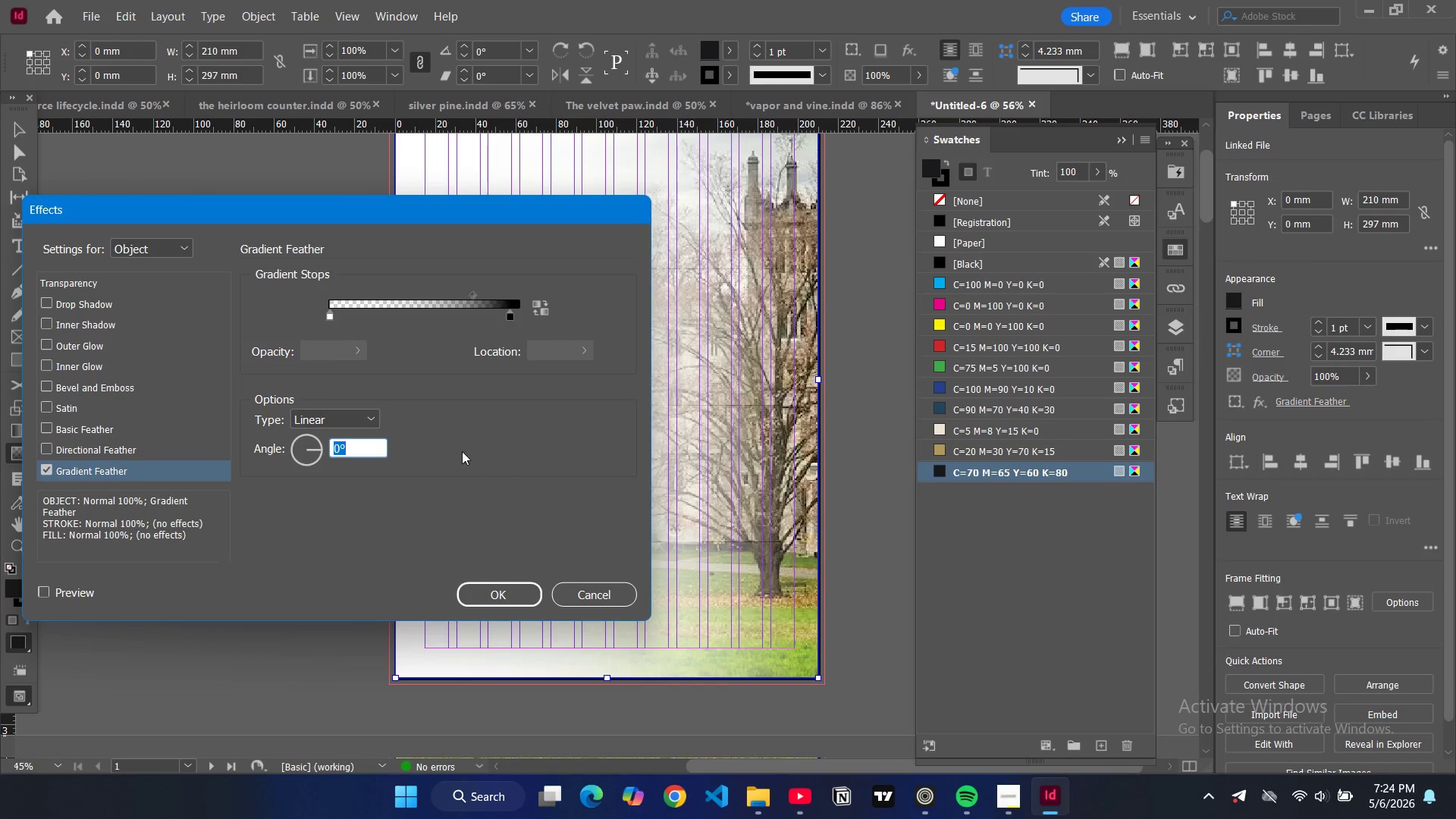 
right_click([510, 316])
 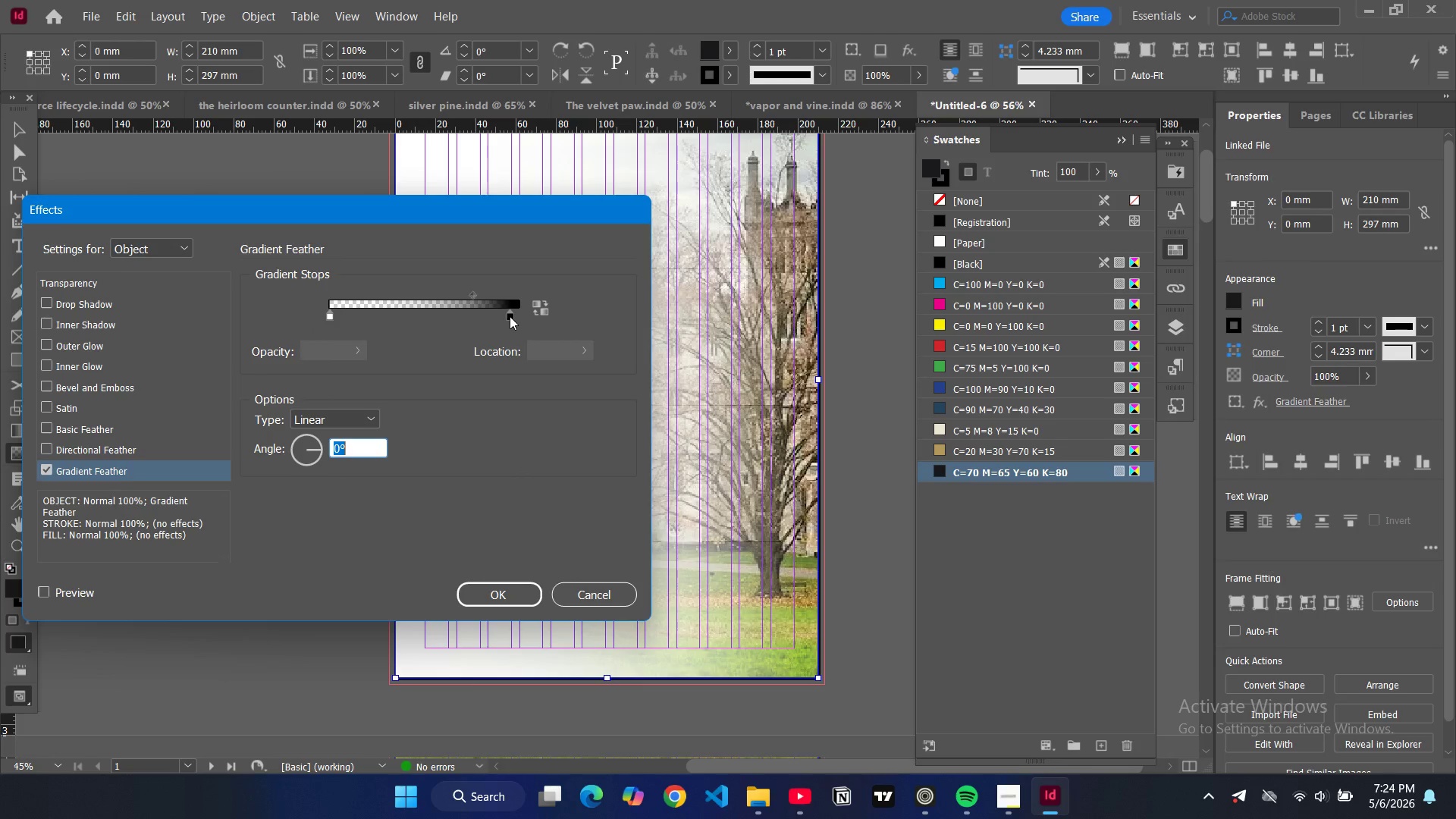 
left_click([510, 316])
 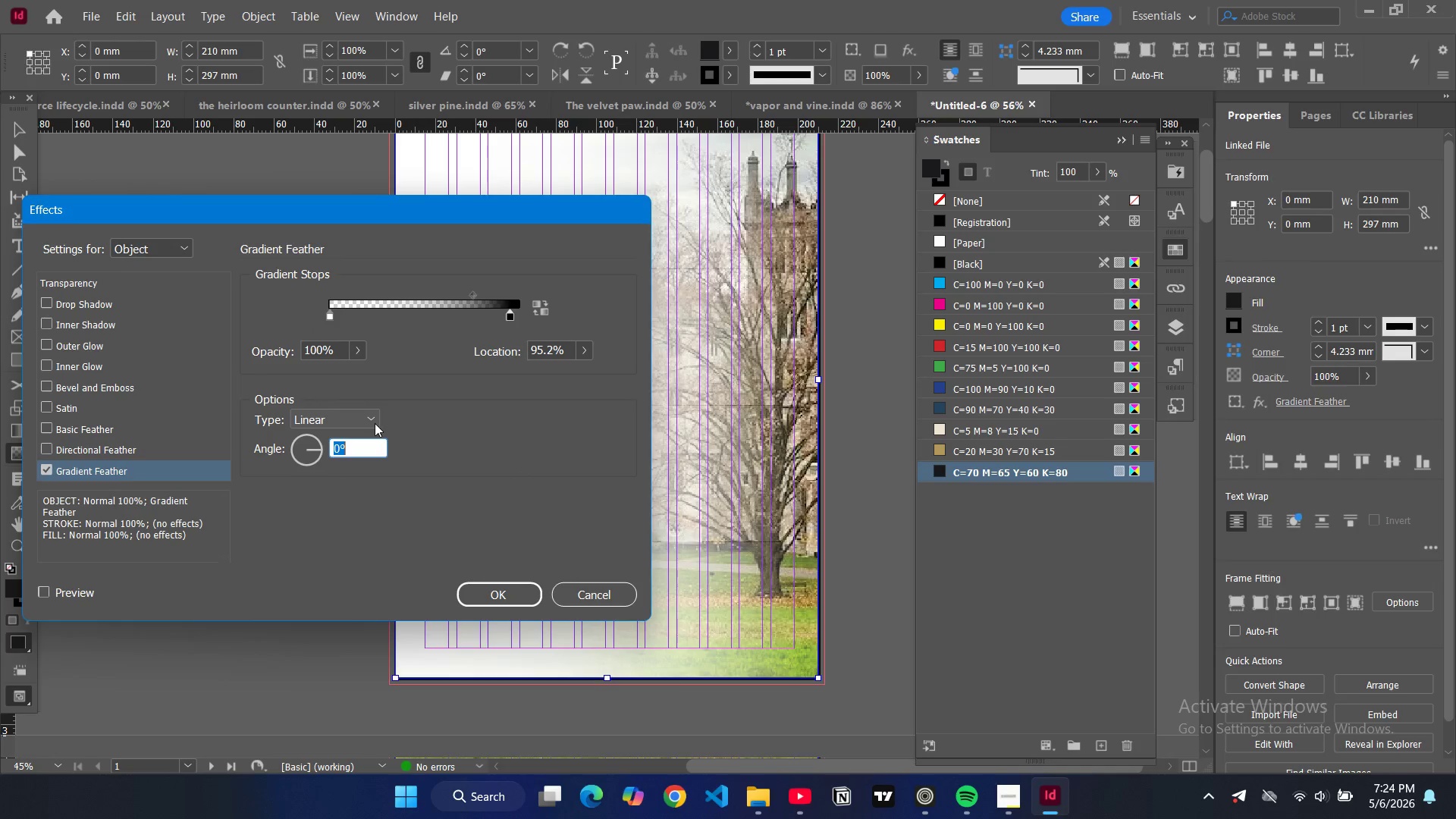 
left_click([371, 422])
 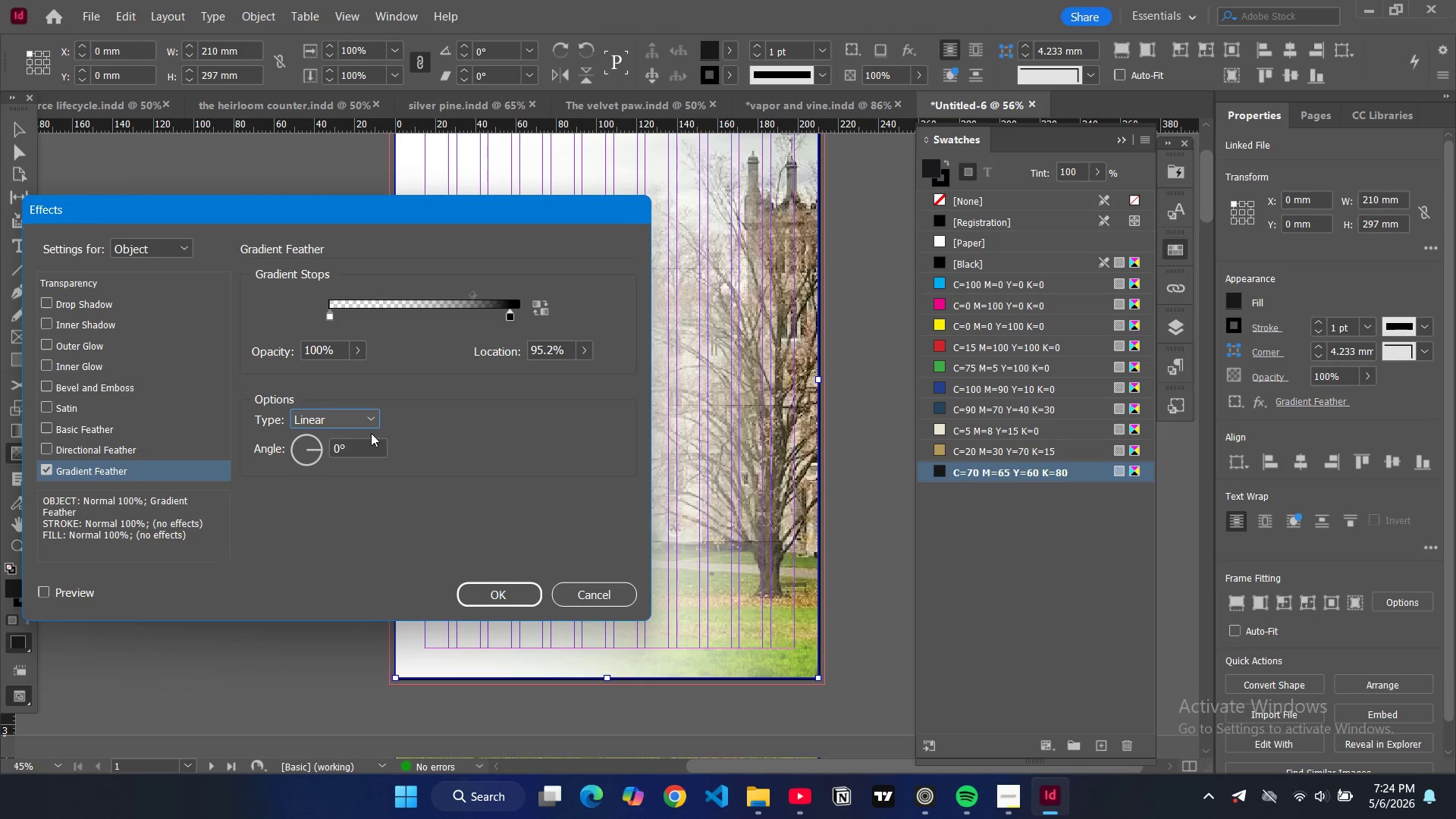 
left_click([479, 594])
 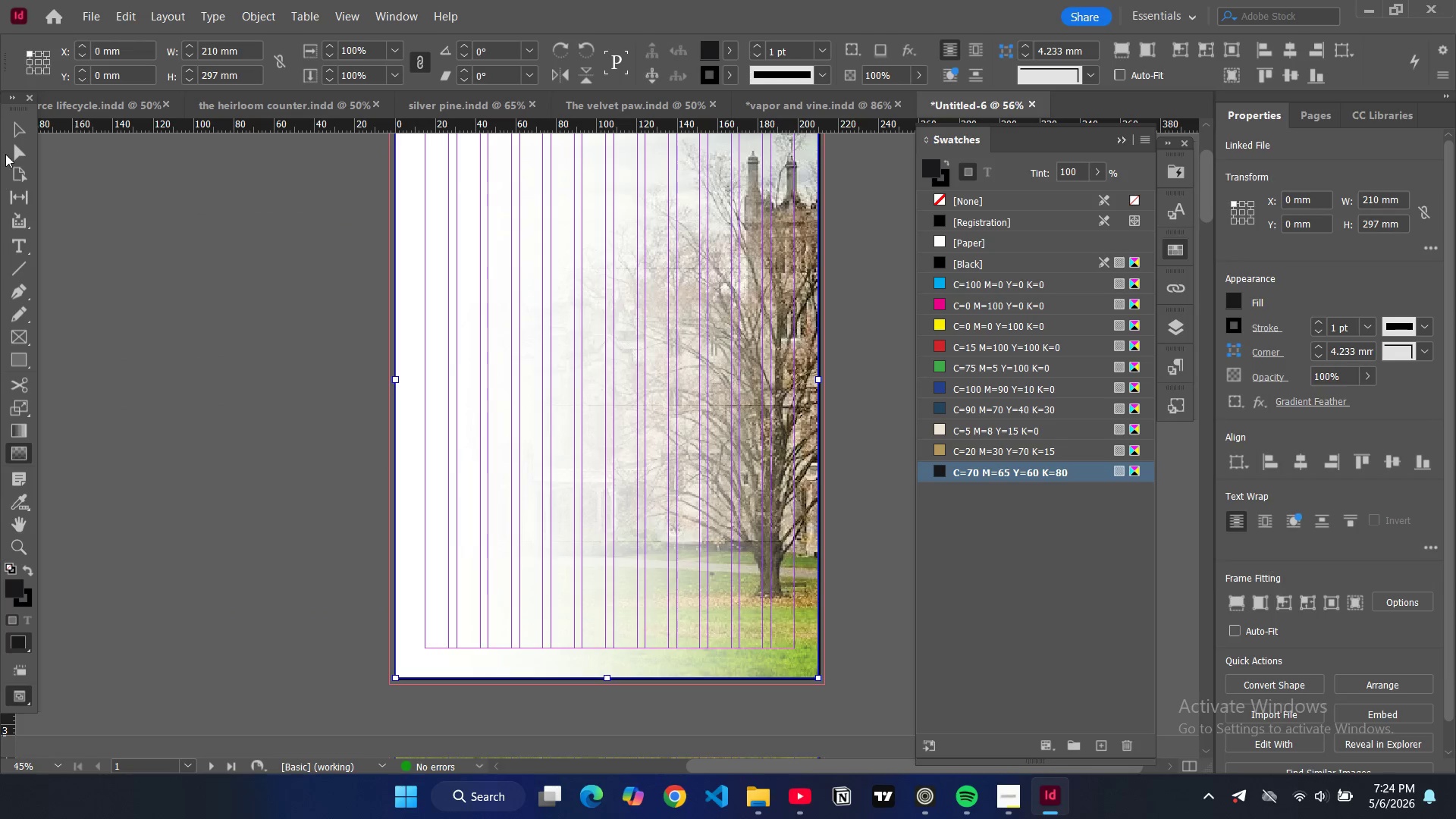 
left_click([23, 128])
 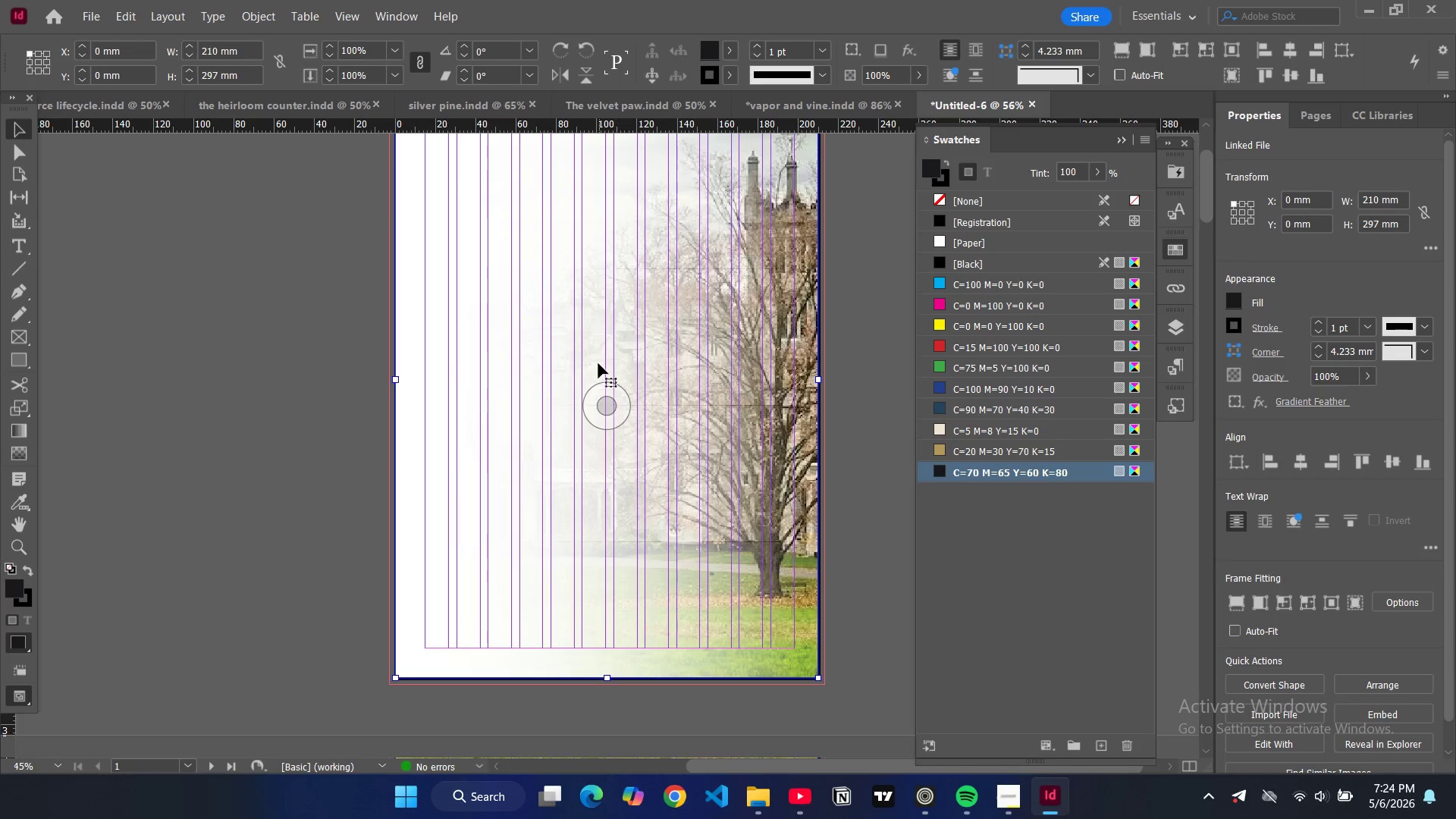 
left_click([598, 363])
 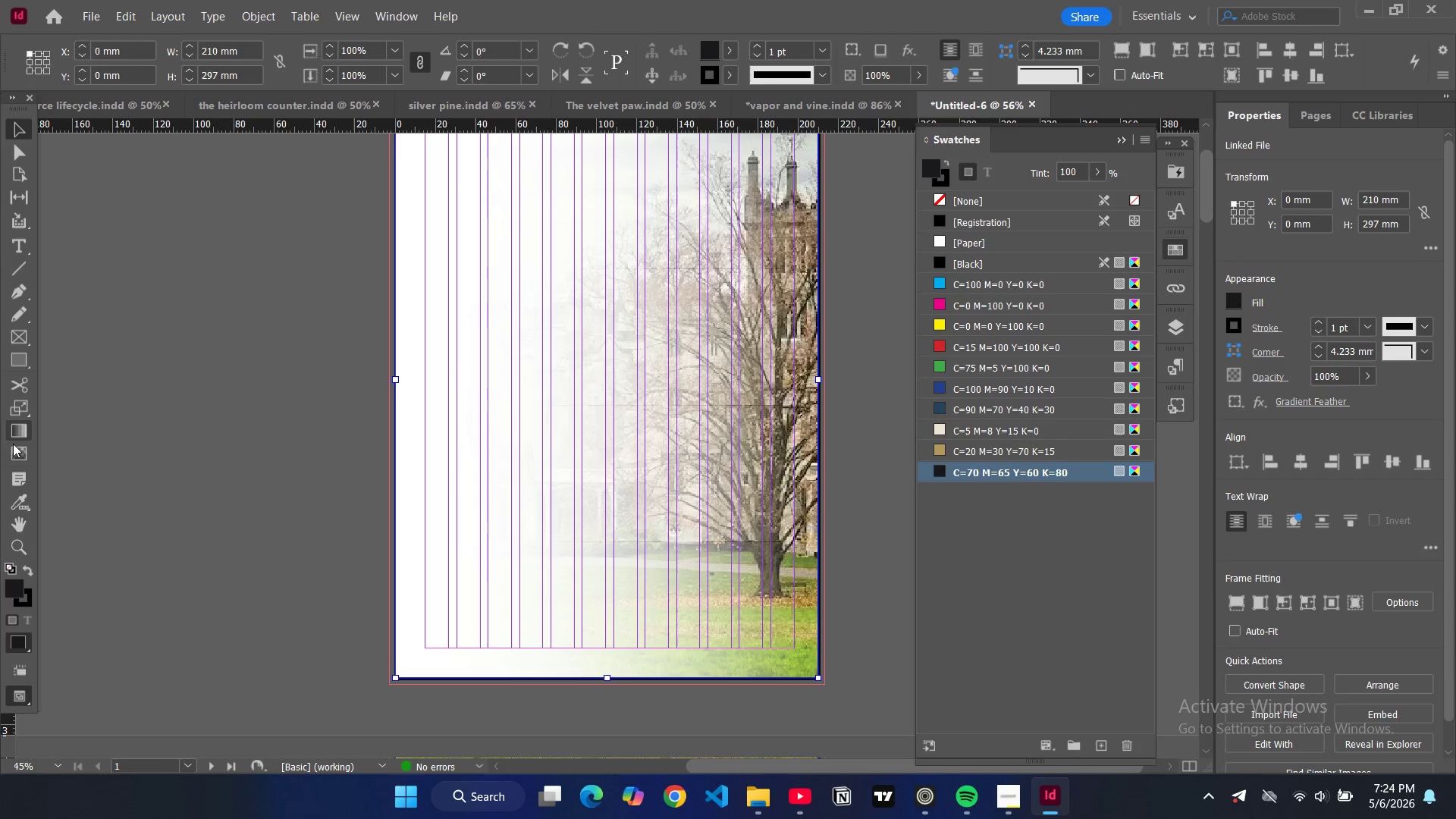 
left_click([17, 437])
 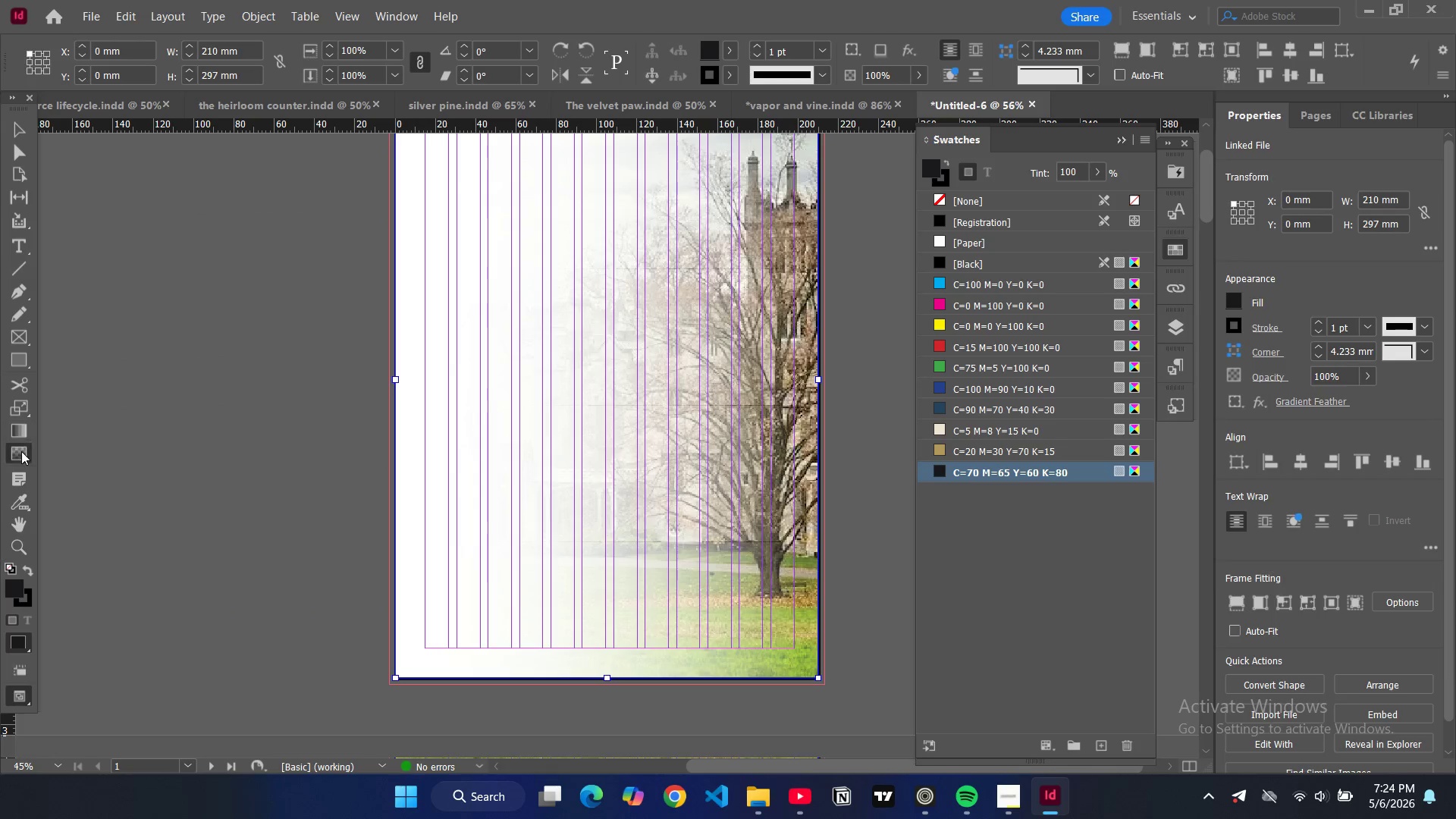 
double_click([21, 451])
 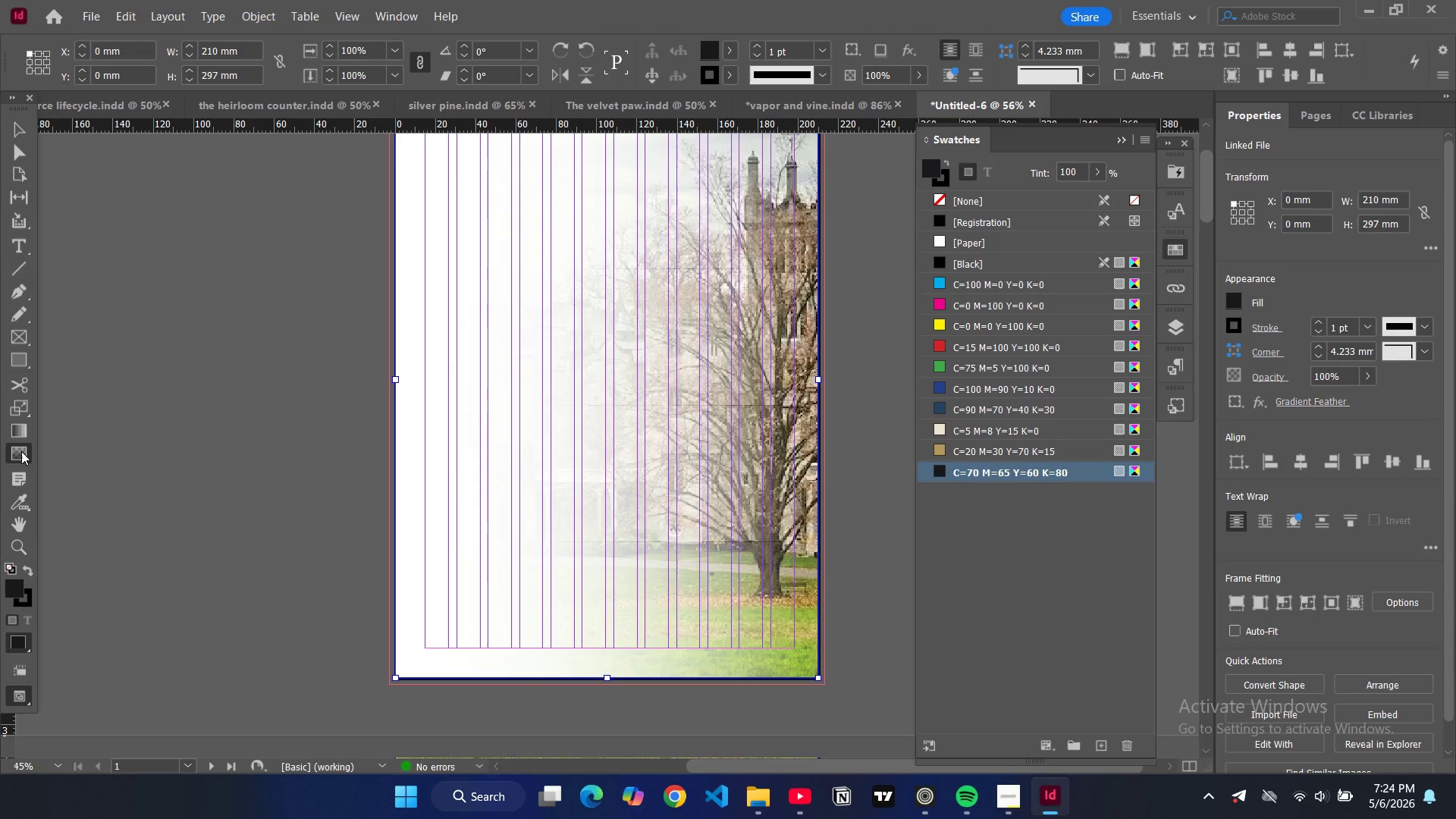 
triple_click([21, 451])
 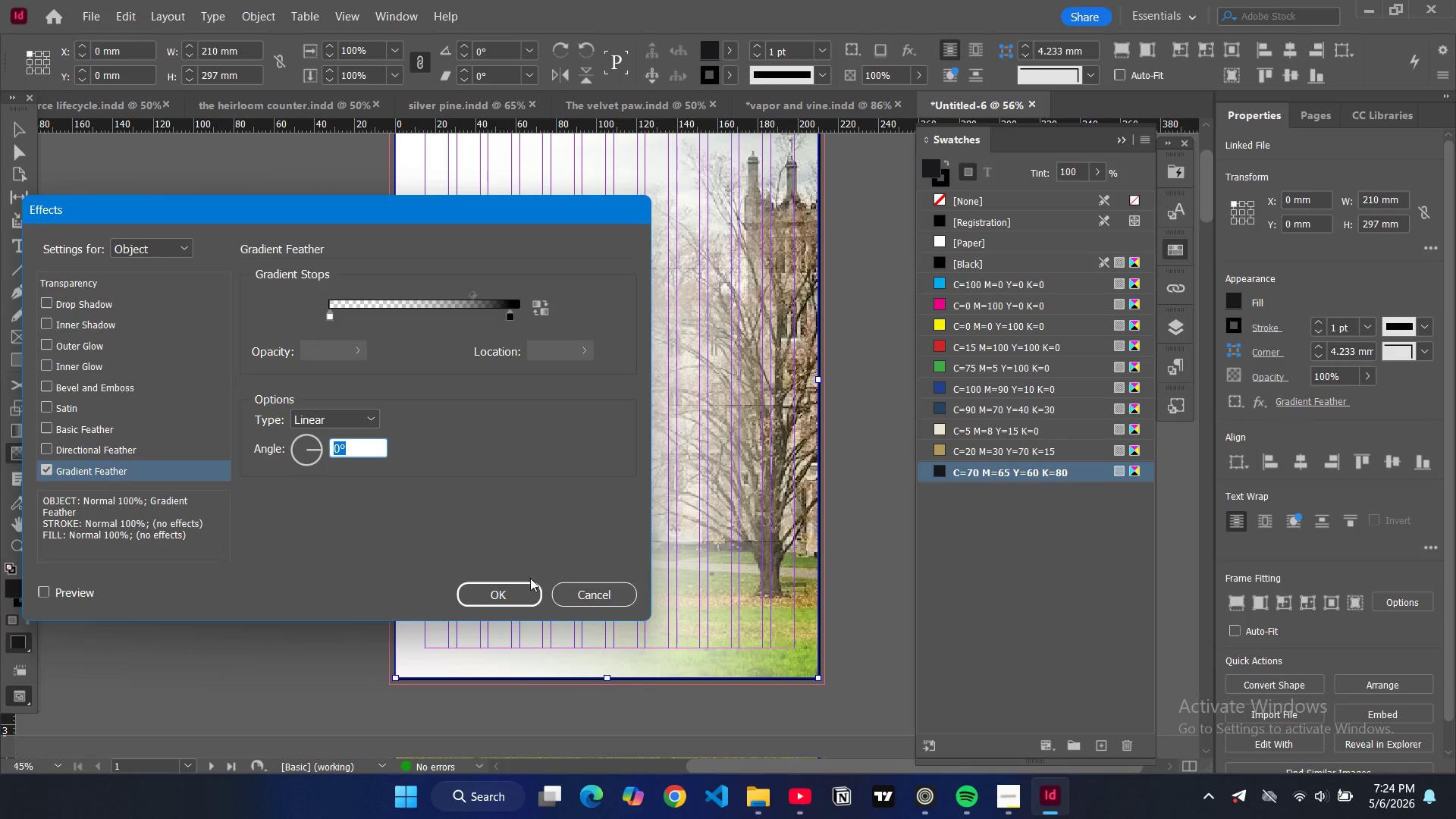 
left_click([579, 595])
 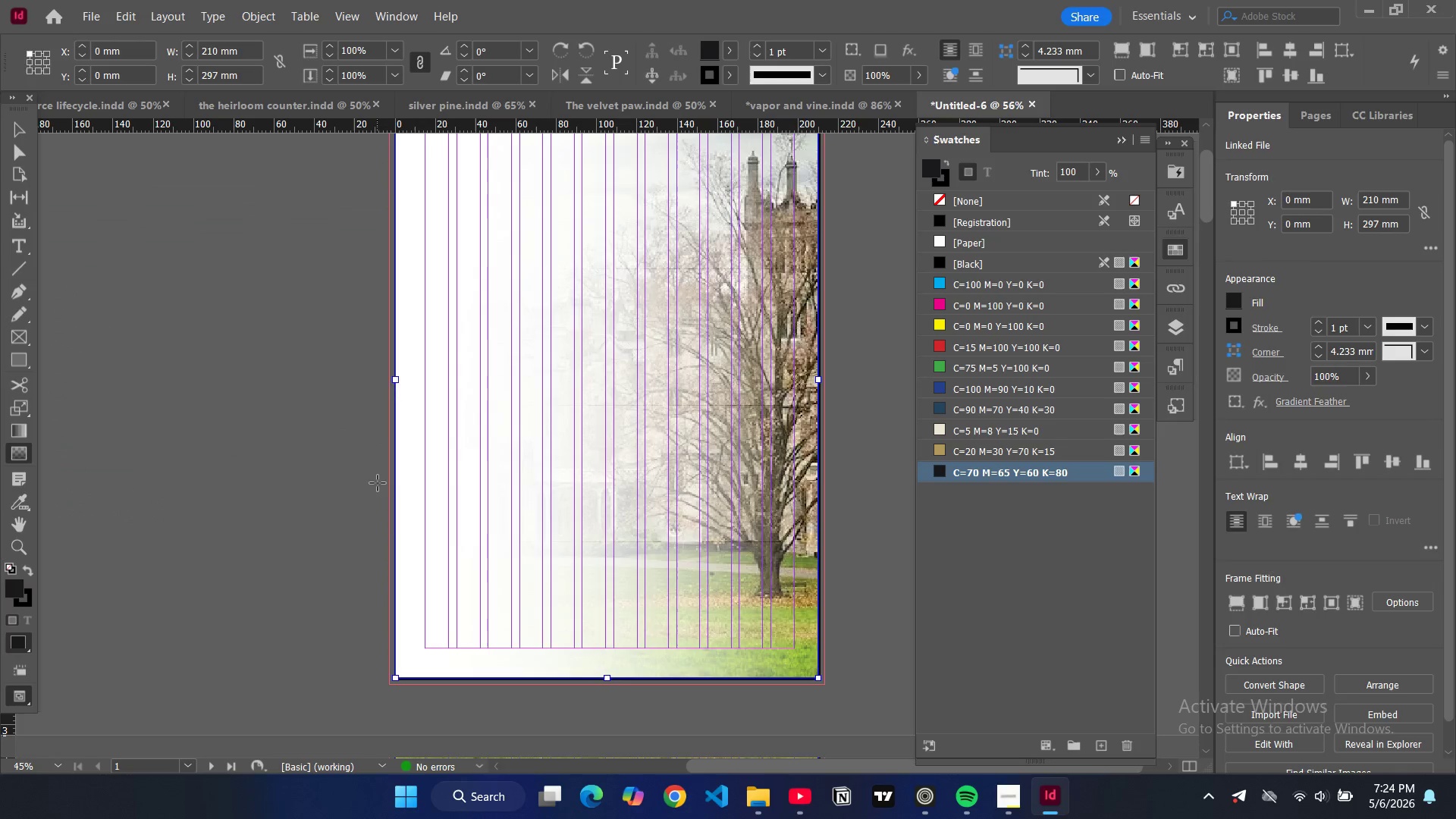 
key(Control+Z)
 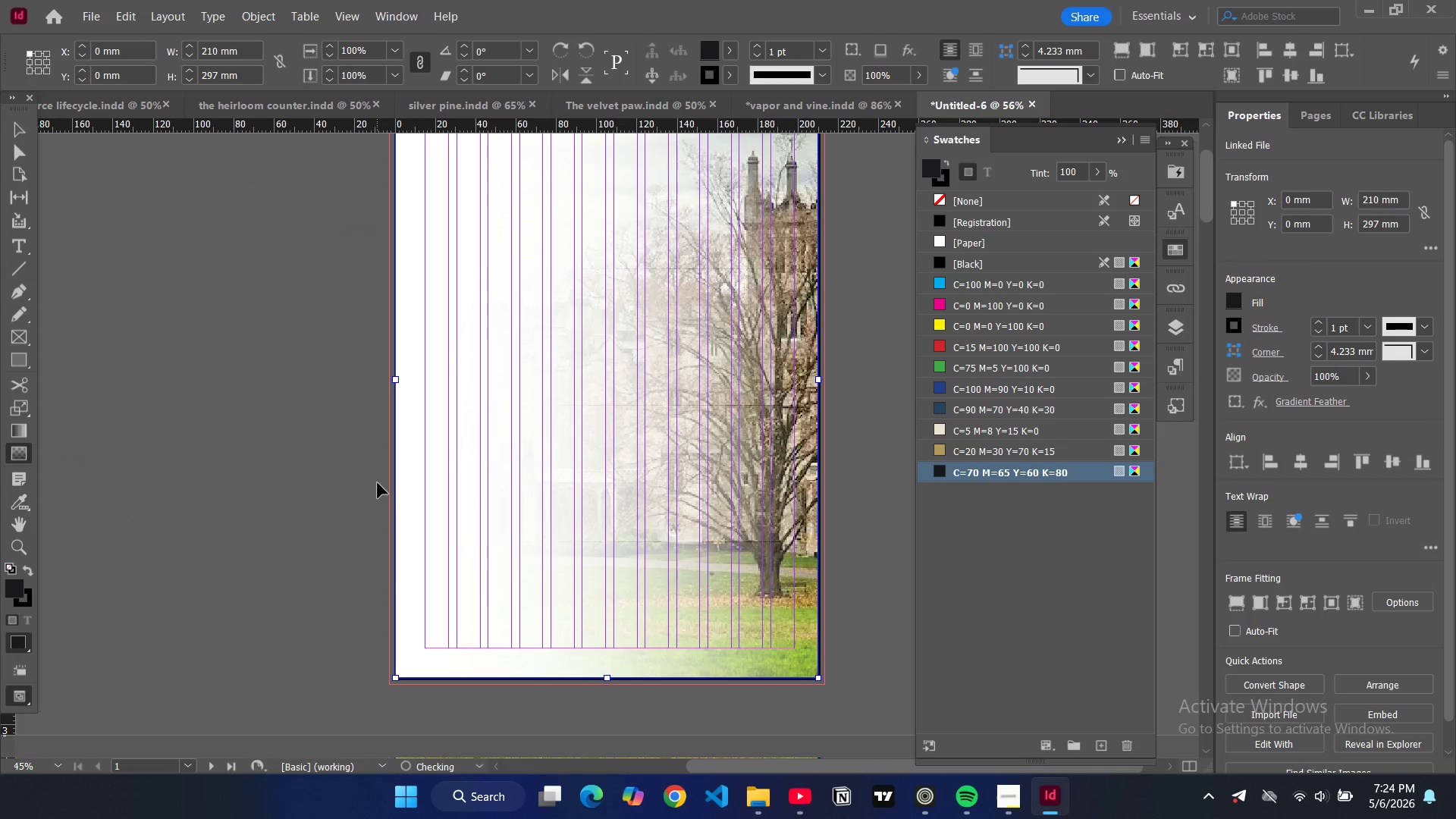 
key(Control+Z)
 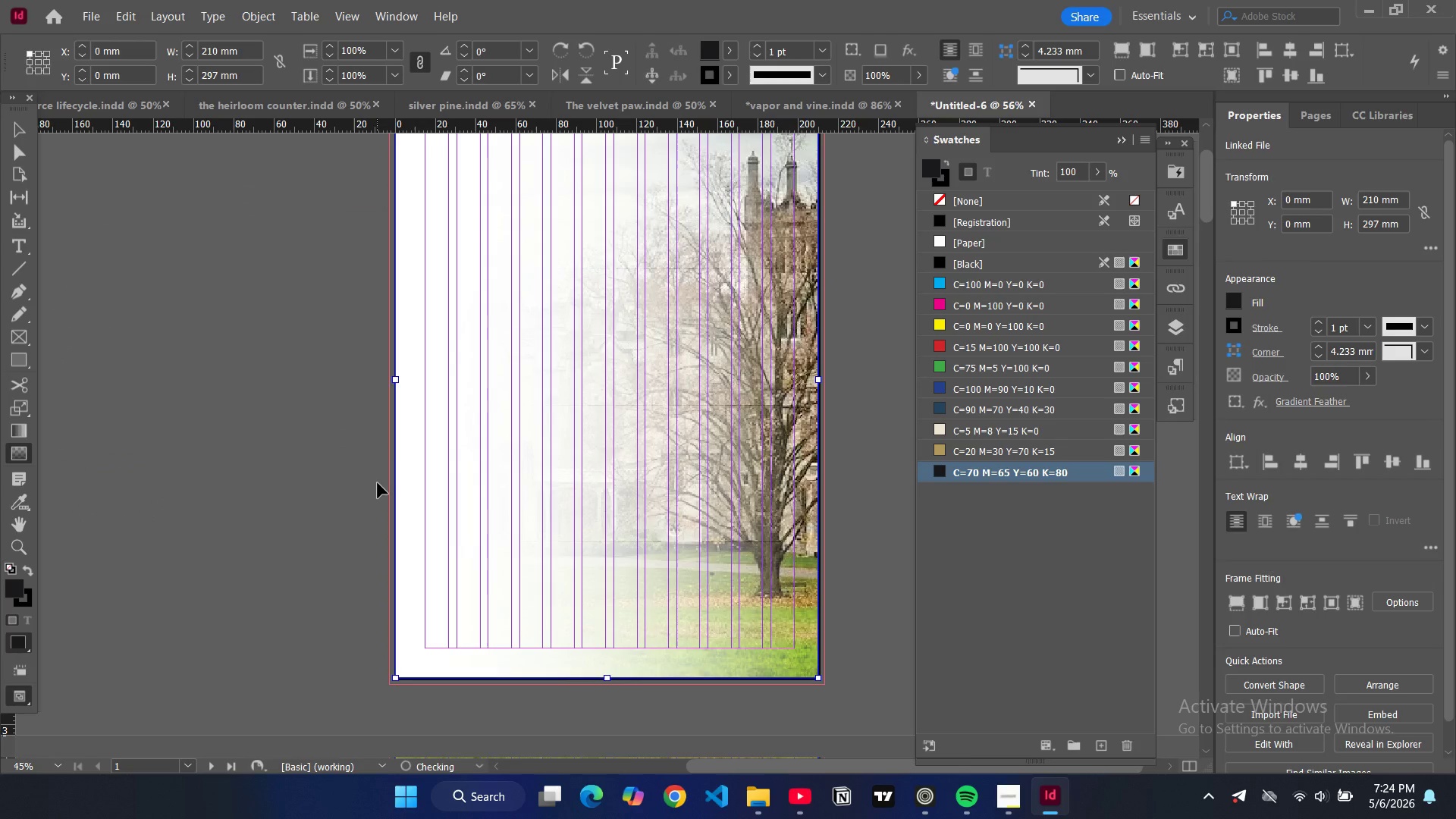 
key(Control+Z)
 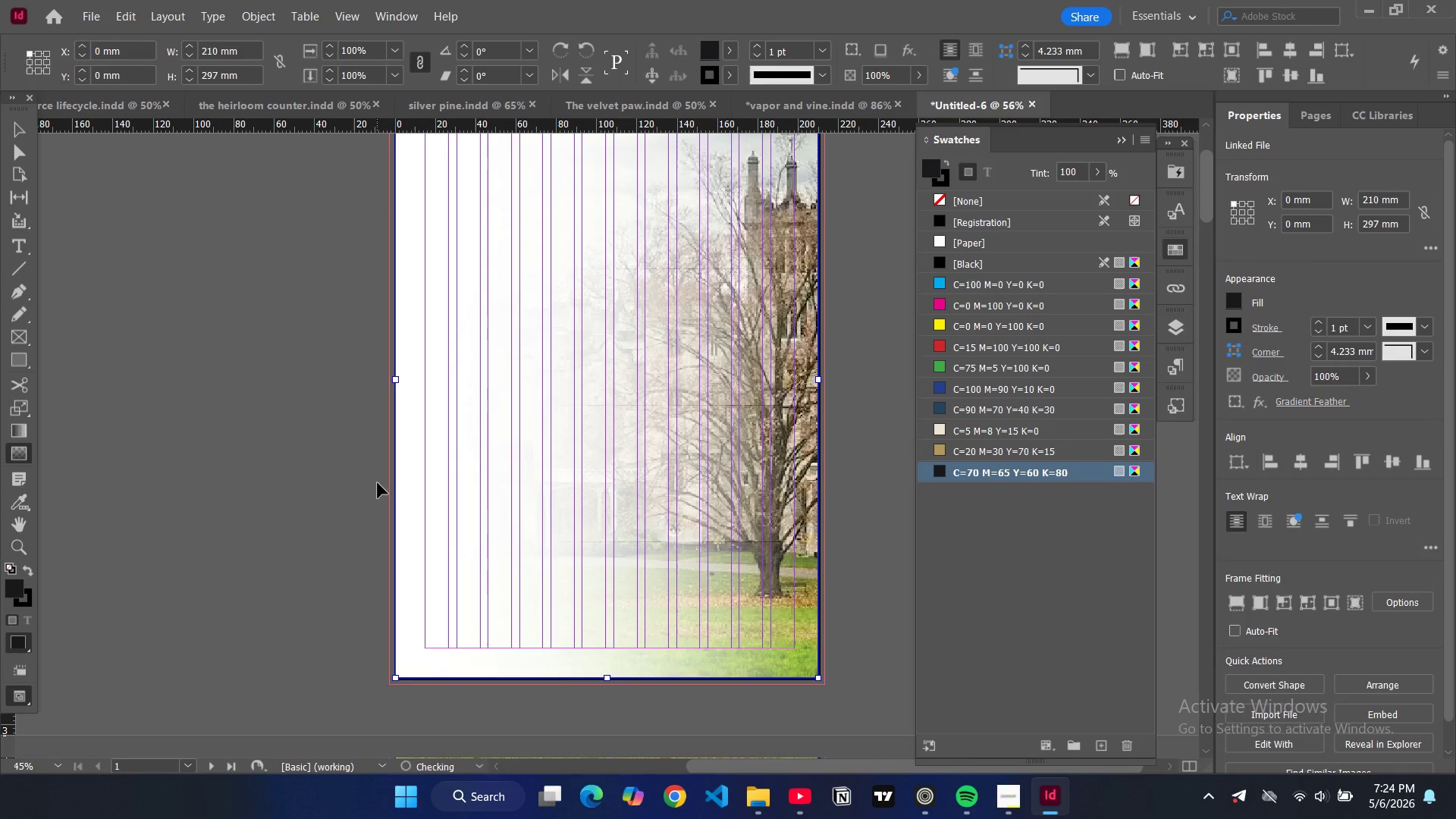 
key(Control+Z)
 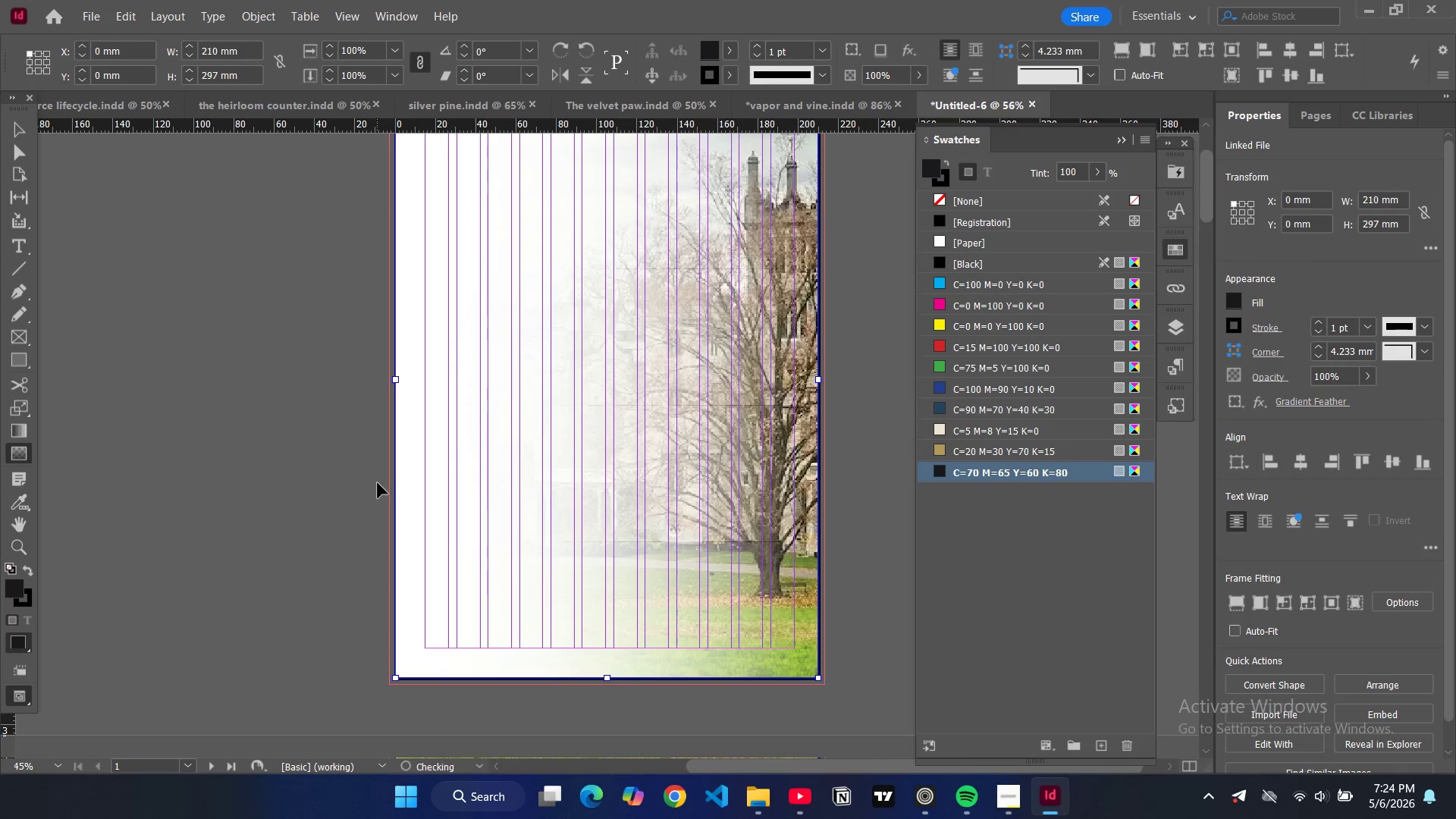 
key(Control+Z)
 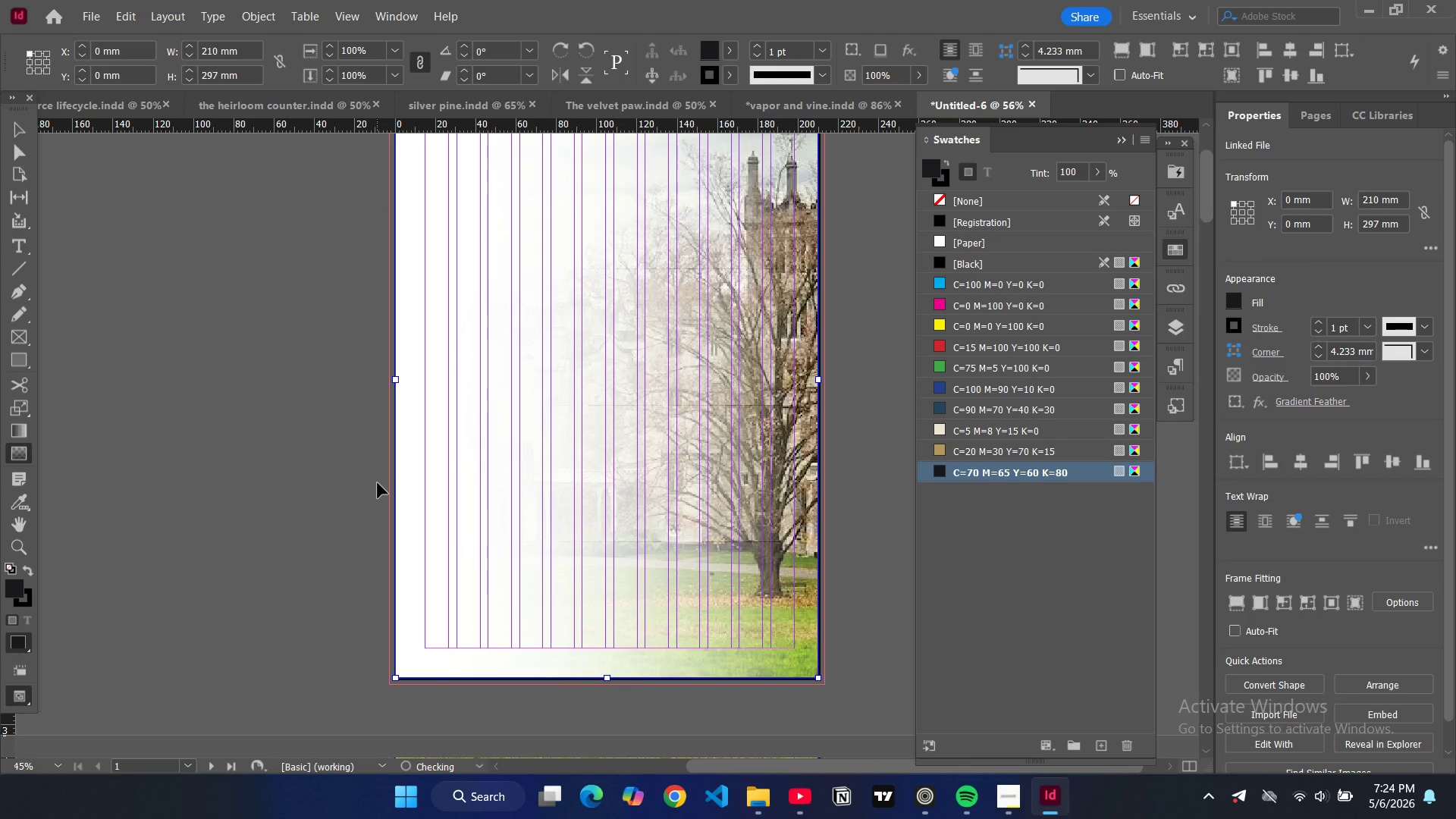 
key(Control+Z)
 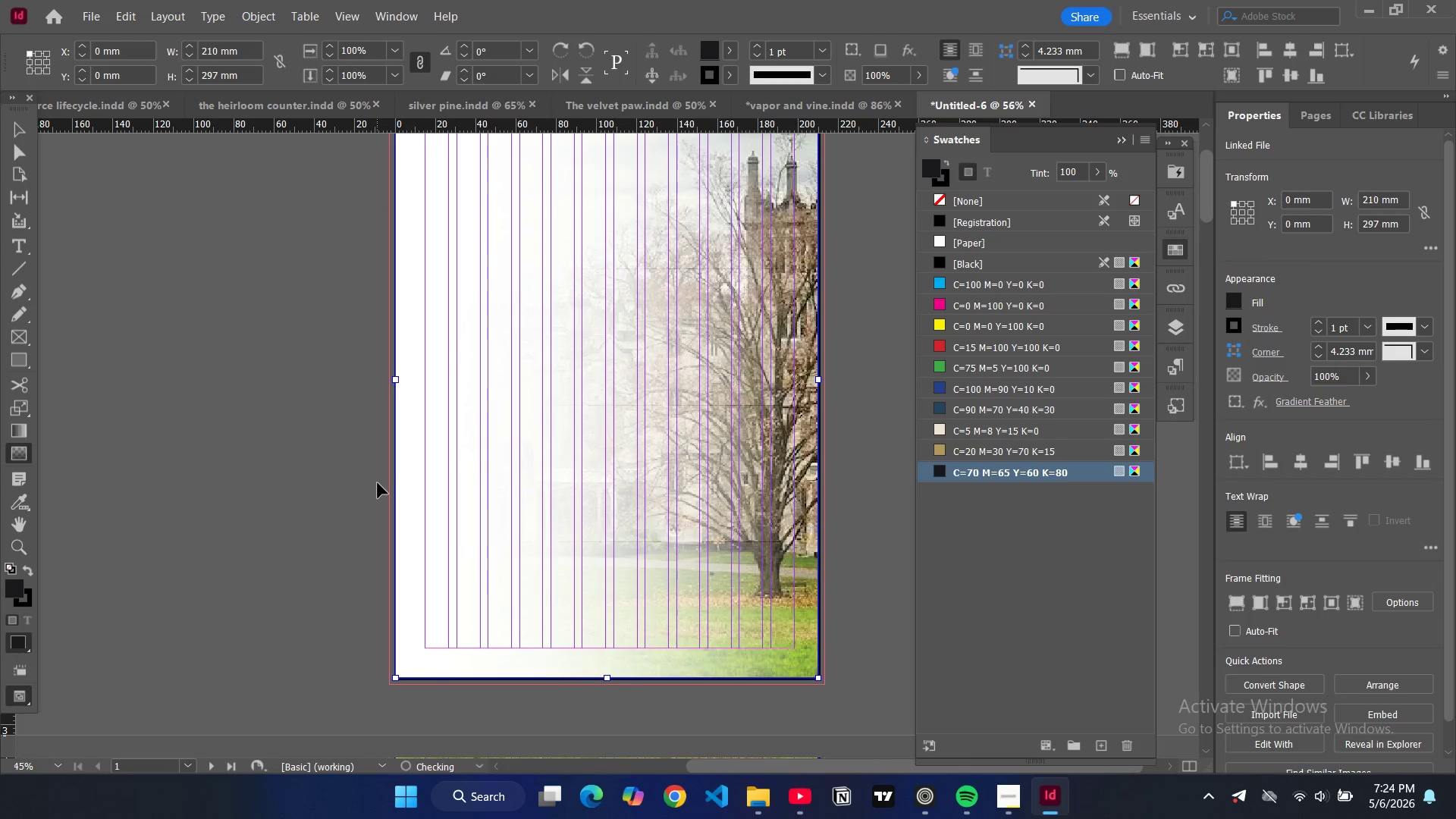 
key(Control+Z)
 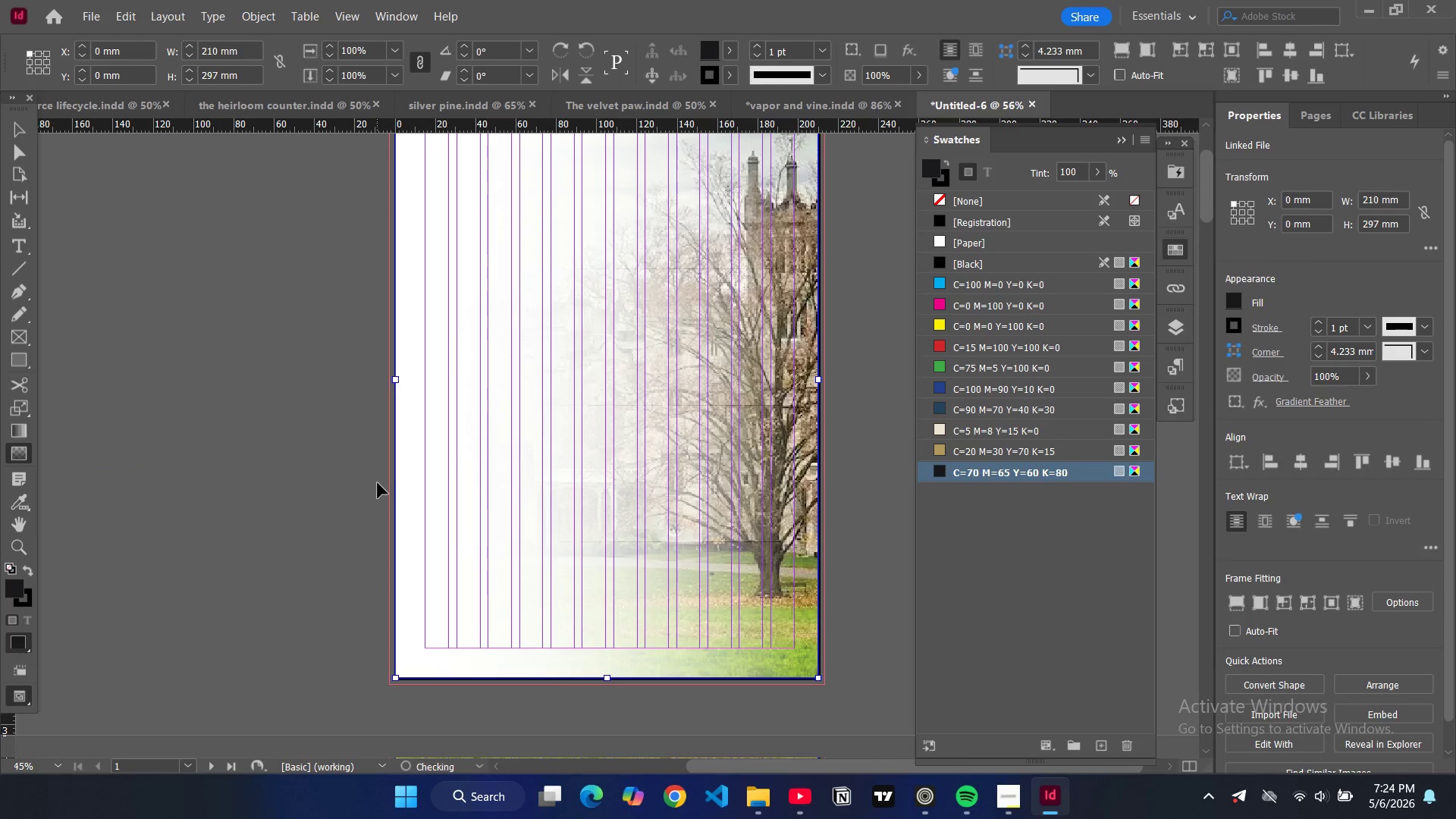 
key(Control+Z)
 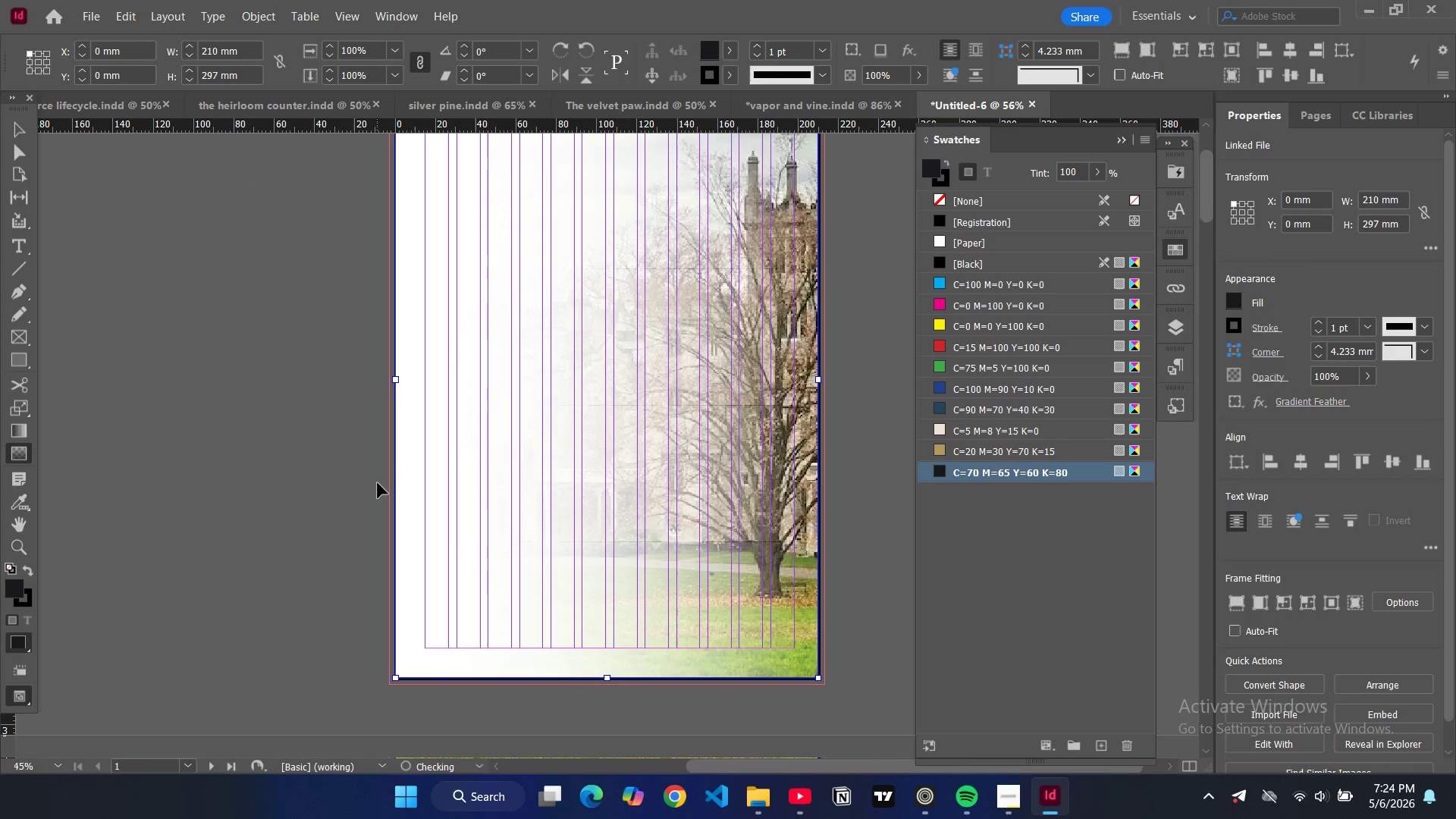 
key(Control+Z)
 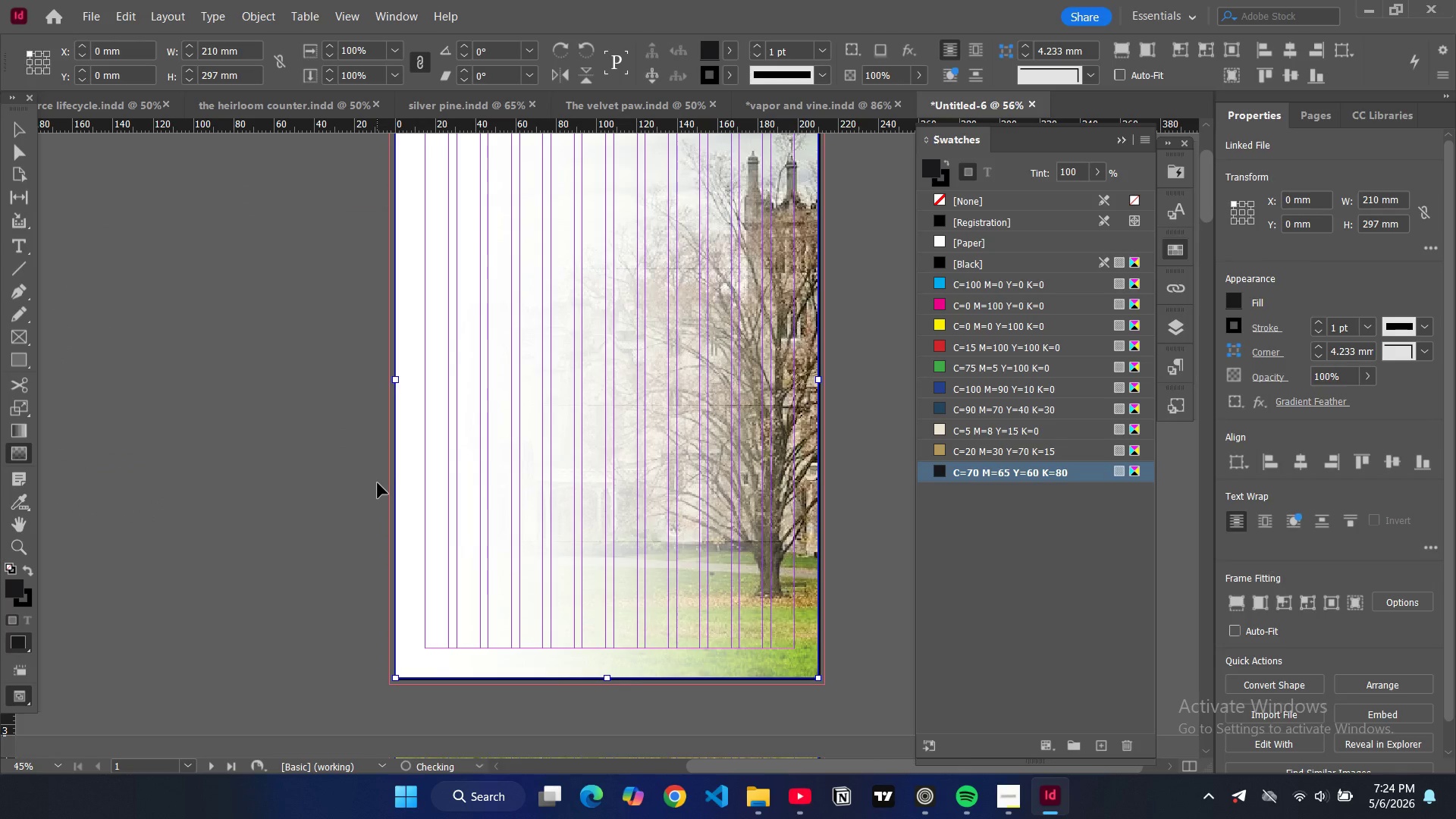 
key(Control+Z)
 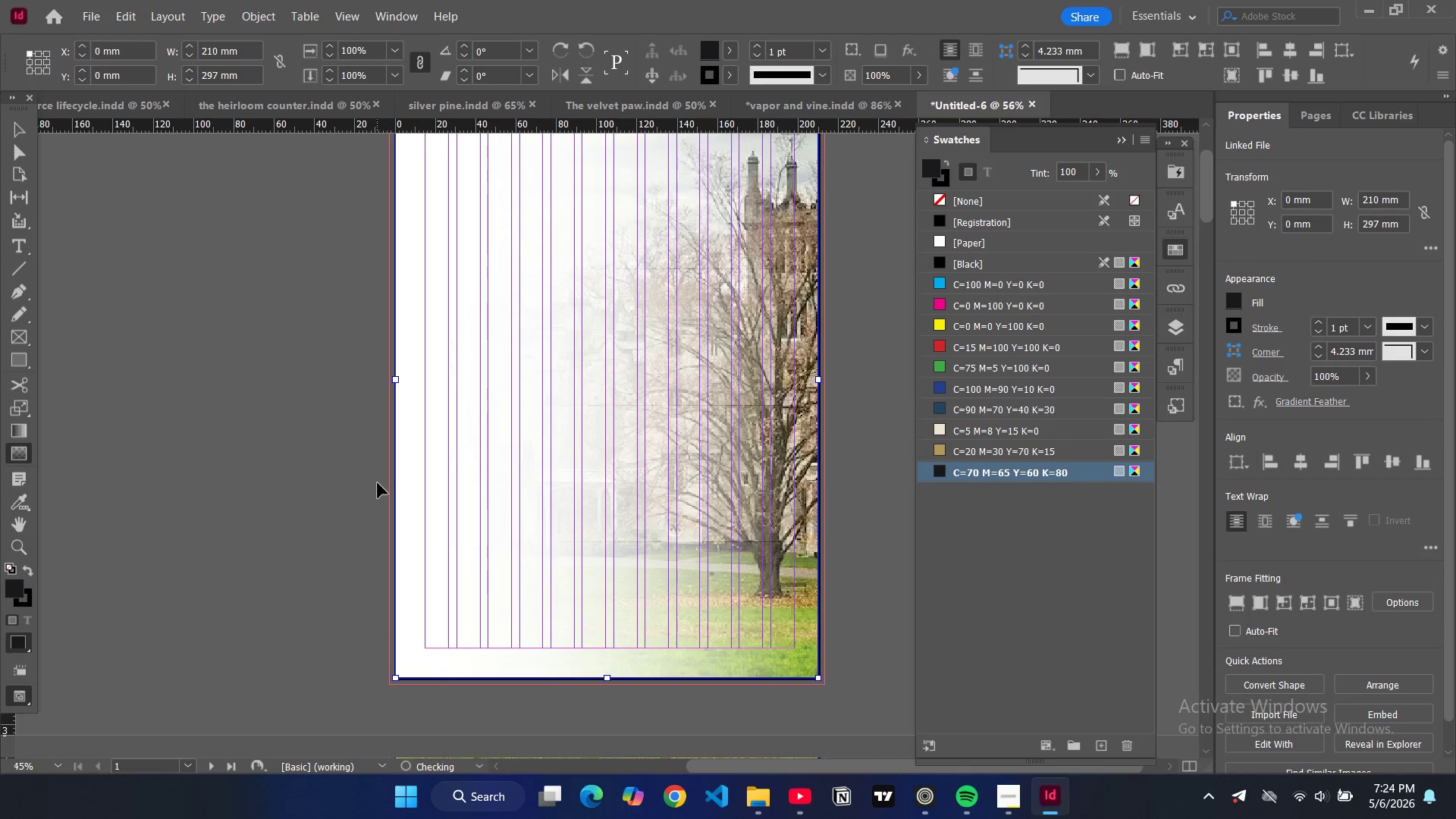 
key(Control+Z)
 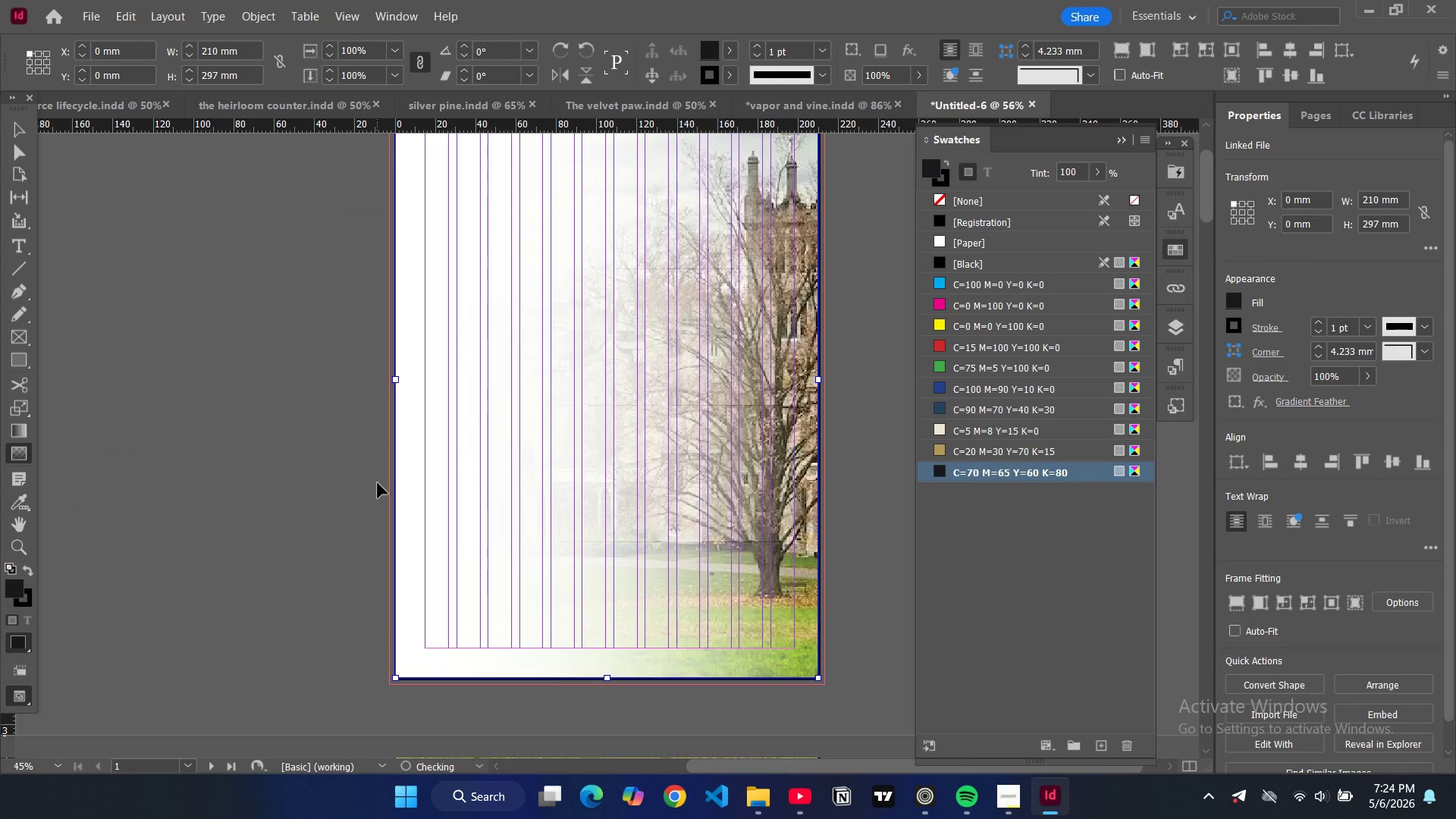 
key(Control+Z)
 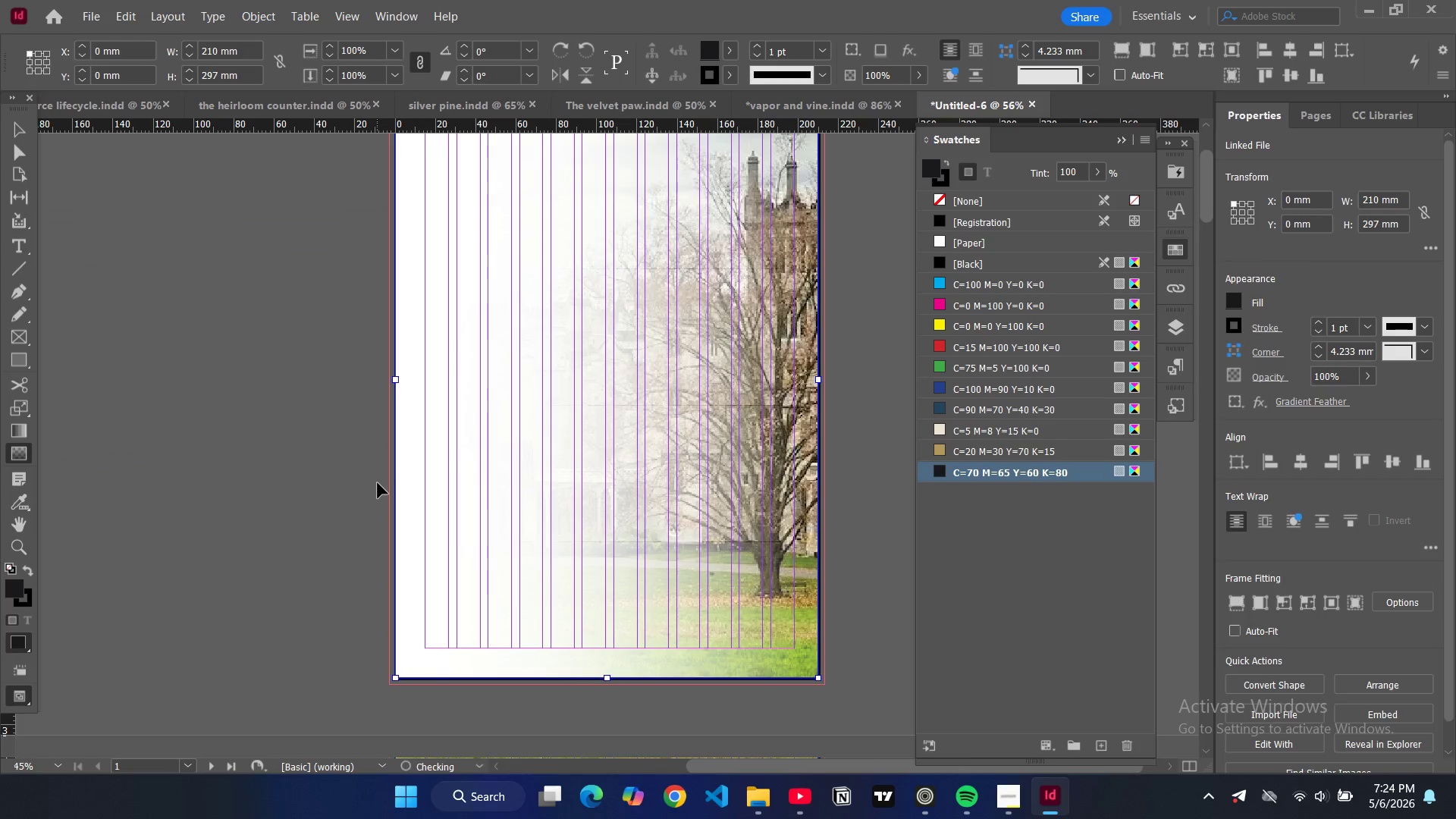 
key(Control+Z)
 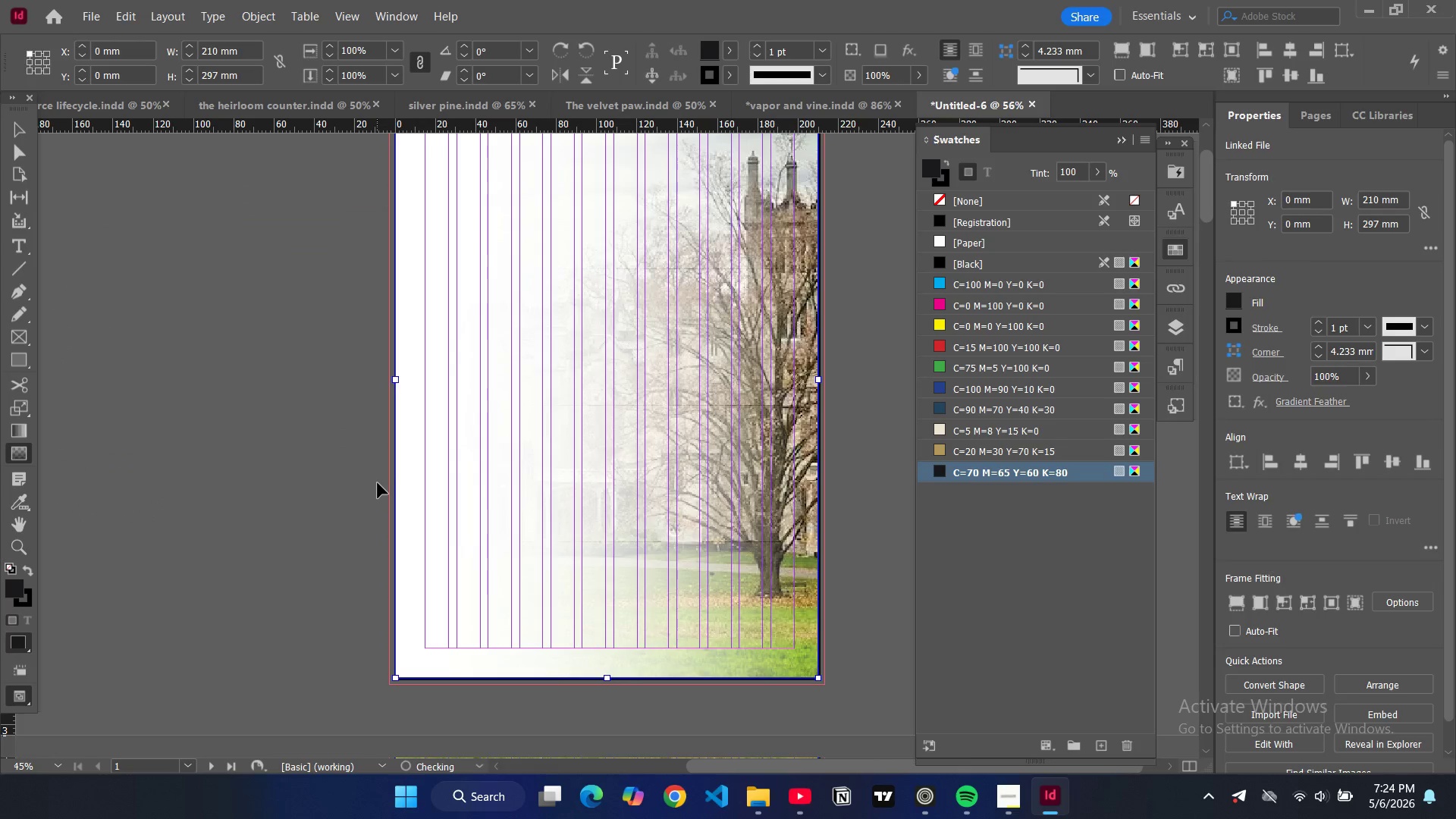 
key(Control+Z)
 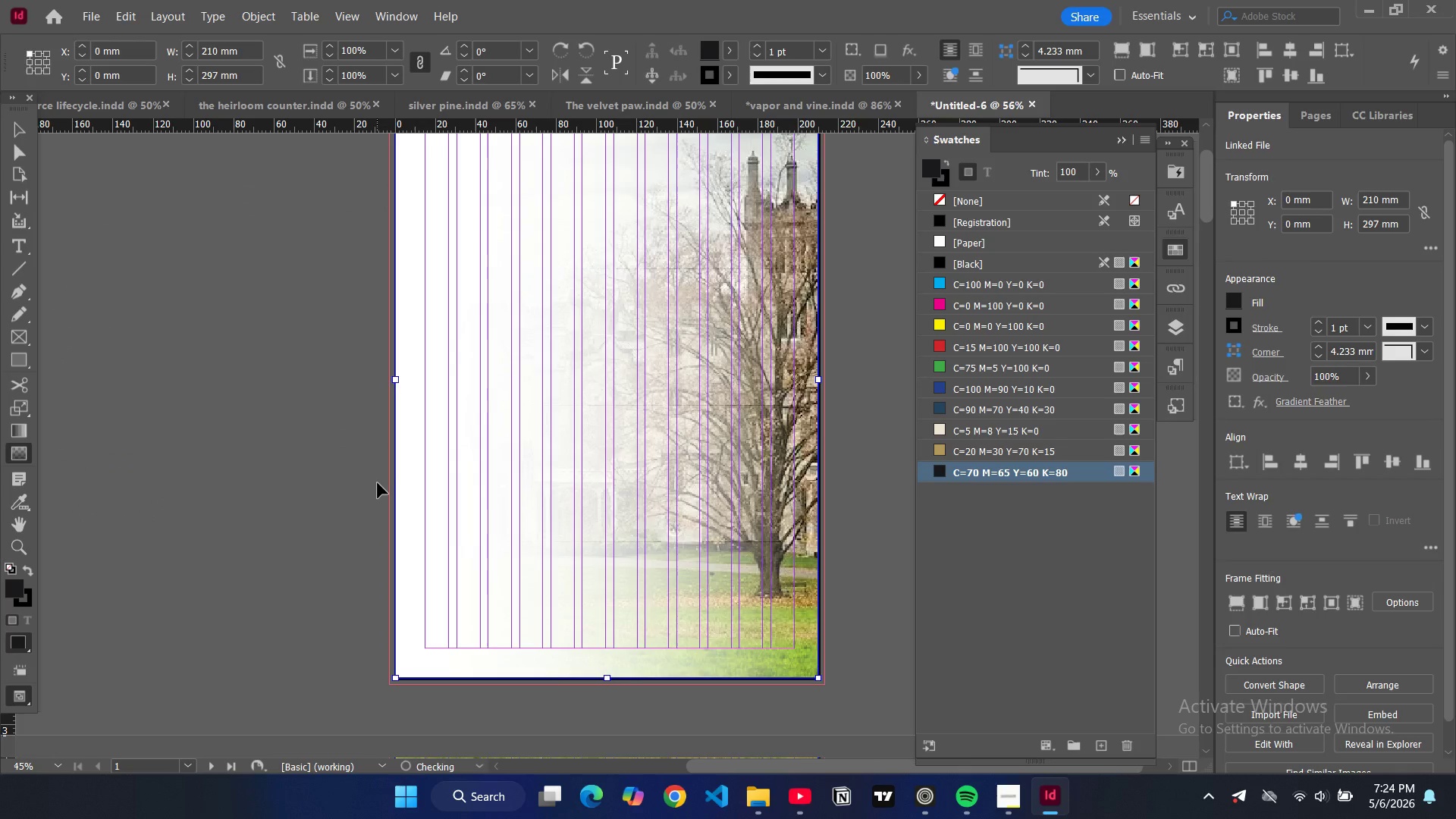 
key(Control+Z)
 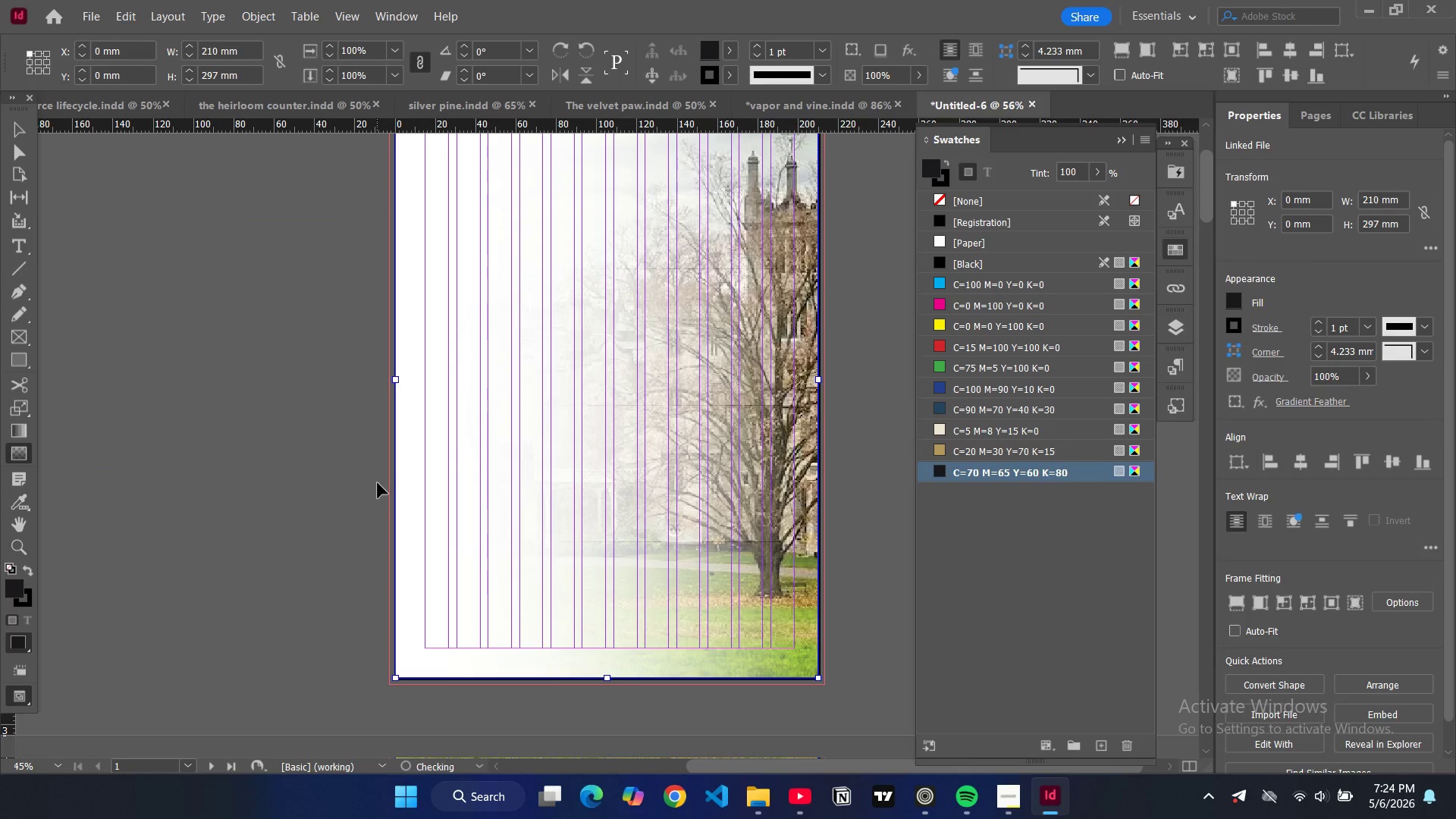 
key(Control+Z)
 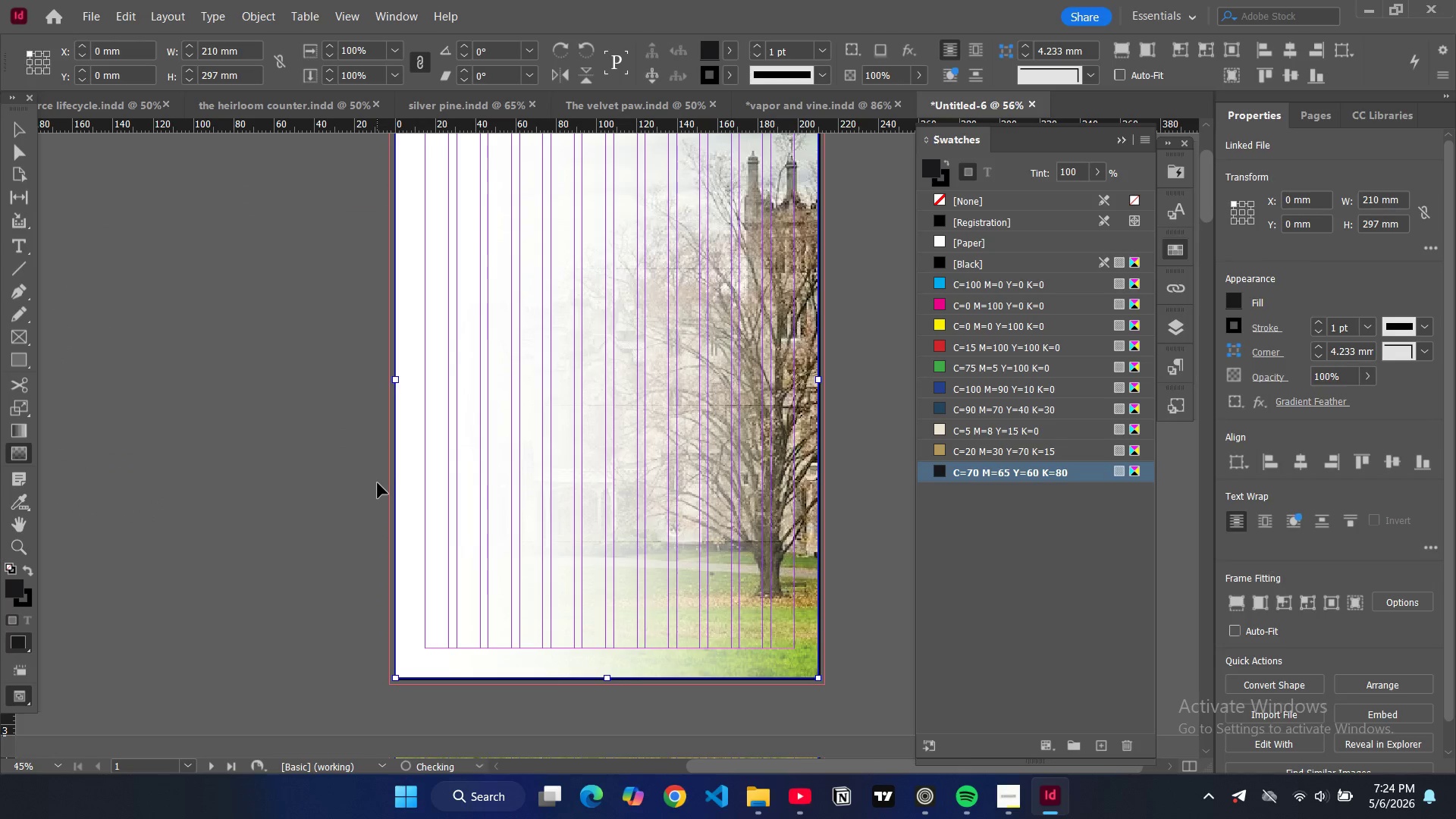 
key(Control+Z)
 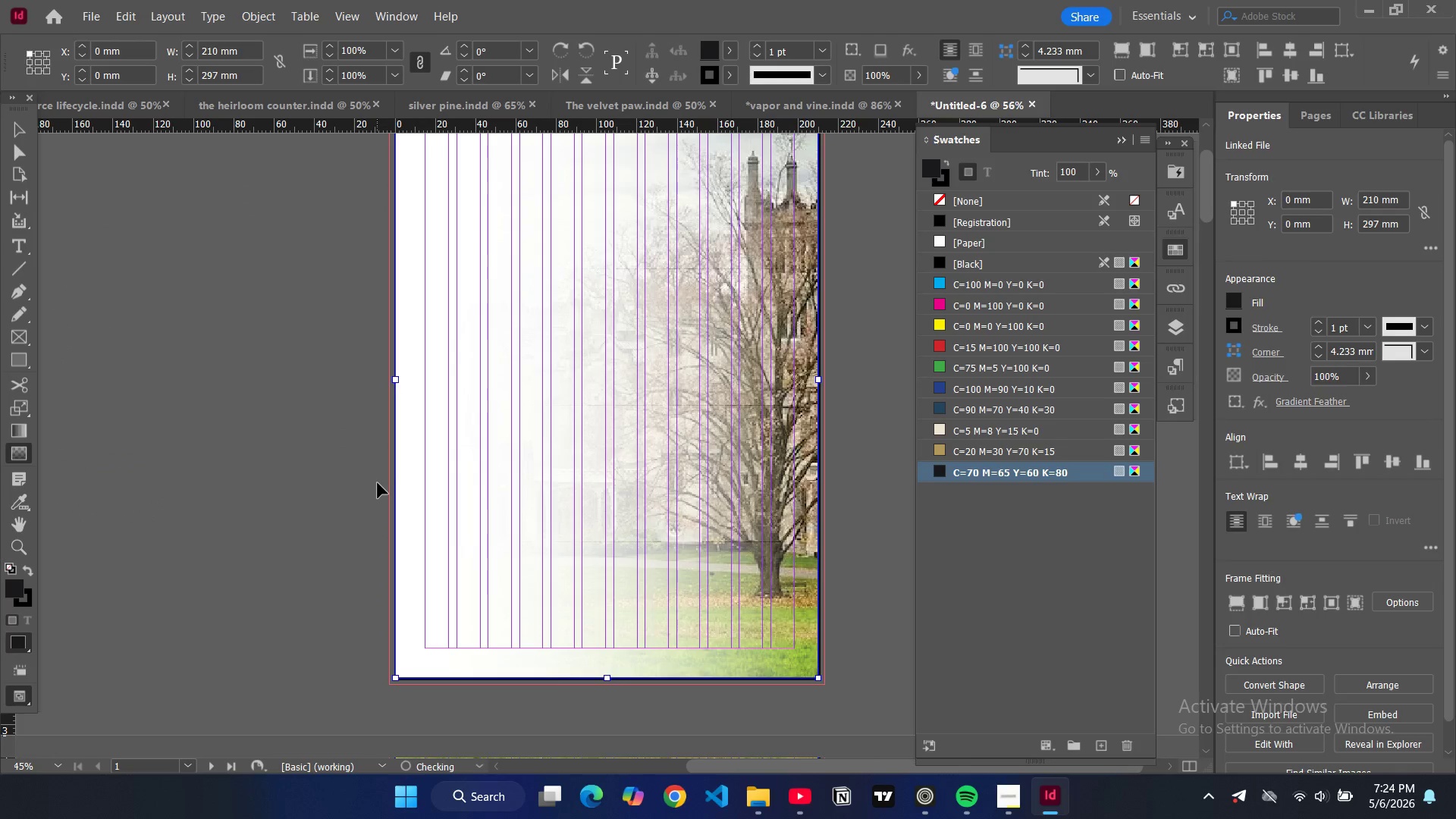 
key(Control+Z)
 